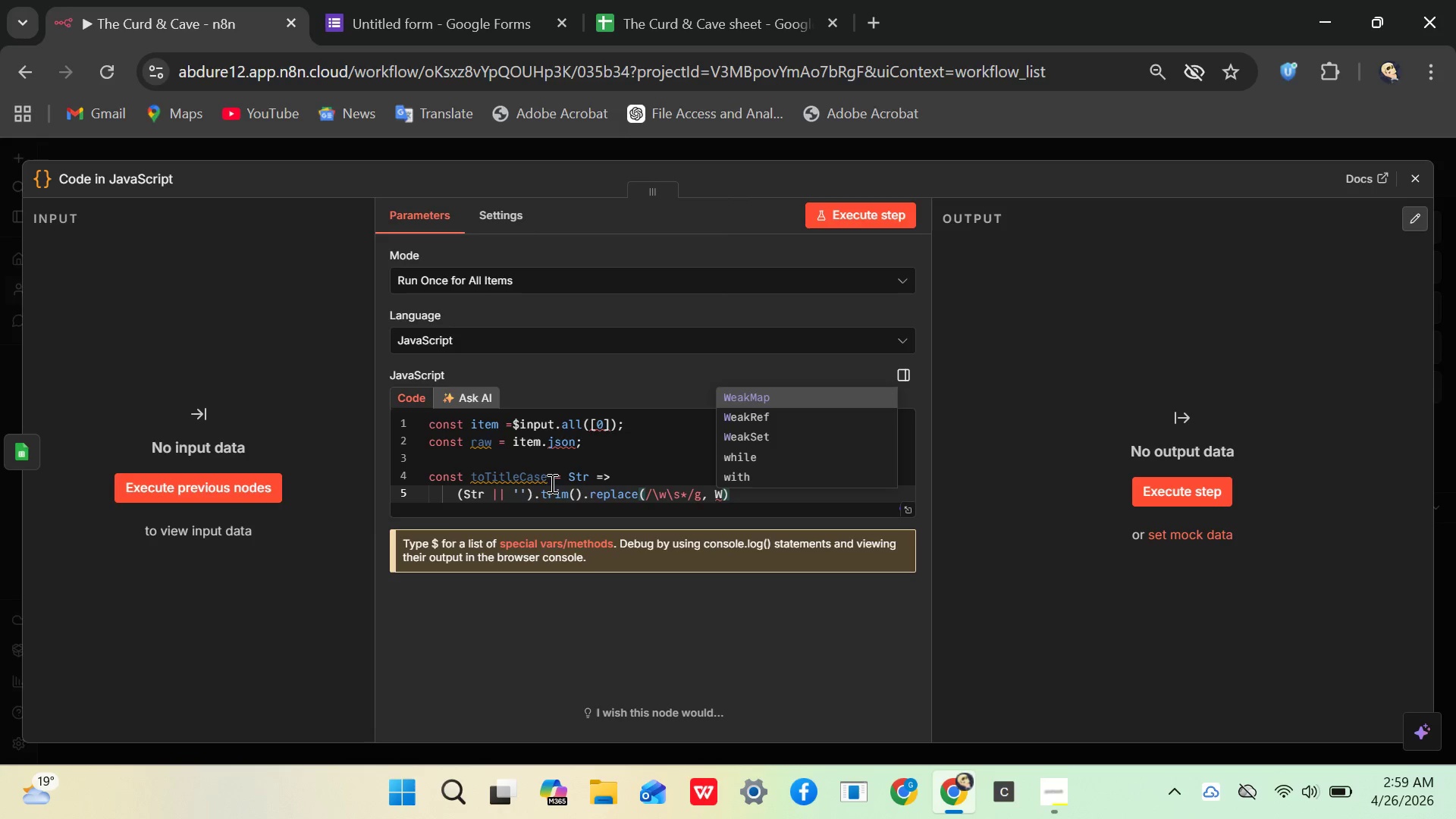 
key(Space)
 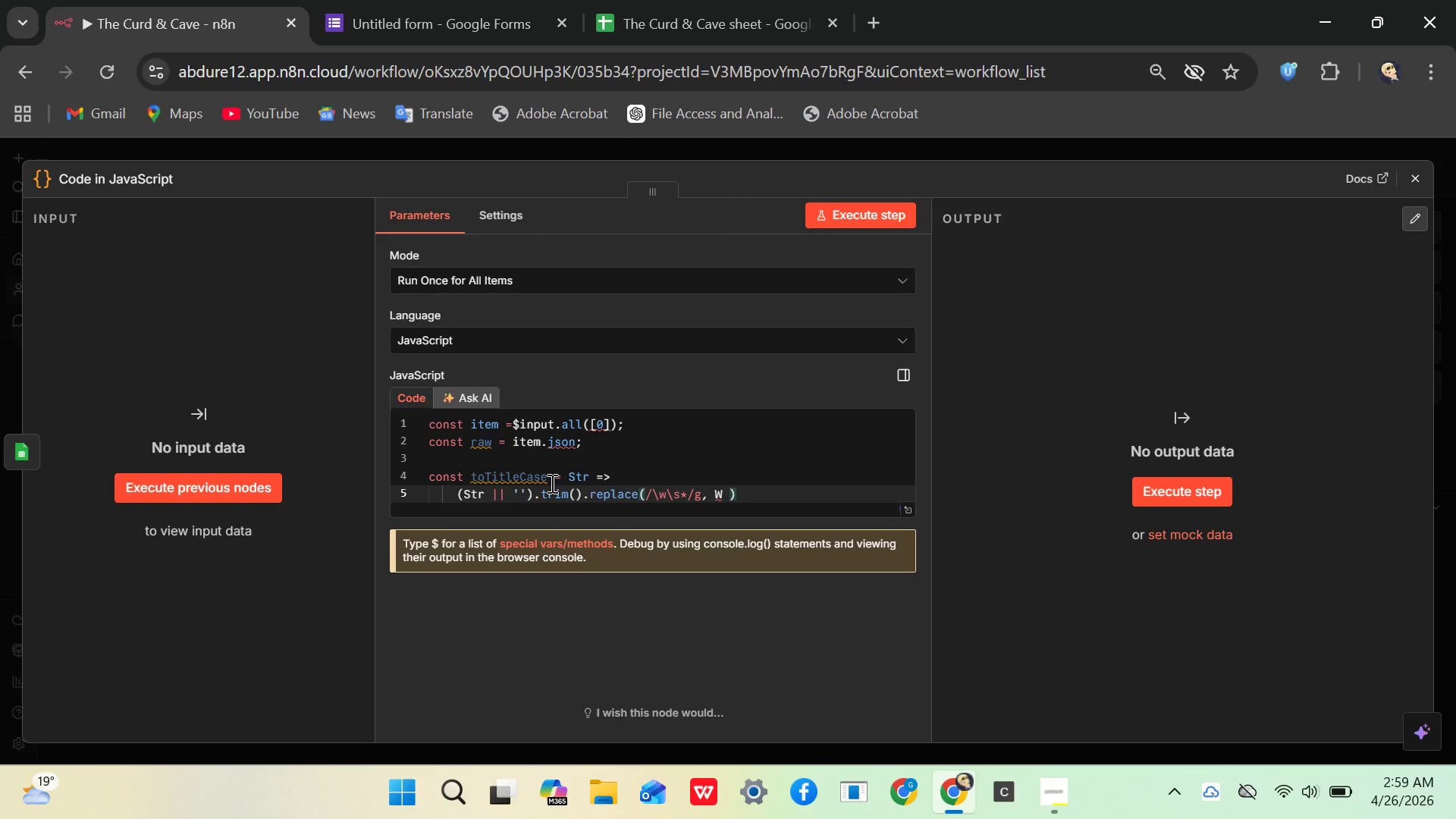 
key(Backspace)
 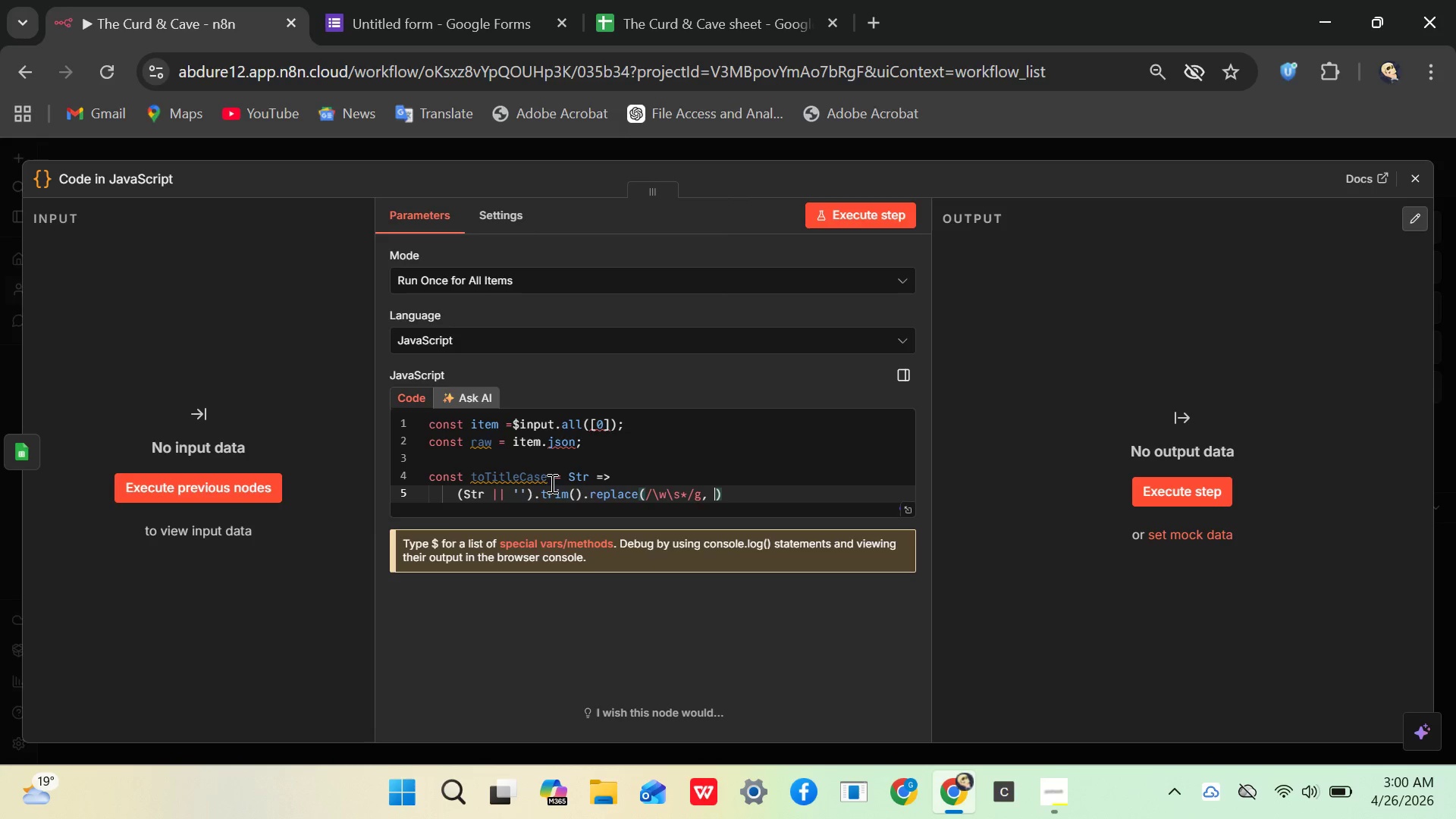 
key(Backspace)
 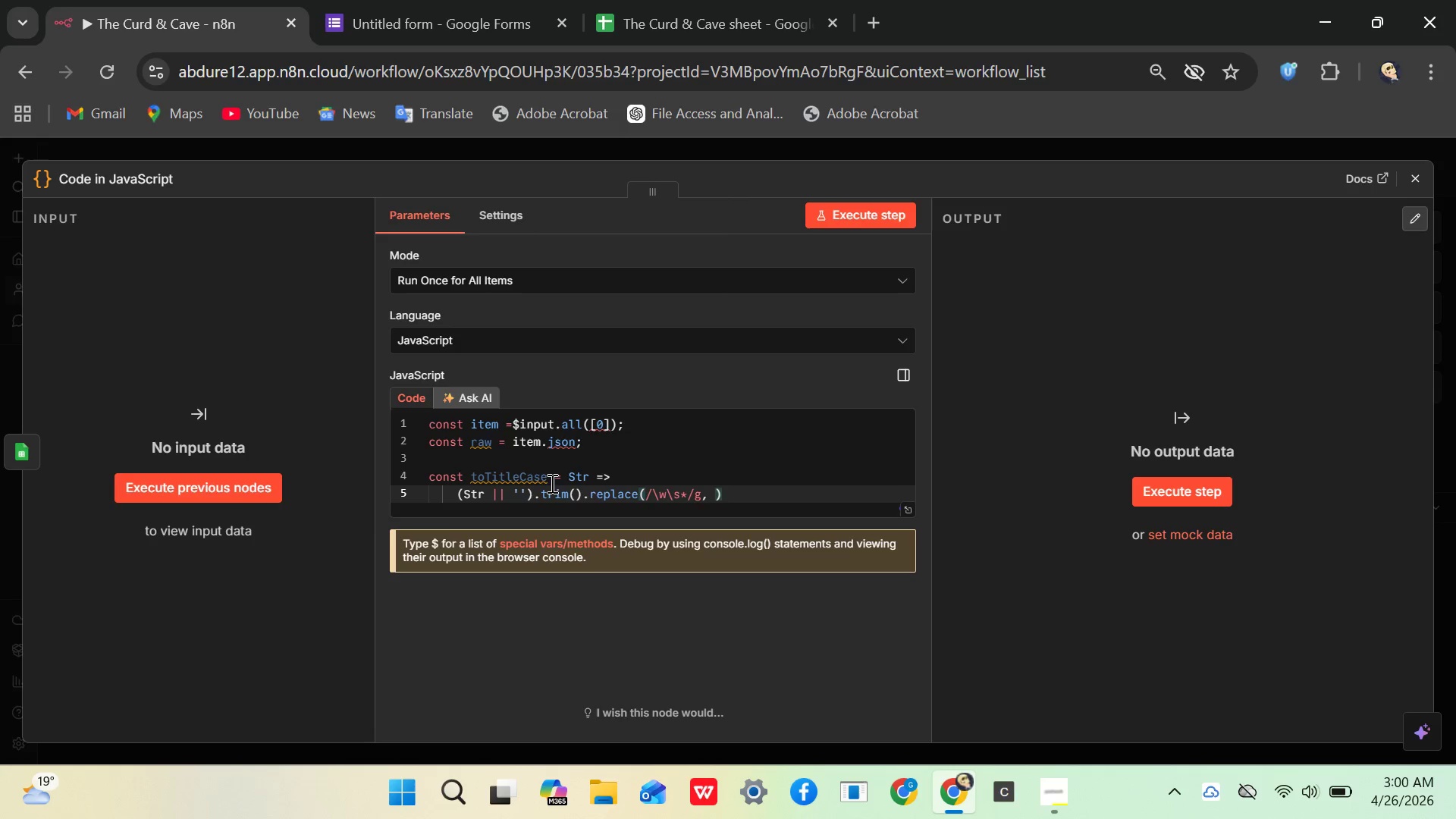 
key(W)
 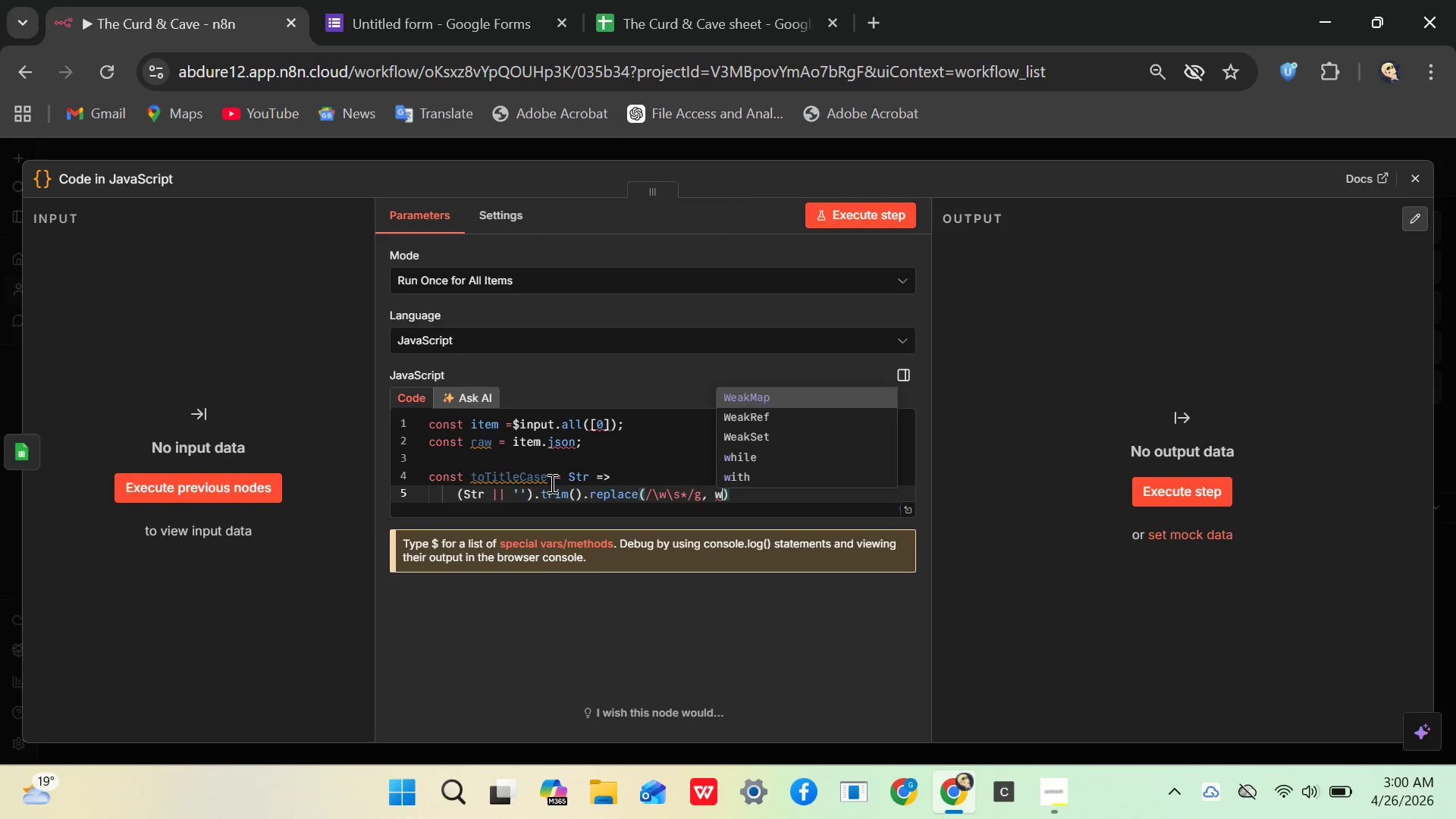 
key(Space)
 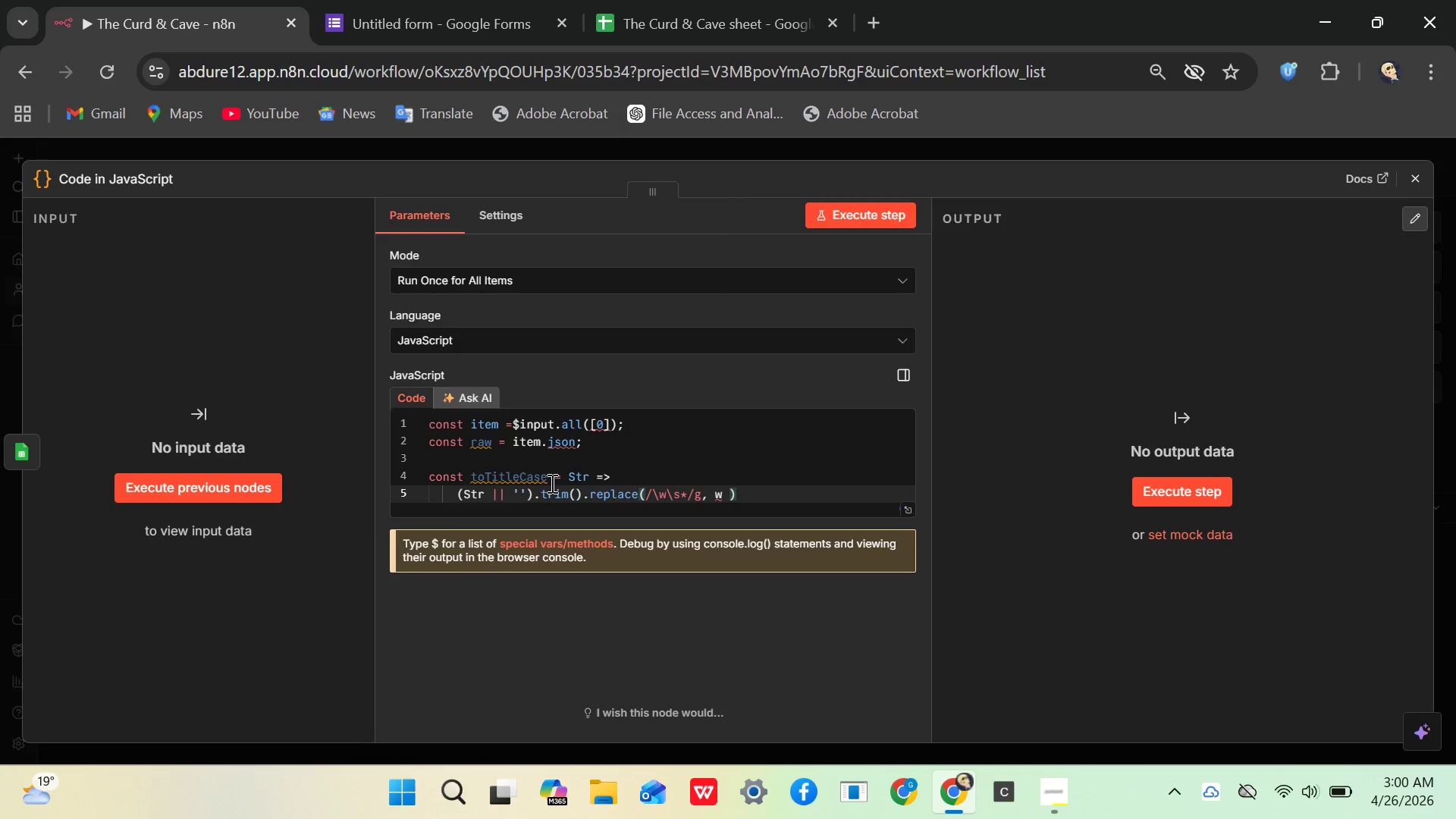 
wait(7.86)
 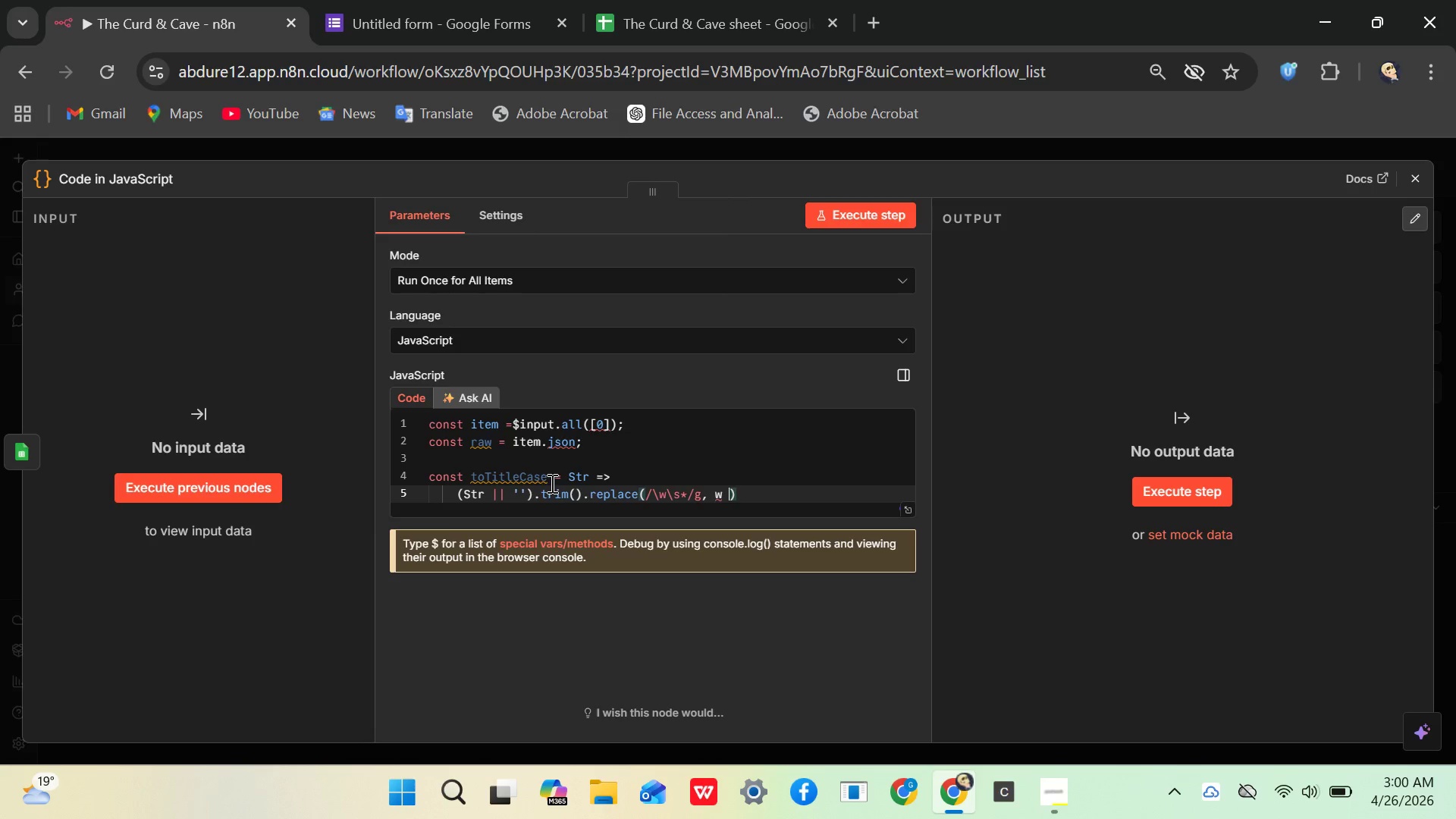 
key(Backspace)
 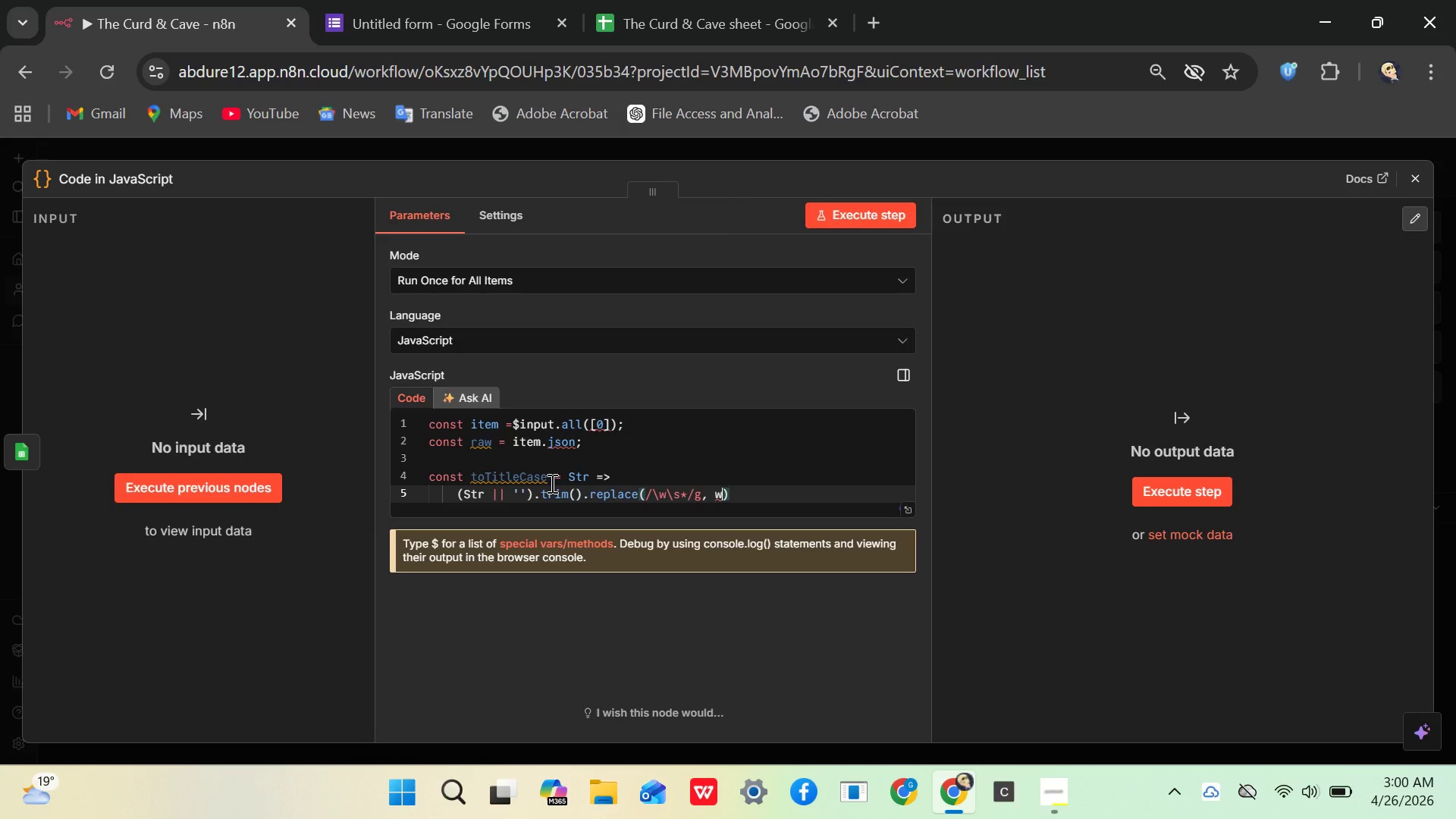 
key(ArrowLeft)
 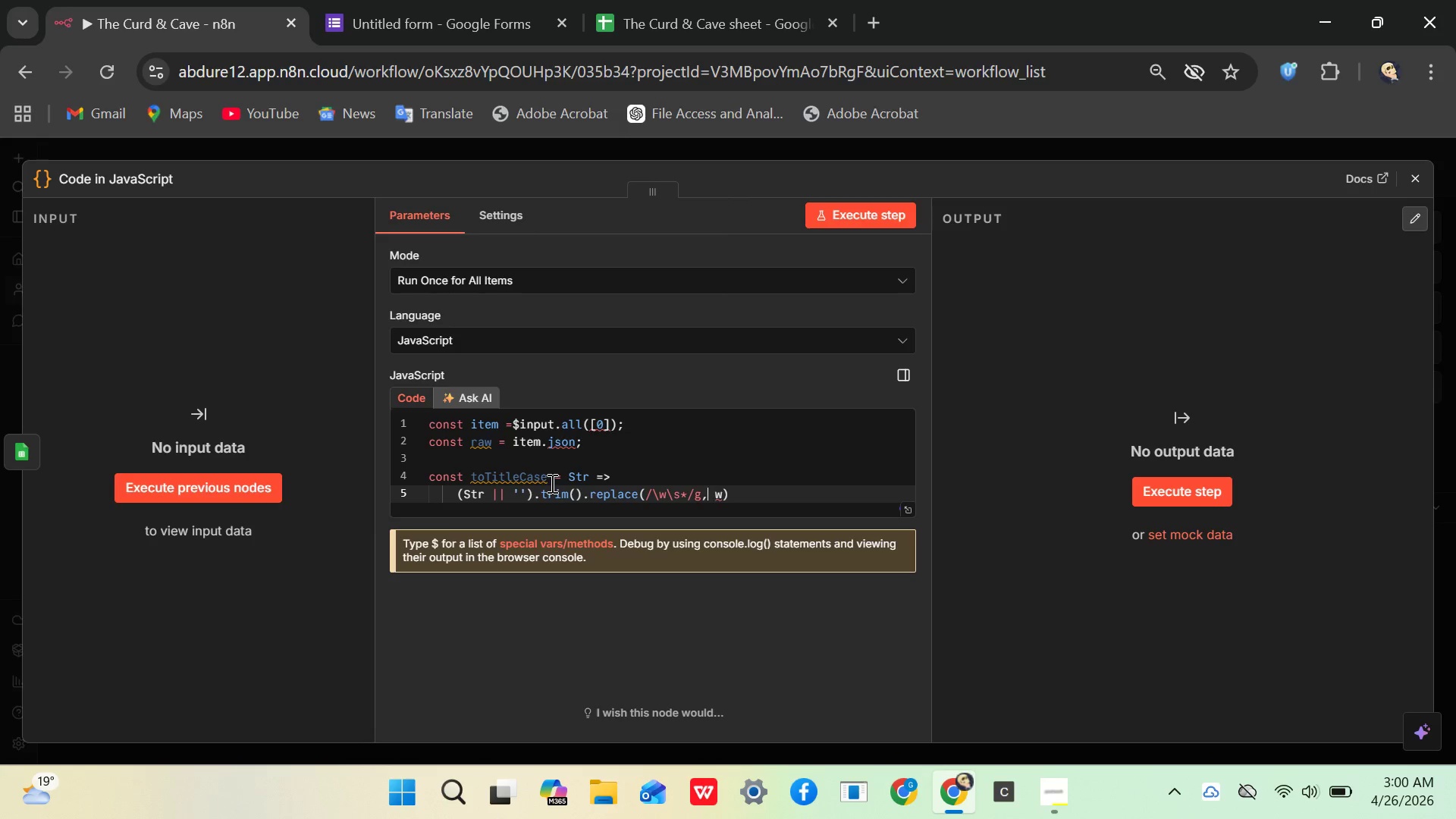 
key(ArrowLeft)
 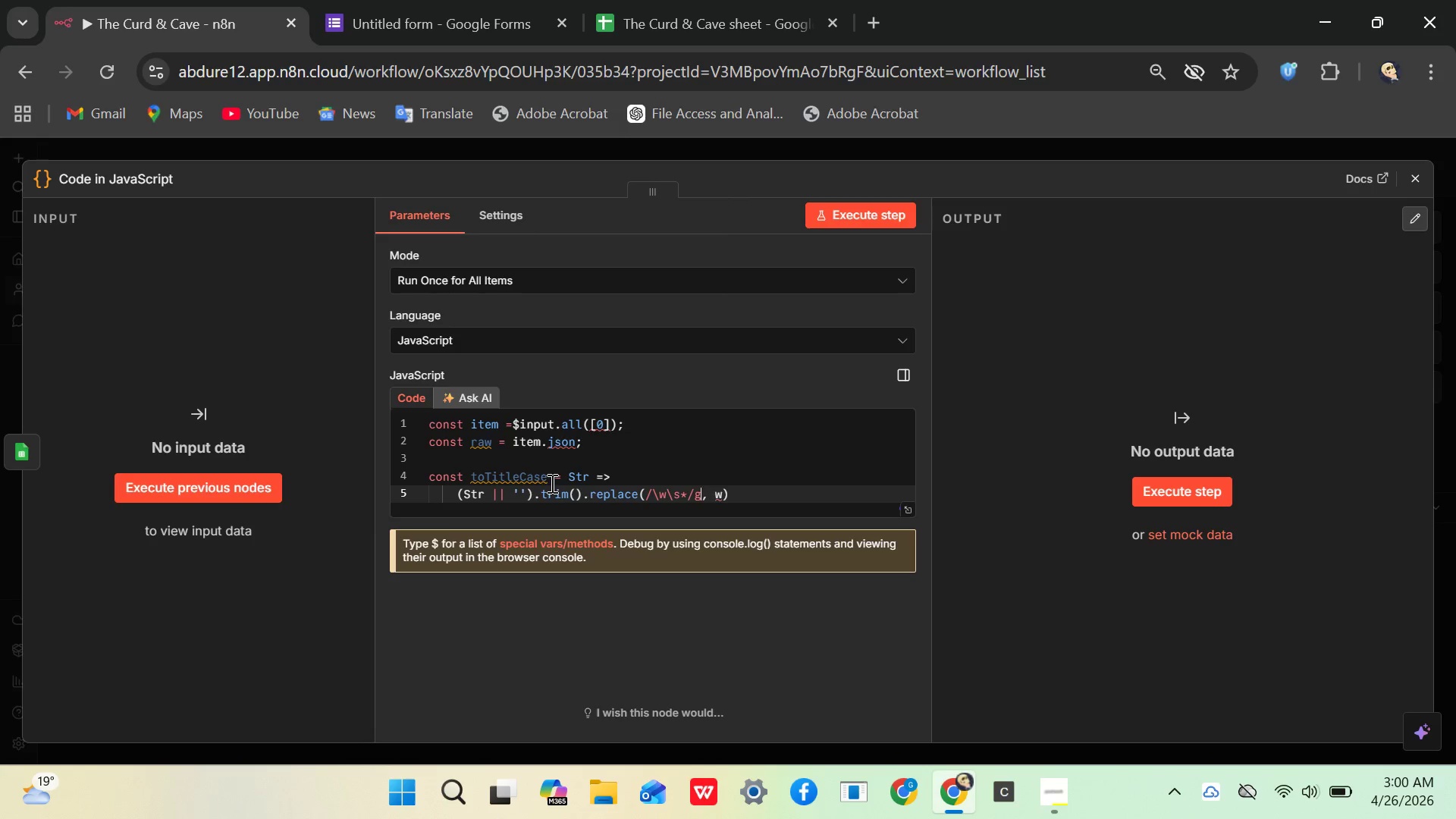 
key(ArrowLeft)
 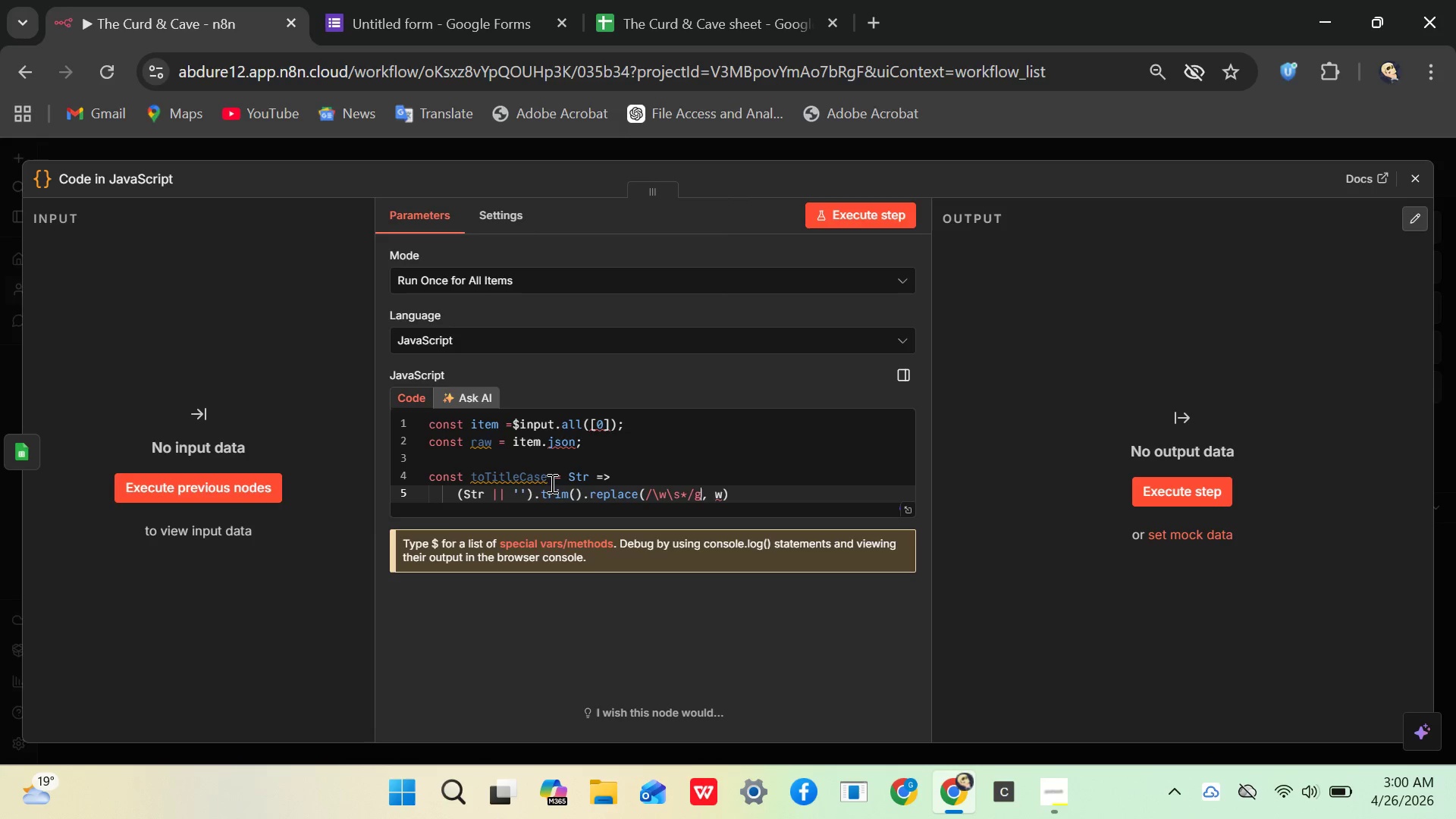 
key(ArrowLeft)
 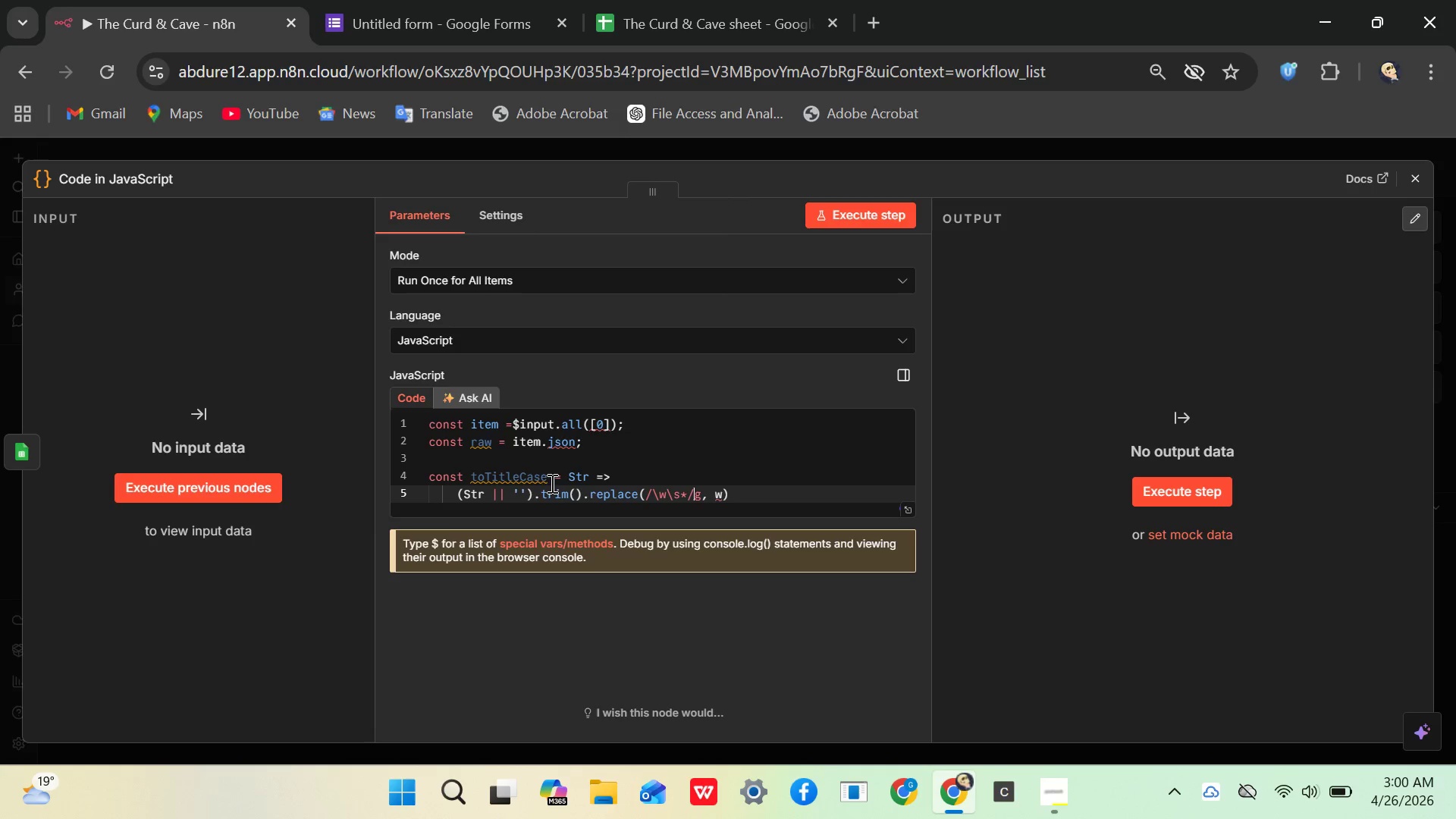 
key(ArrowLeft)
 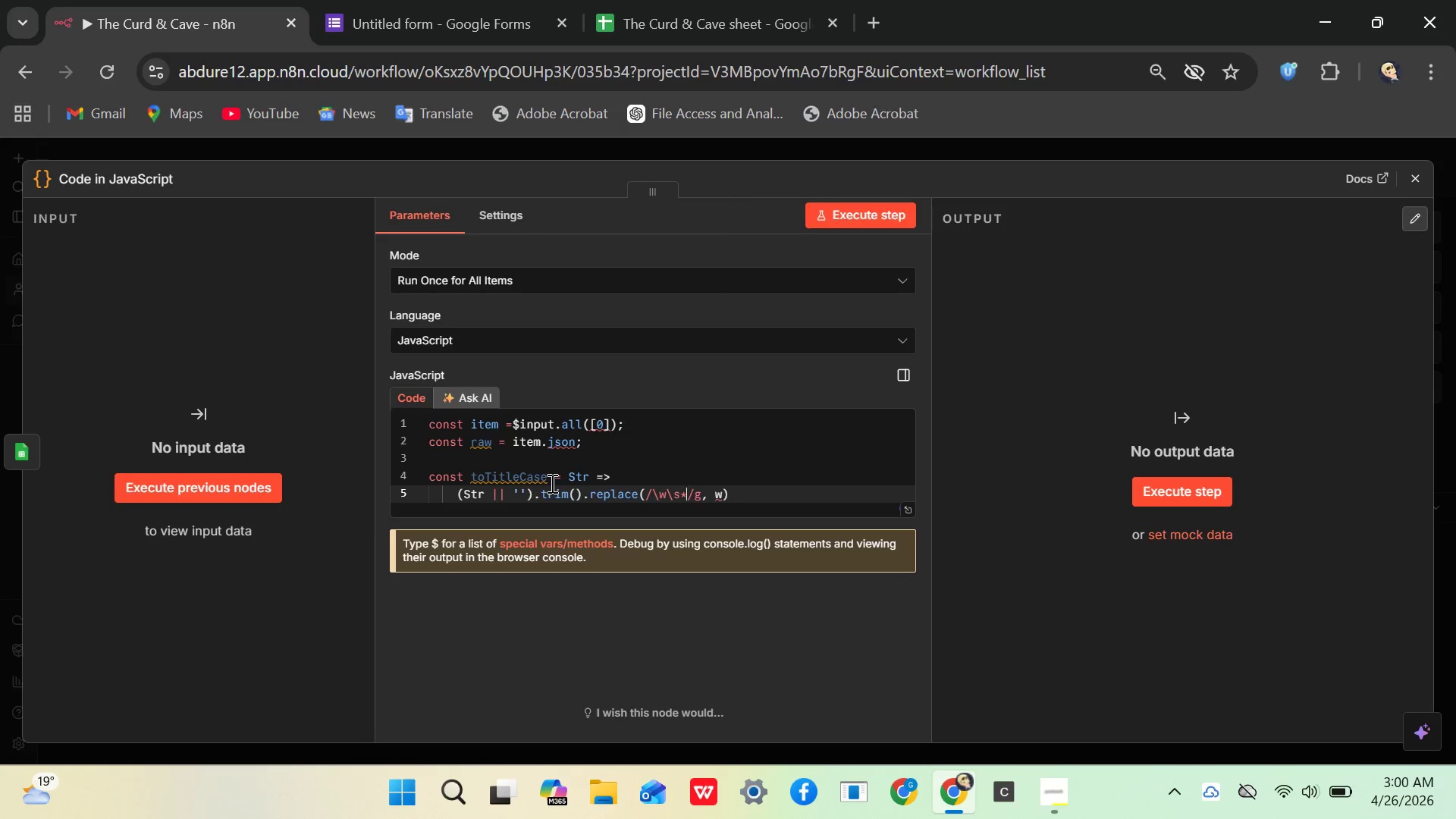 
key(ArrowLeft)
 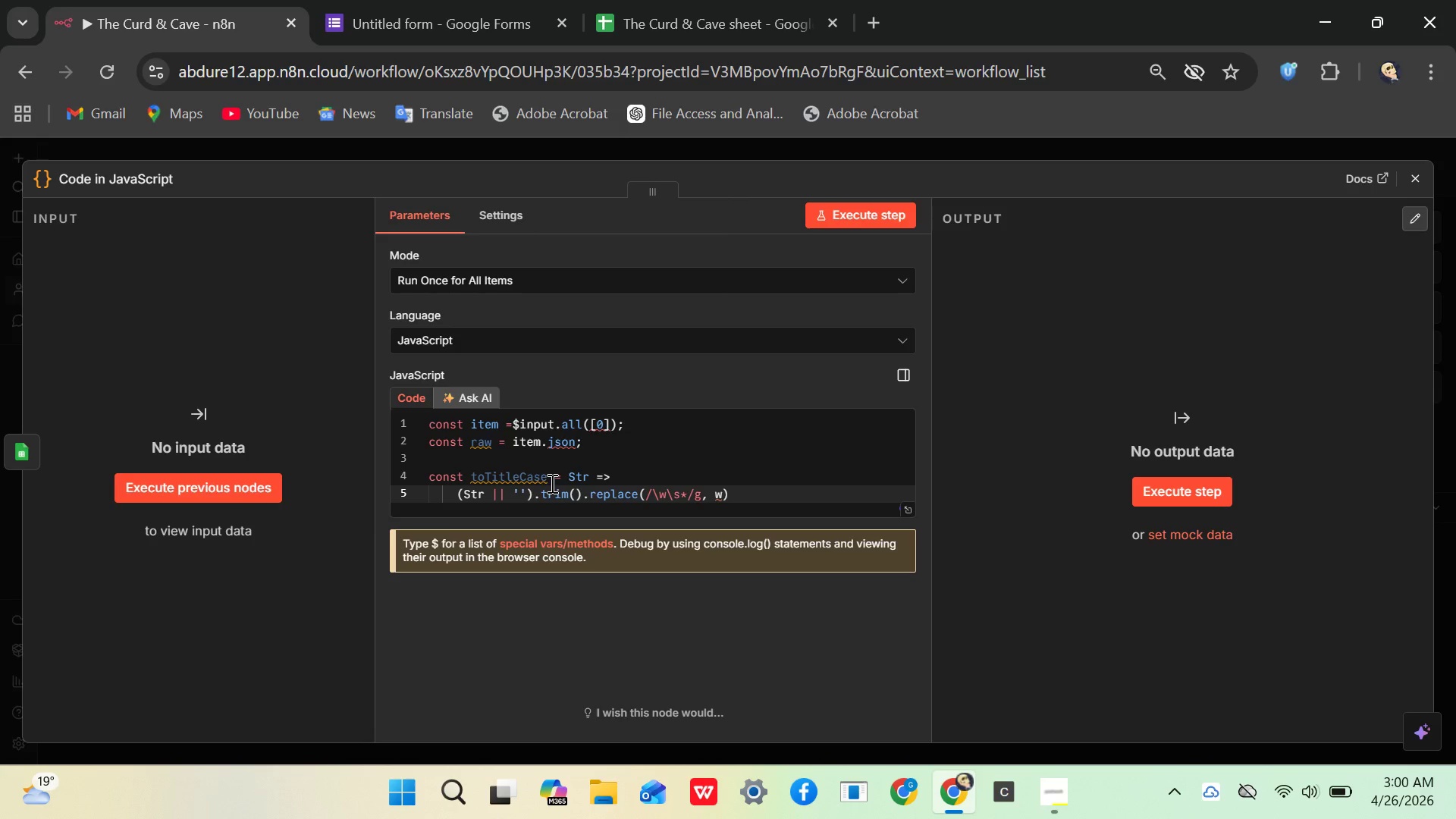 
key(Backspace)
 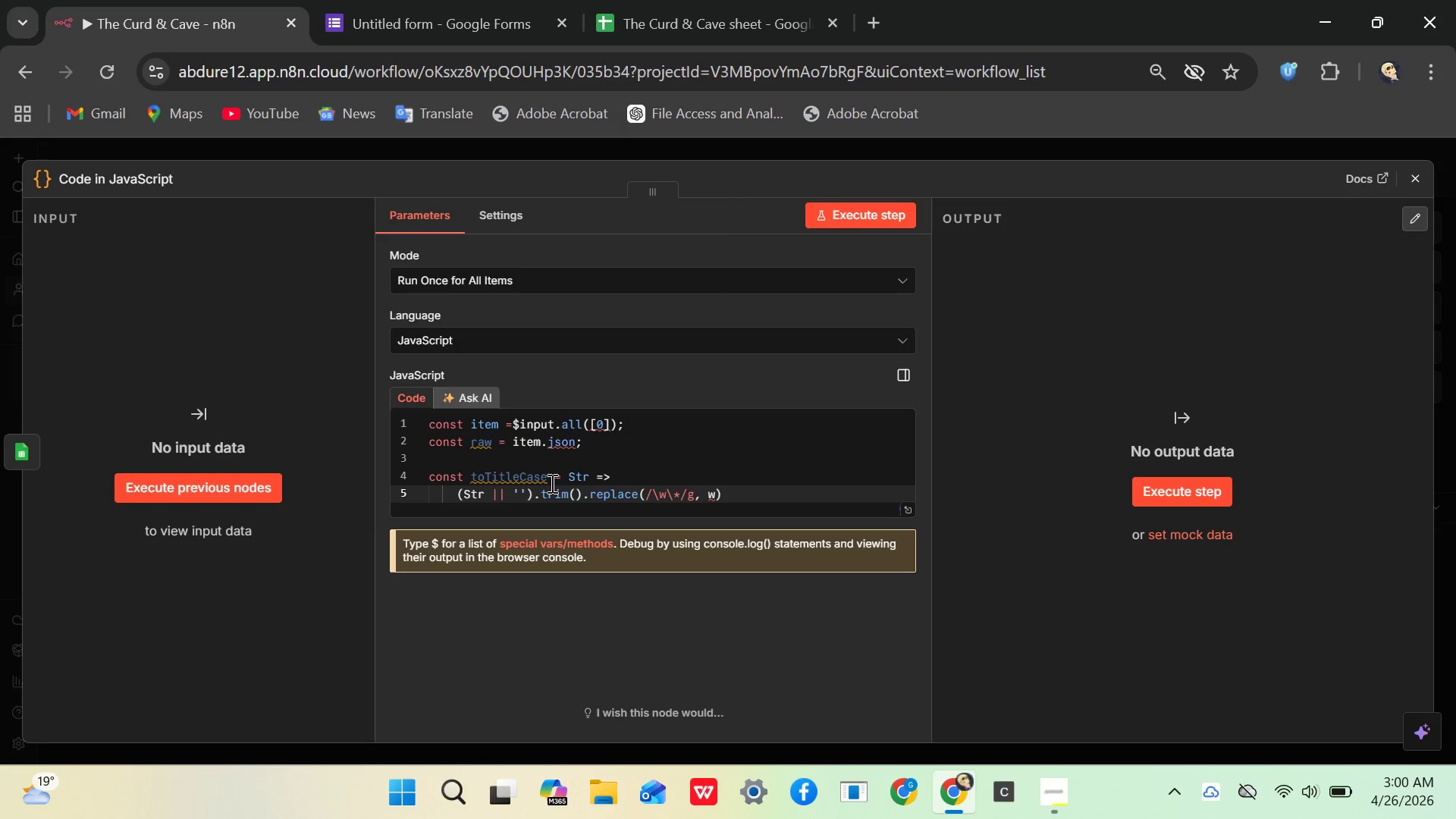 
key(Shift+ShiftLeft)
 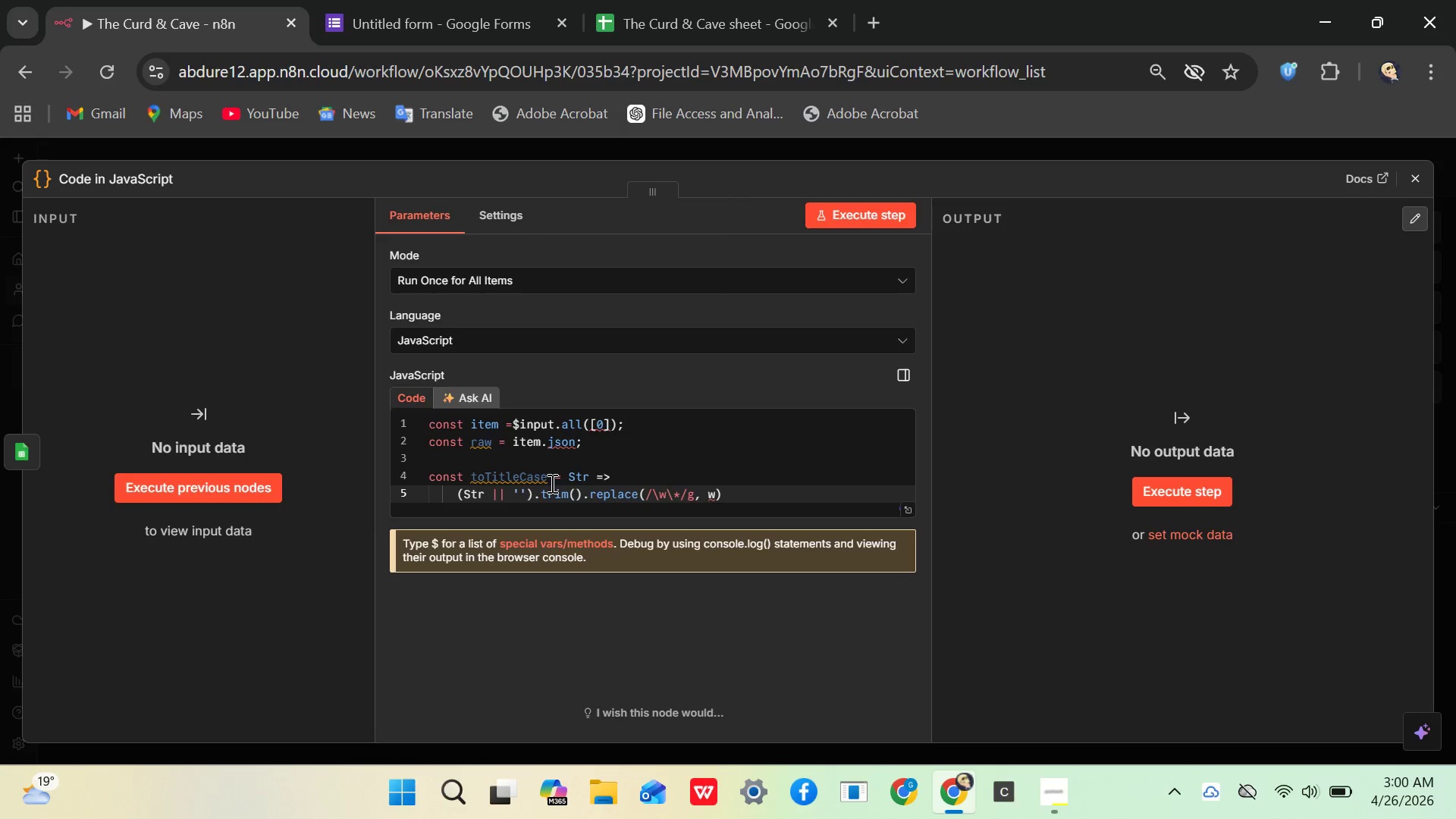 
key(Shift+S)
 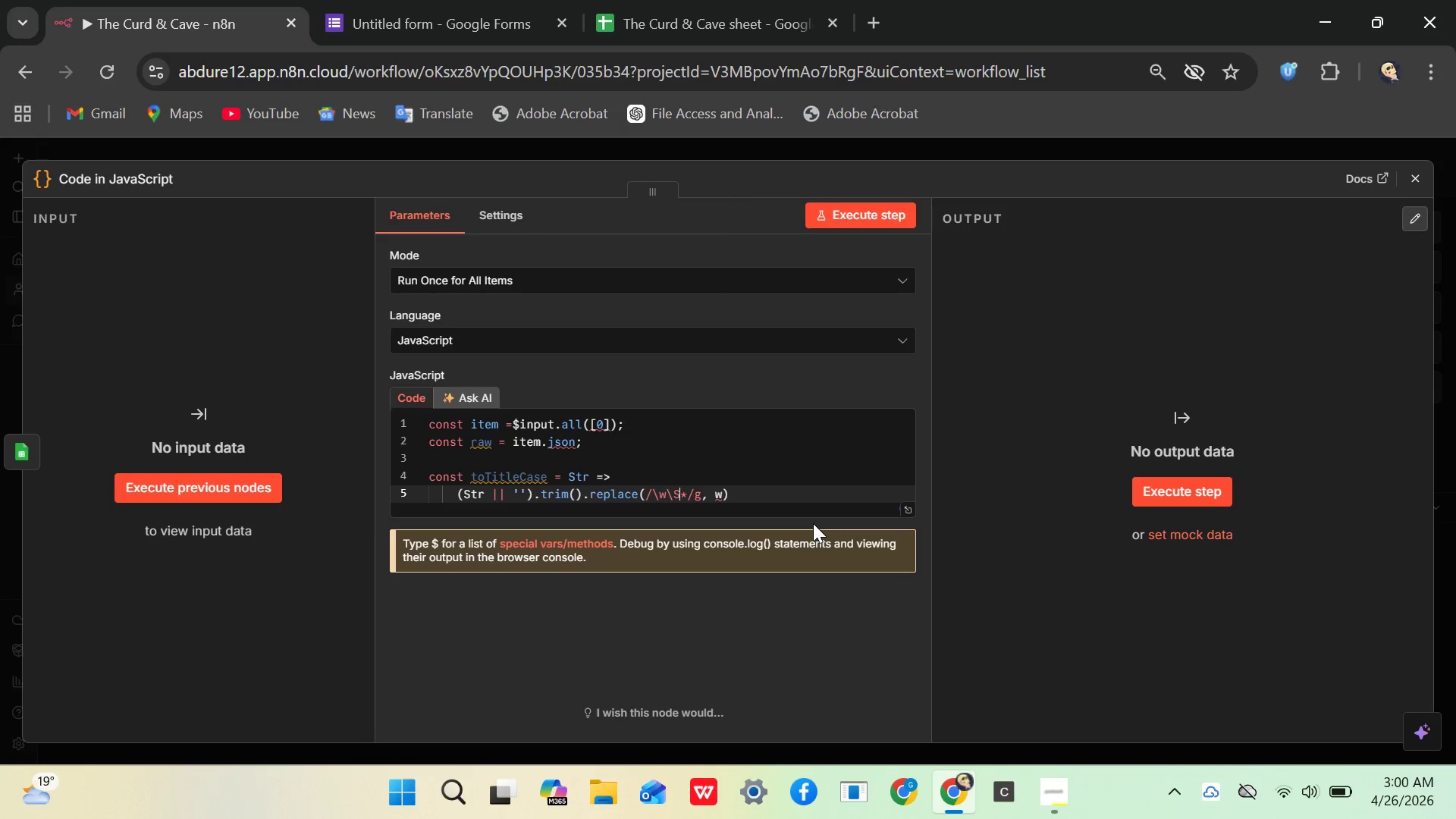 
wait(19.8)
 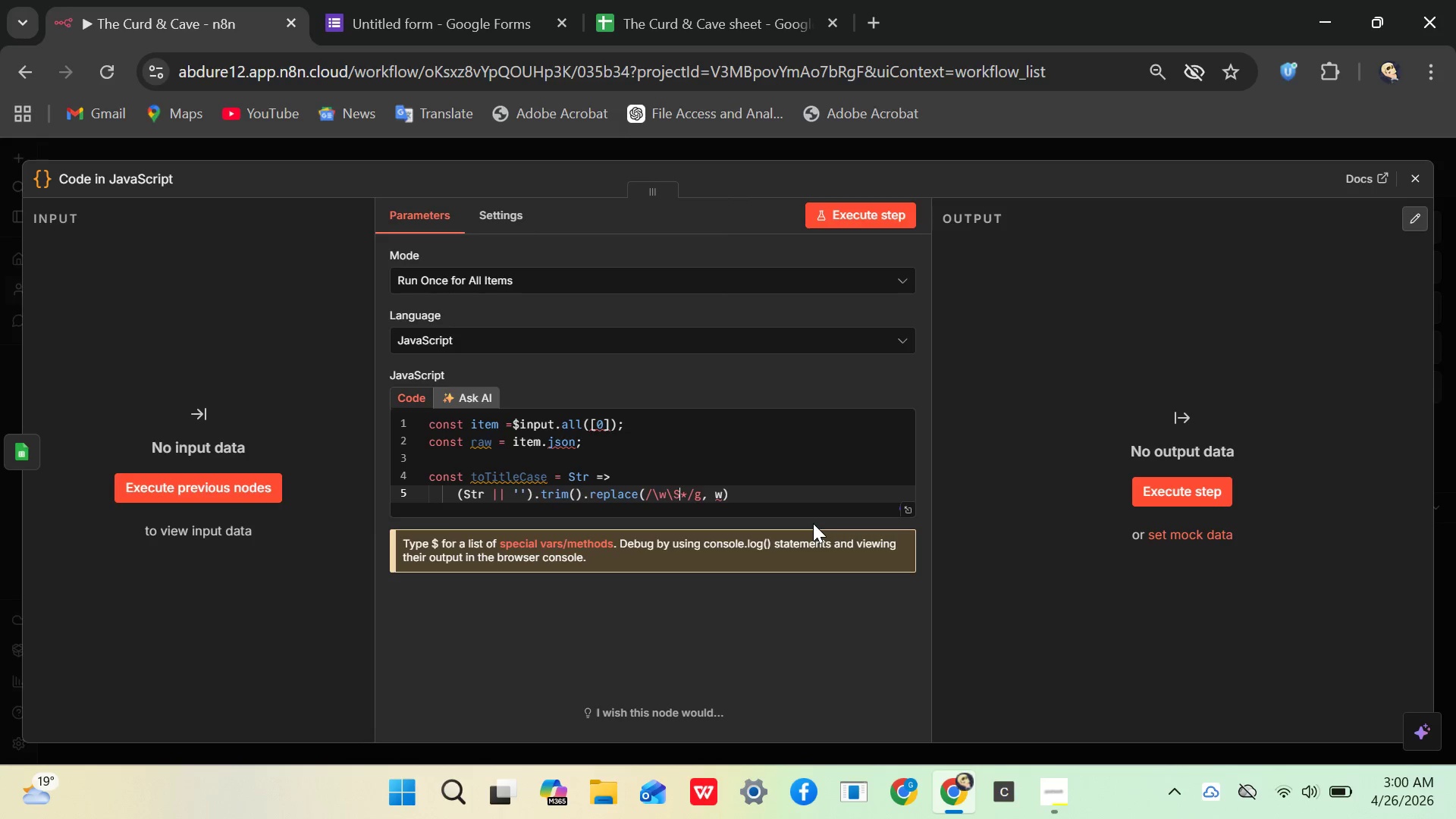 
left_click([726, 493])
 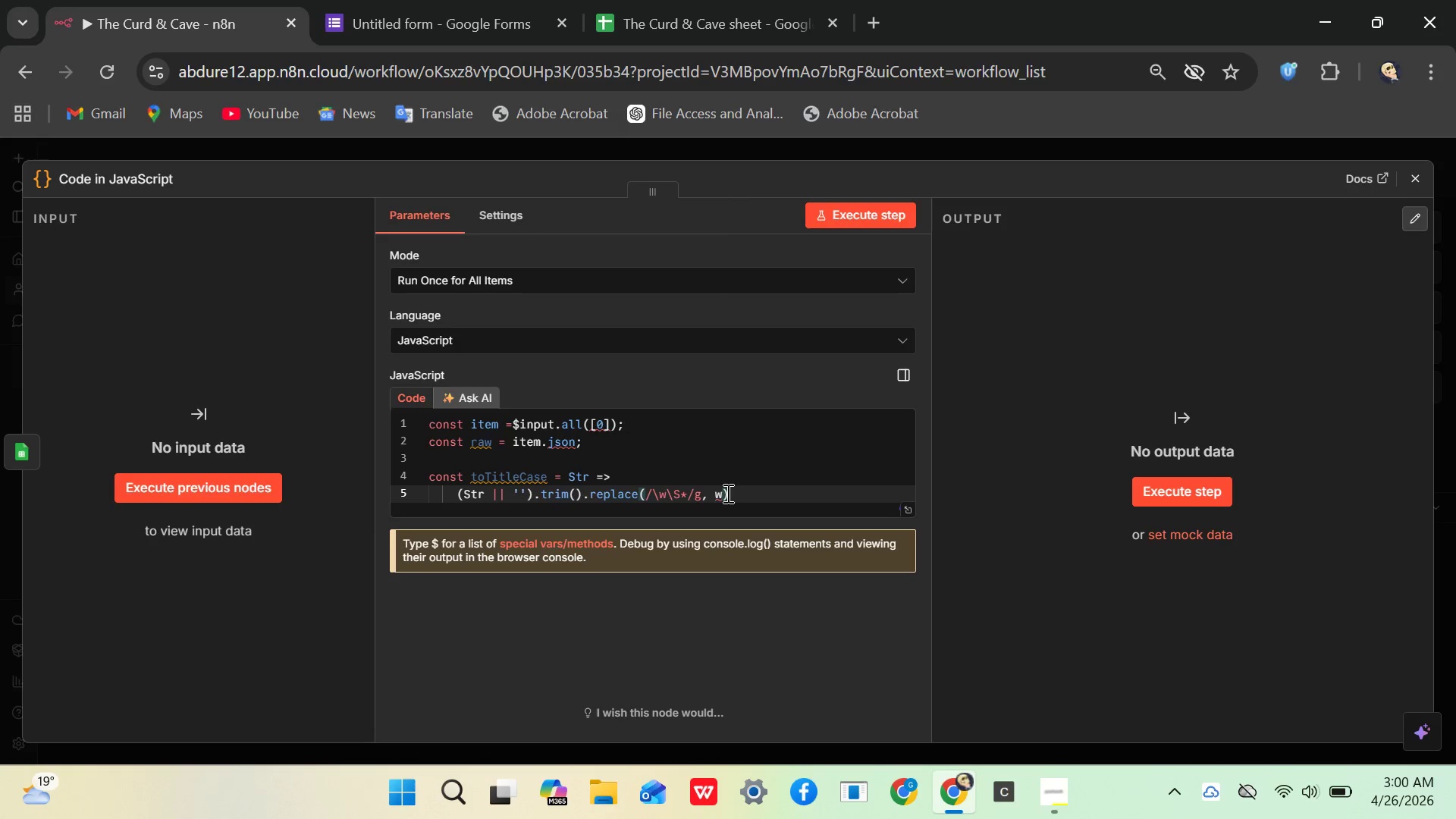 
key(Backspace)
 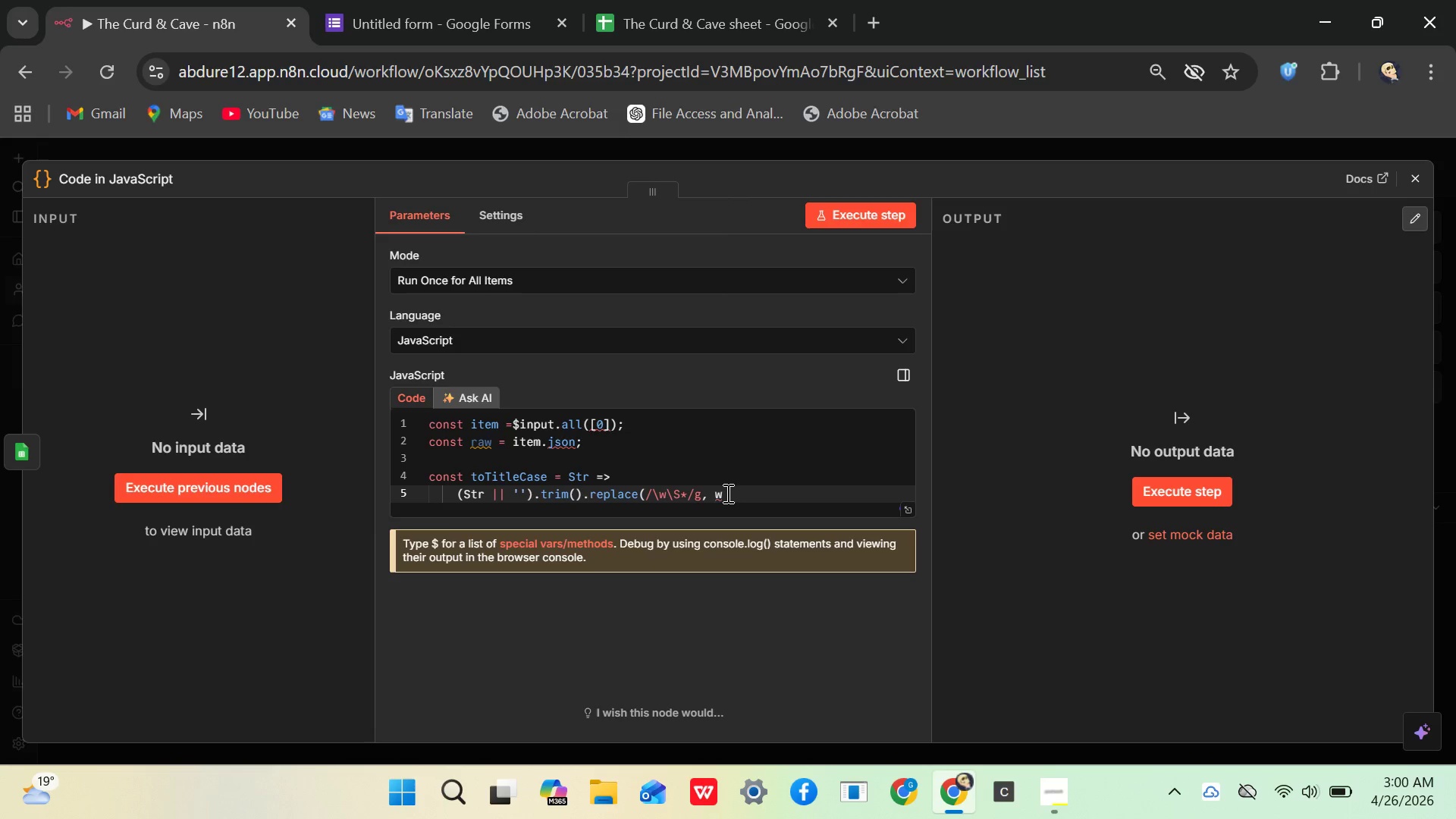 
key(Shift+0)
 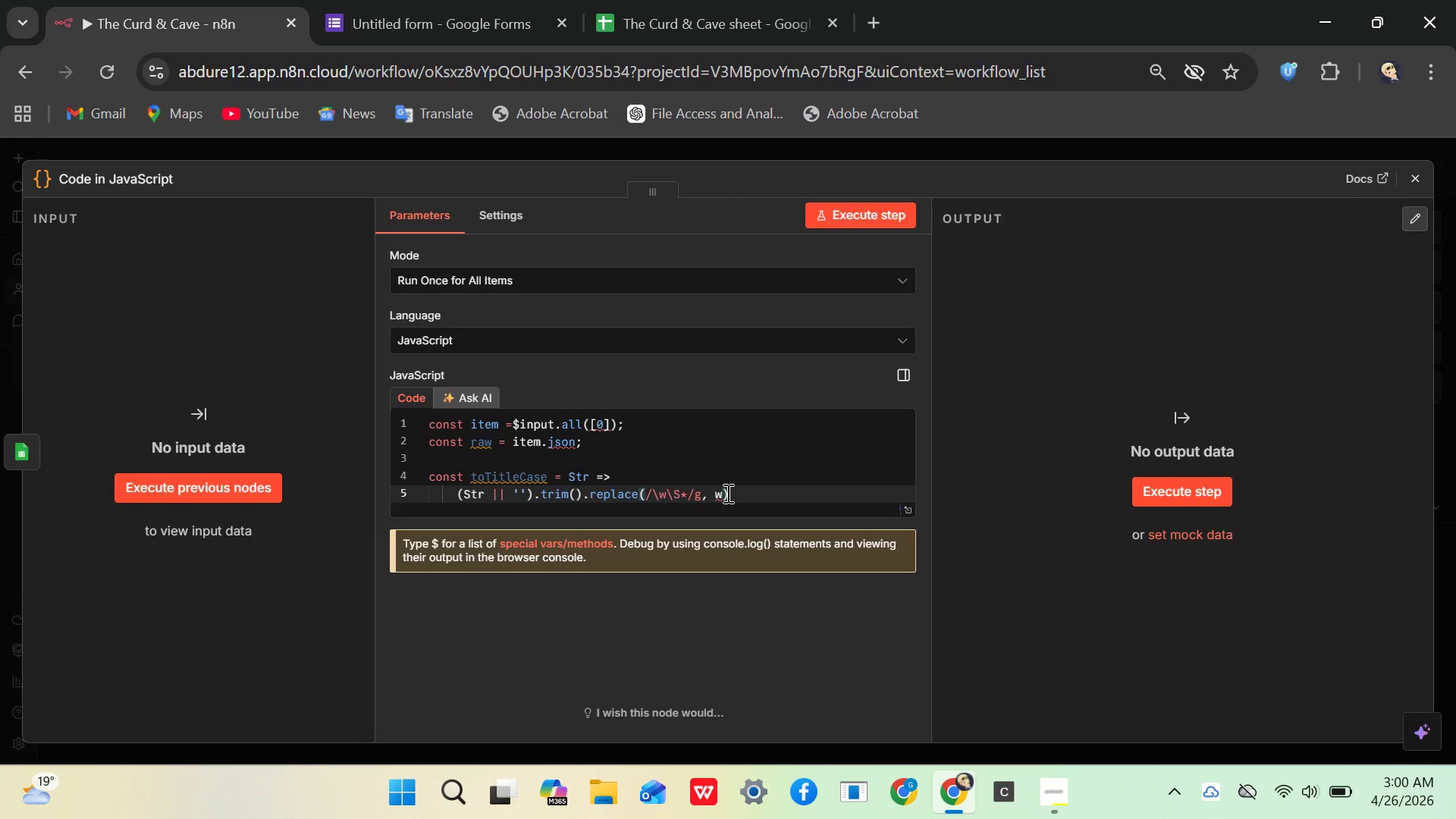 
key(Space)
 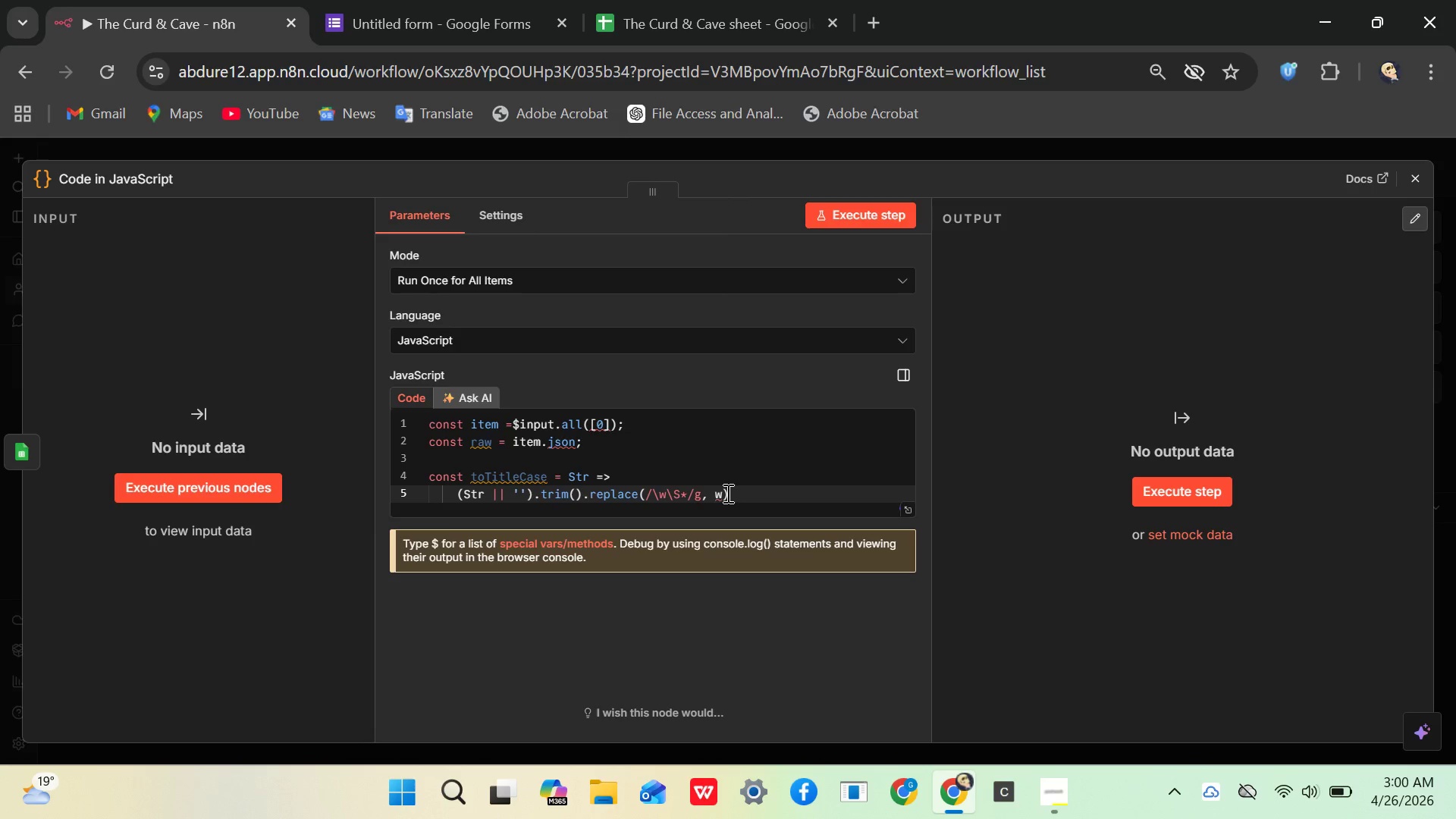 
wait(16.62)
 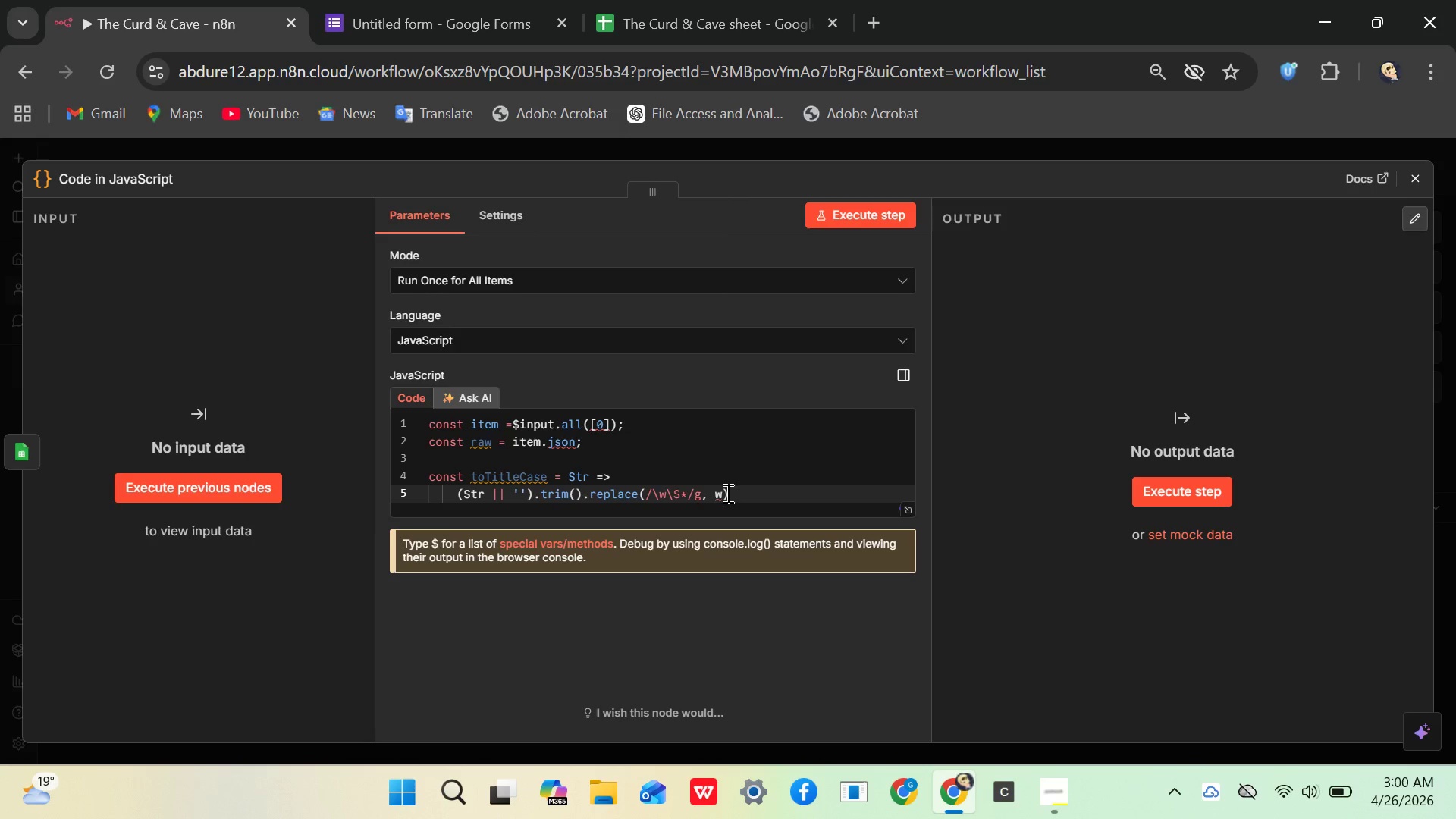 
key(ArrowLeft)
 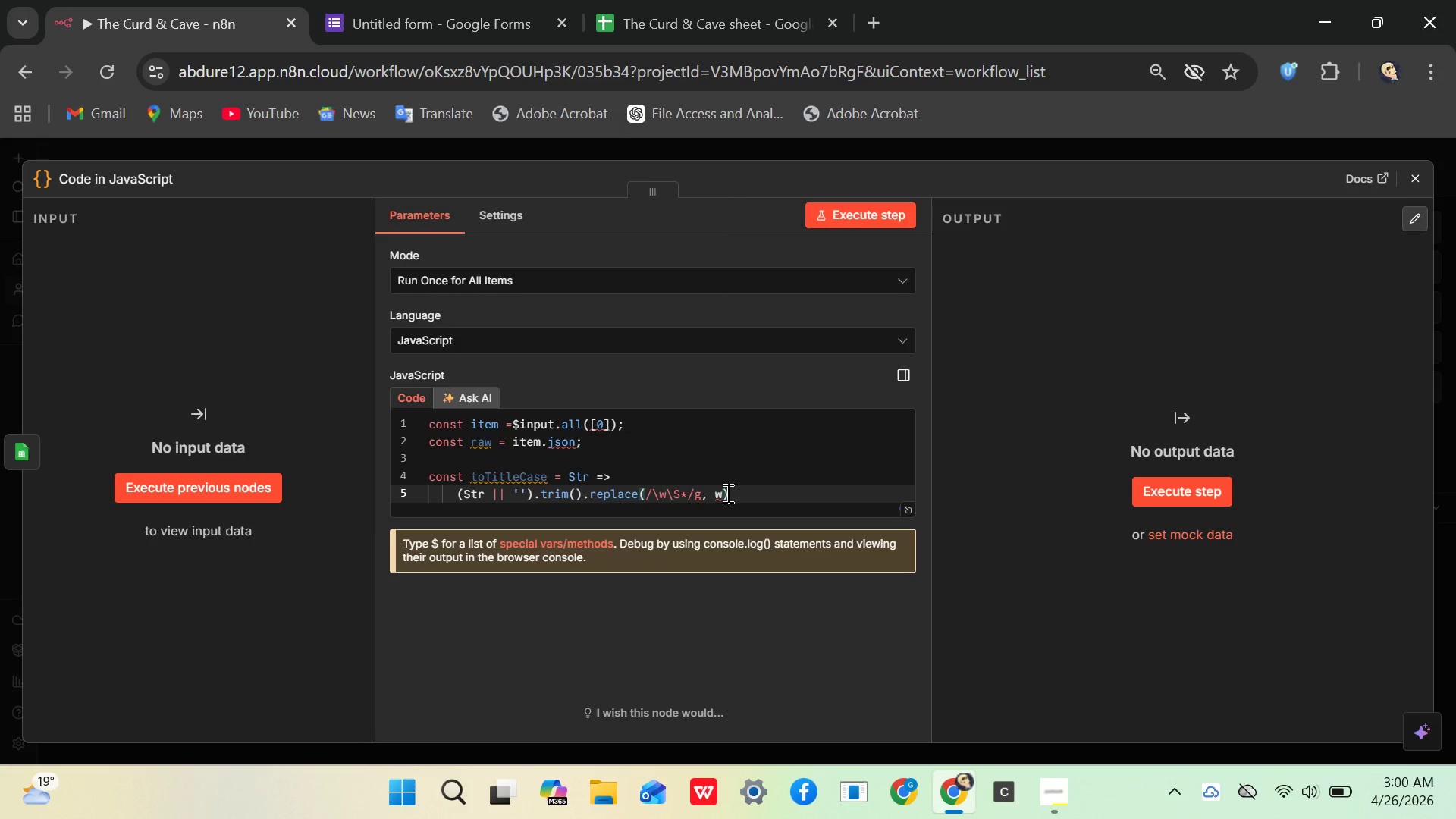 
key(ArrowLeft)
 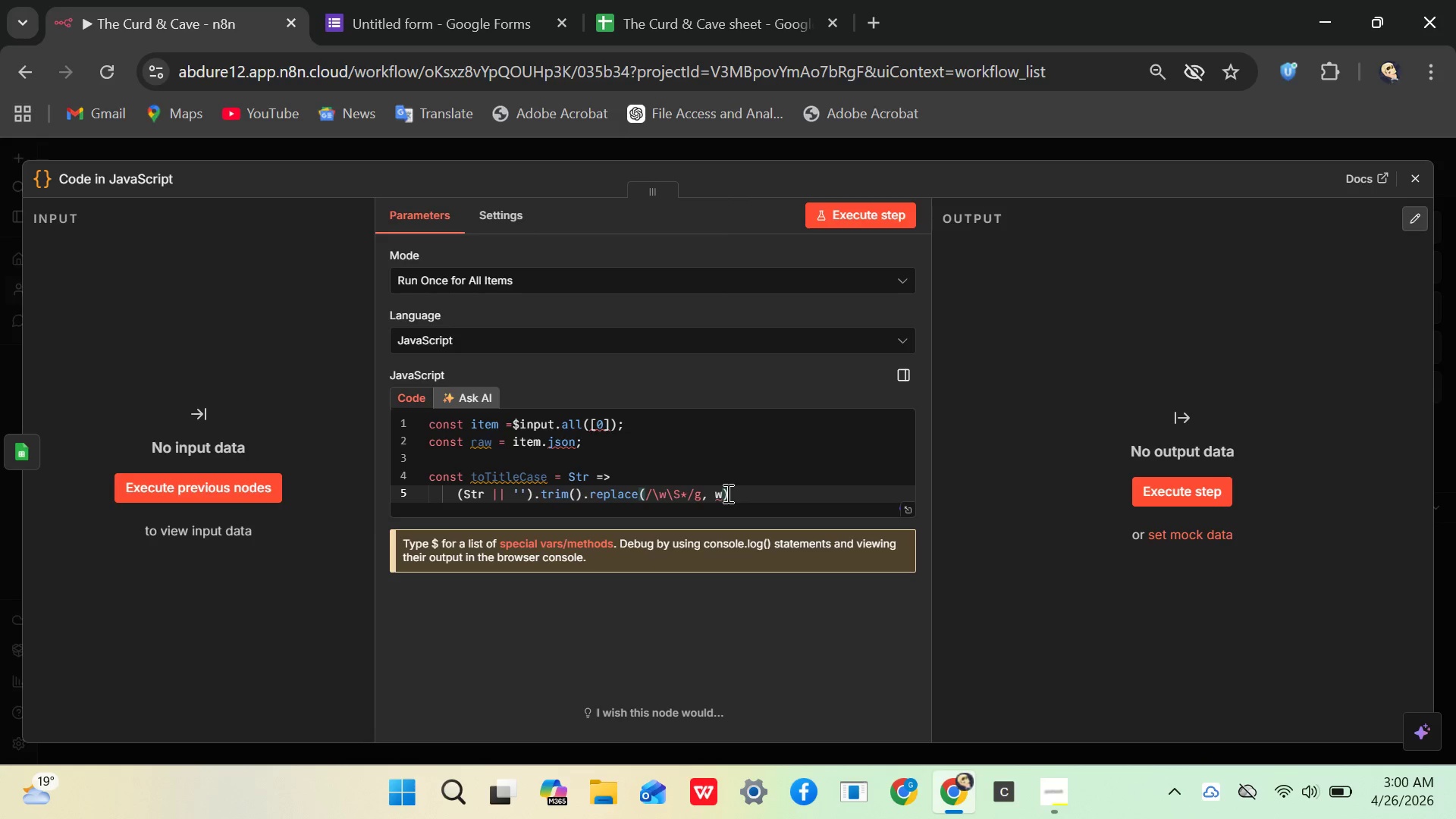 
key(Shift+ShiftRight)
 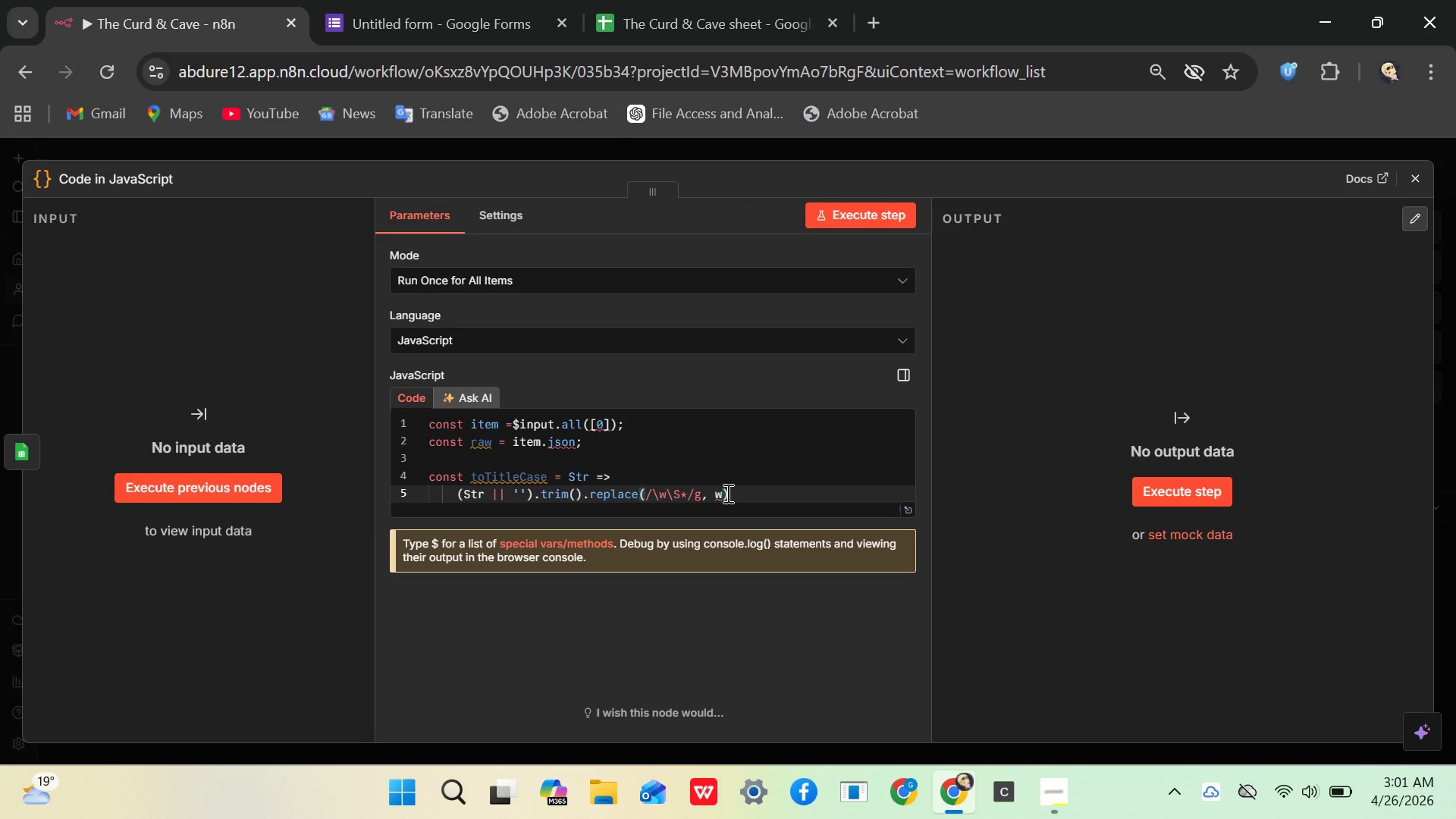 
key(Equal)
 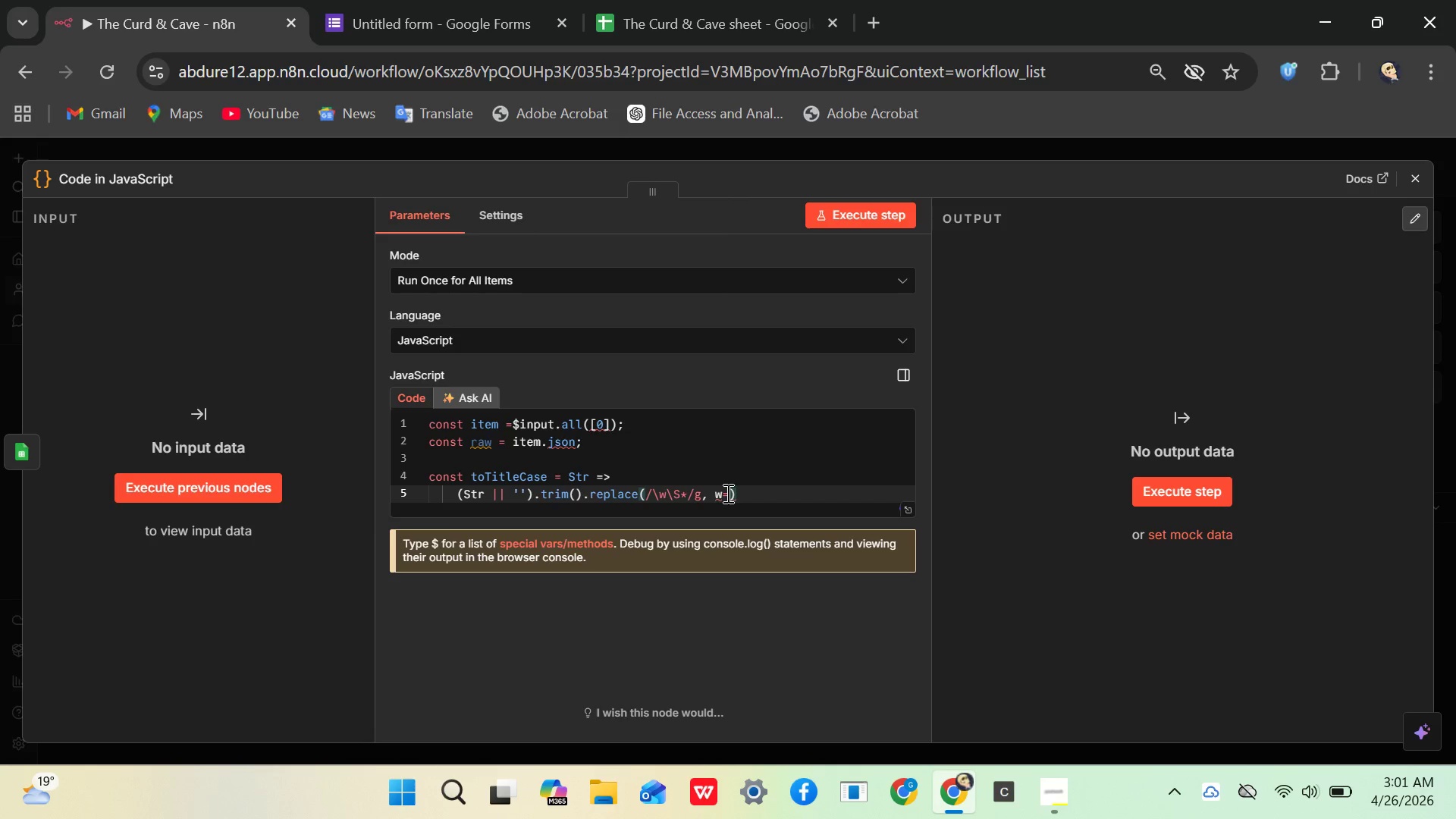 
key(Shift+Period)
 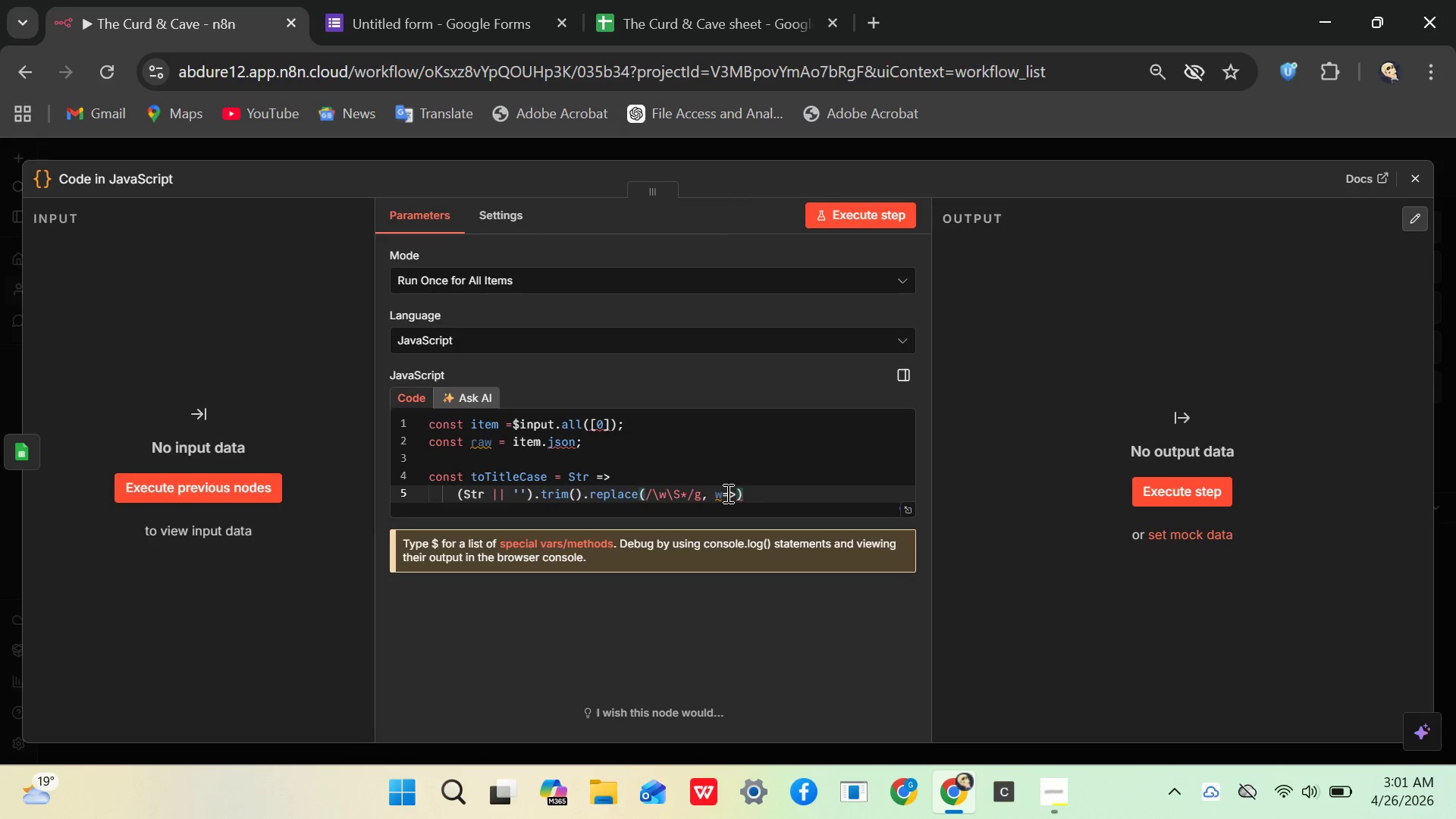 
key(Space)
 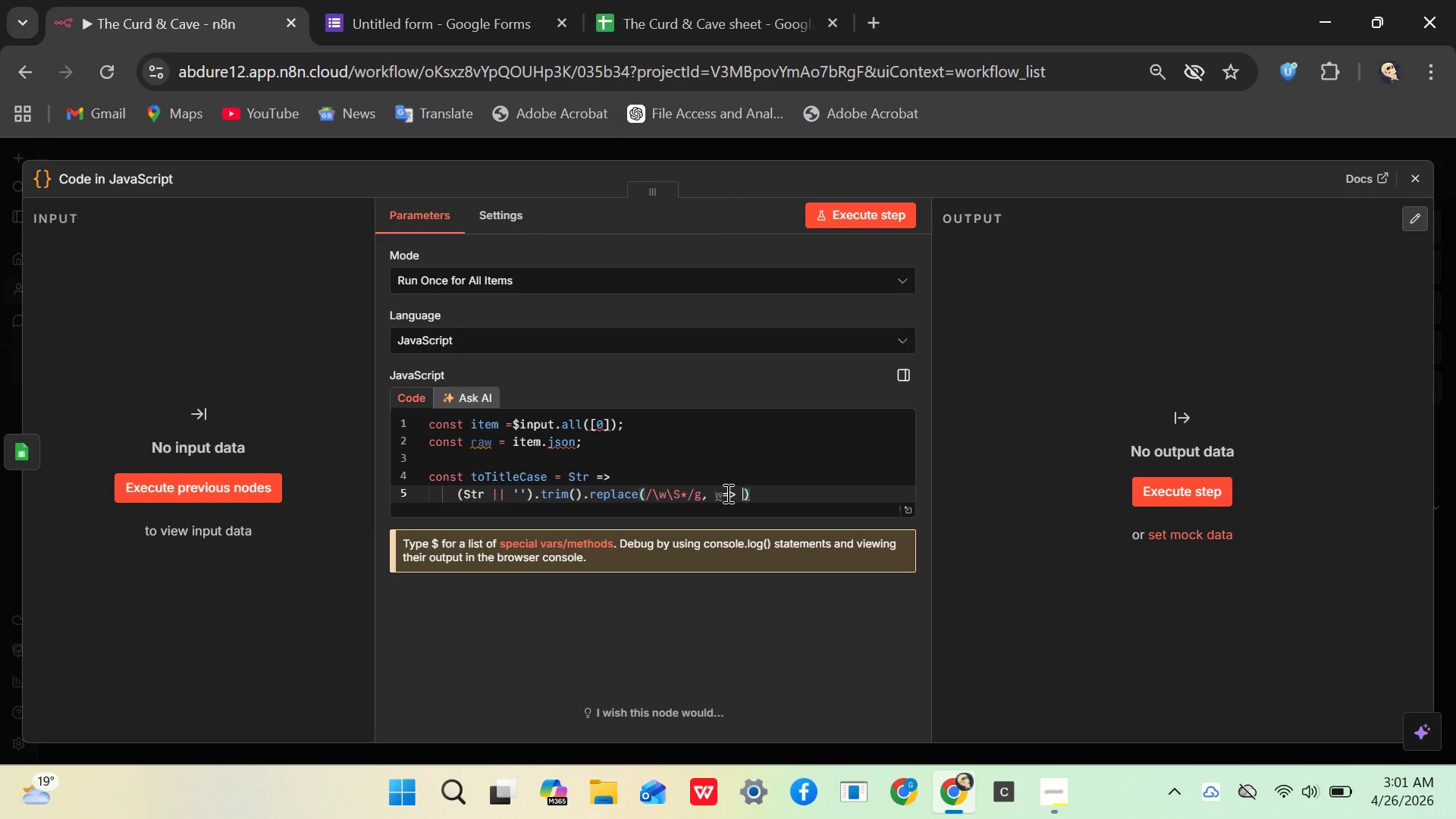 
wait(14.59)
 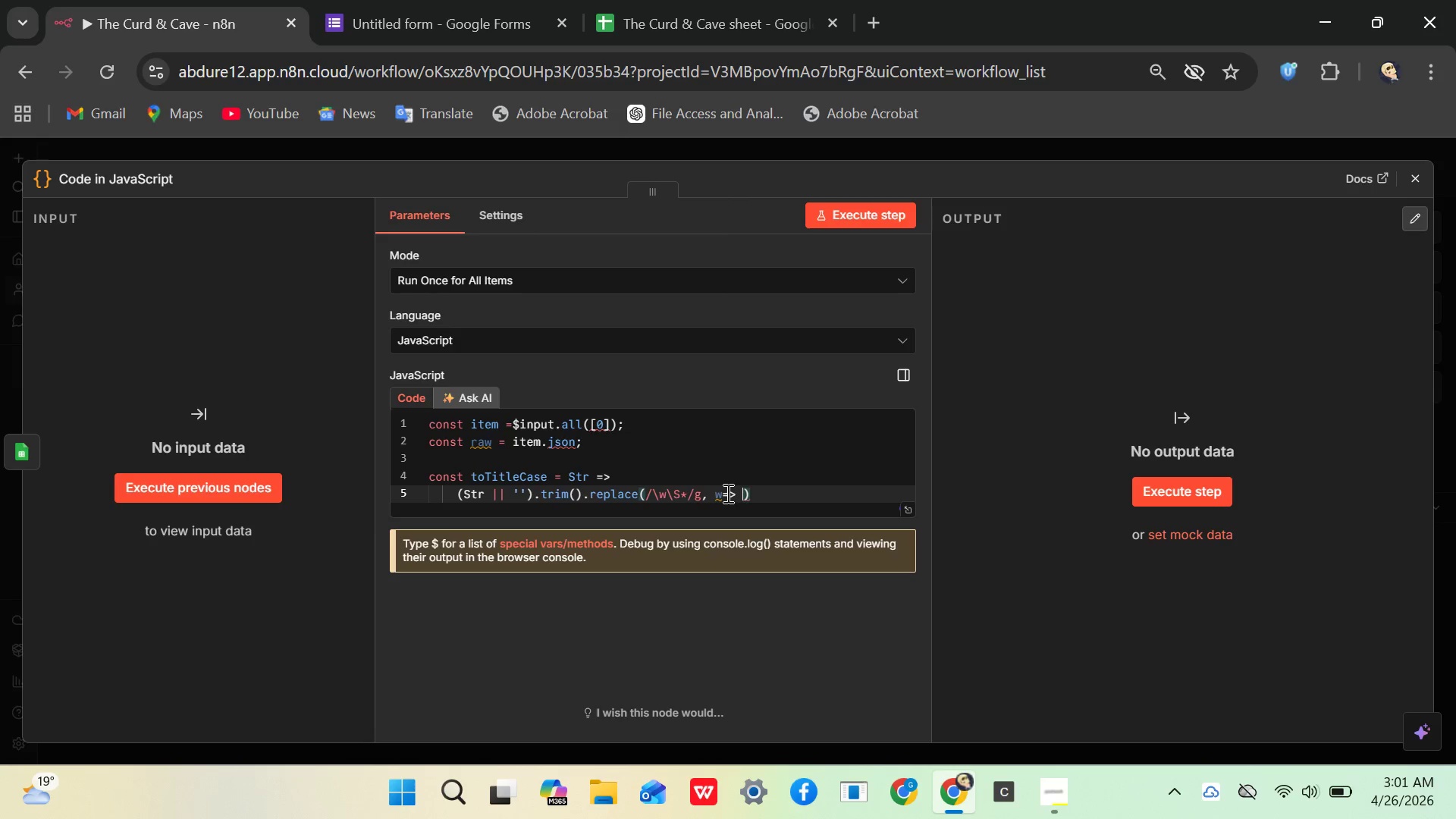 
key(ArrowLeft)
 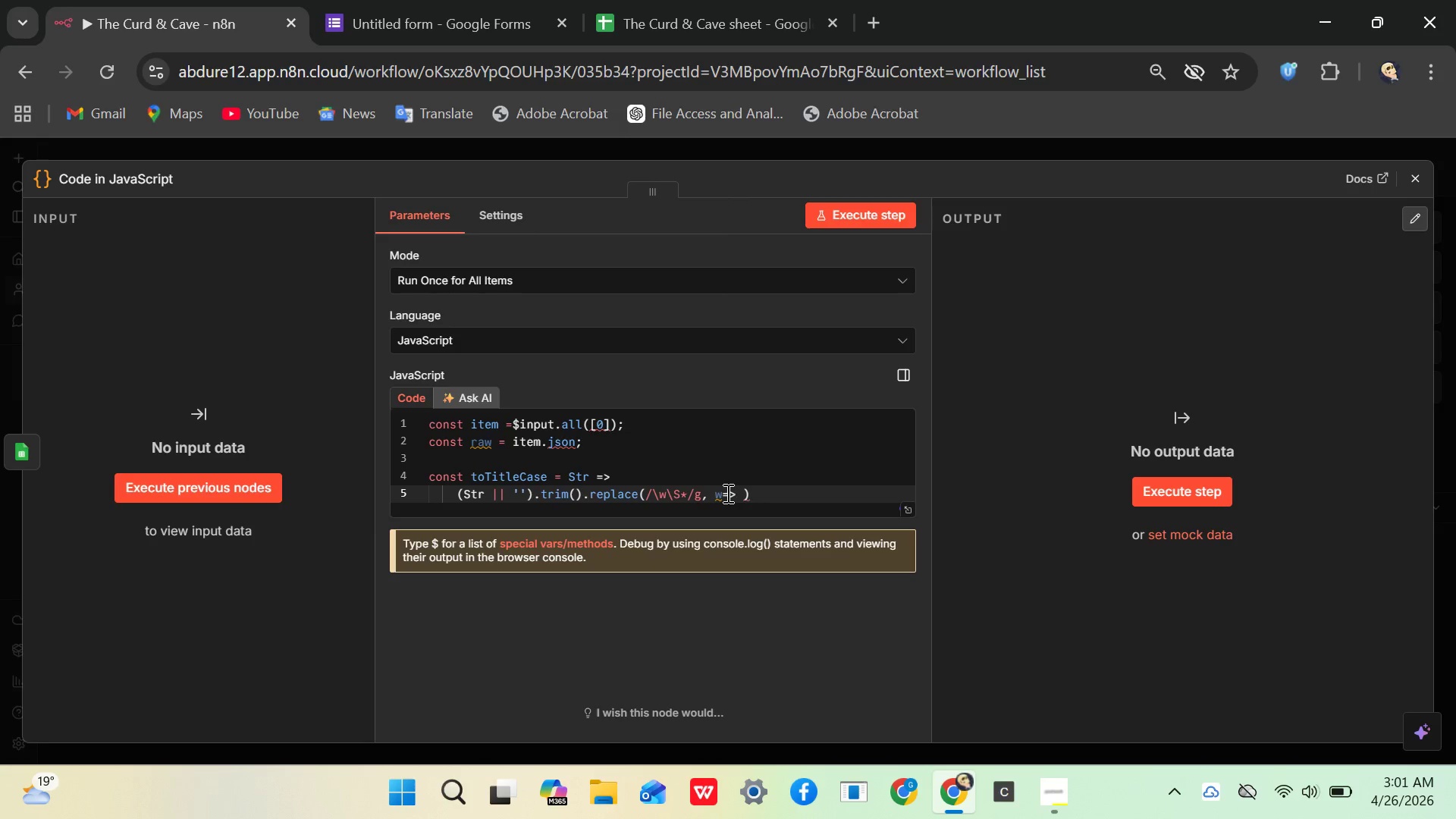 
key(ArrowLeft)
 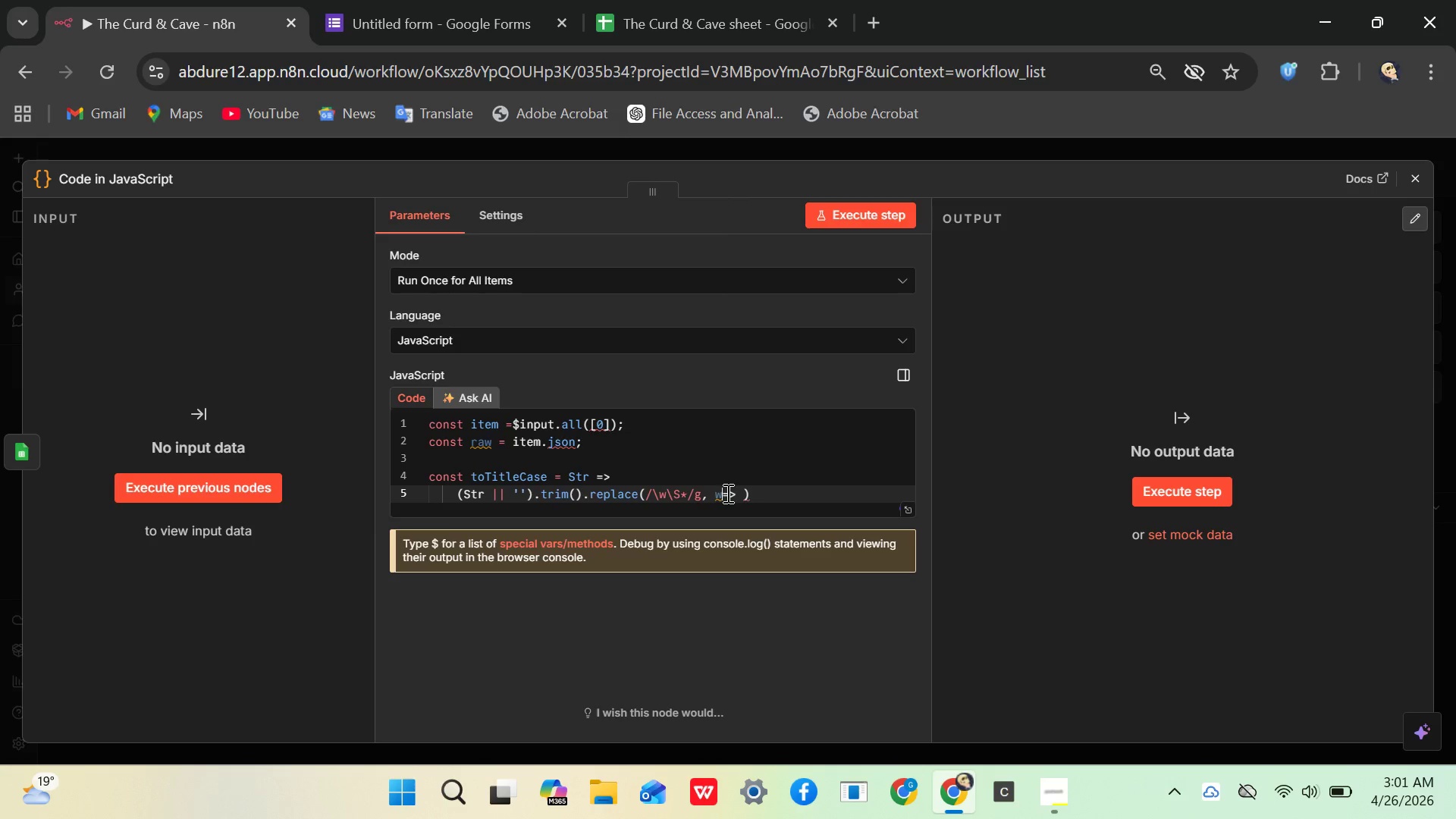 
key(ArrowLeft)
 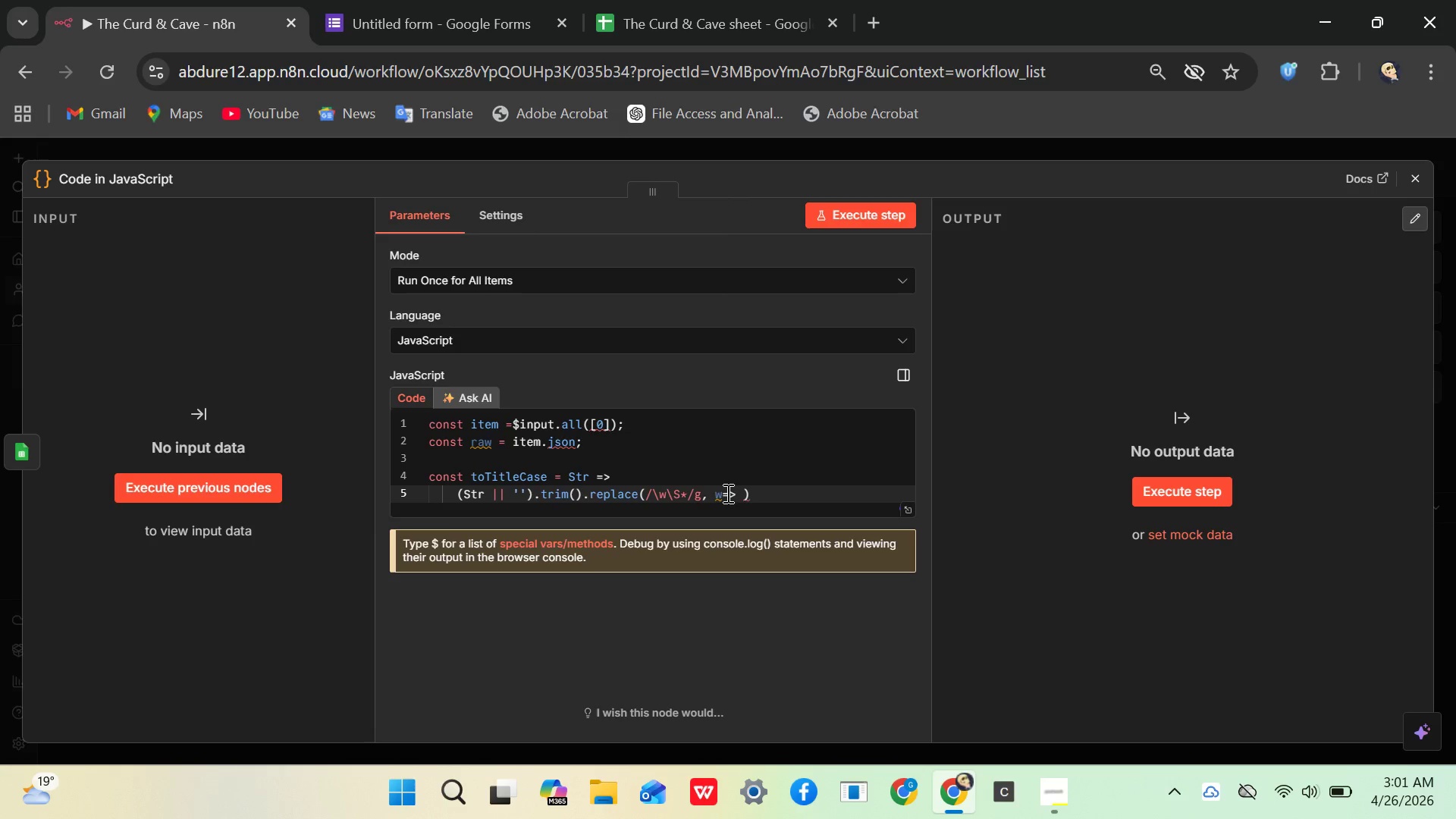 
key(Backspace)
 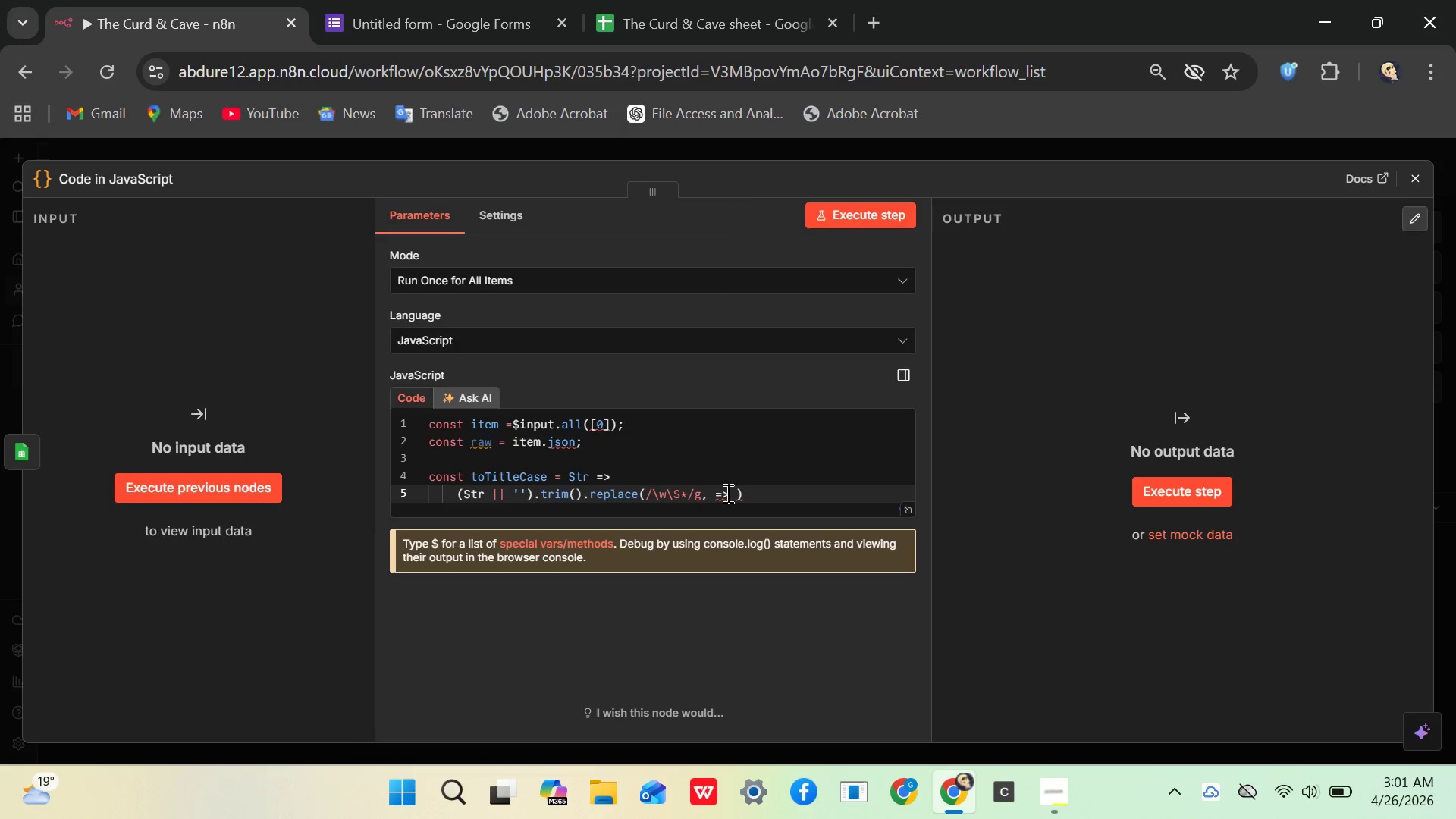 
key(W)
 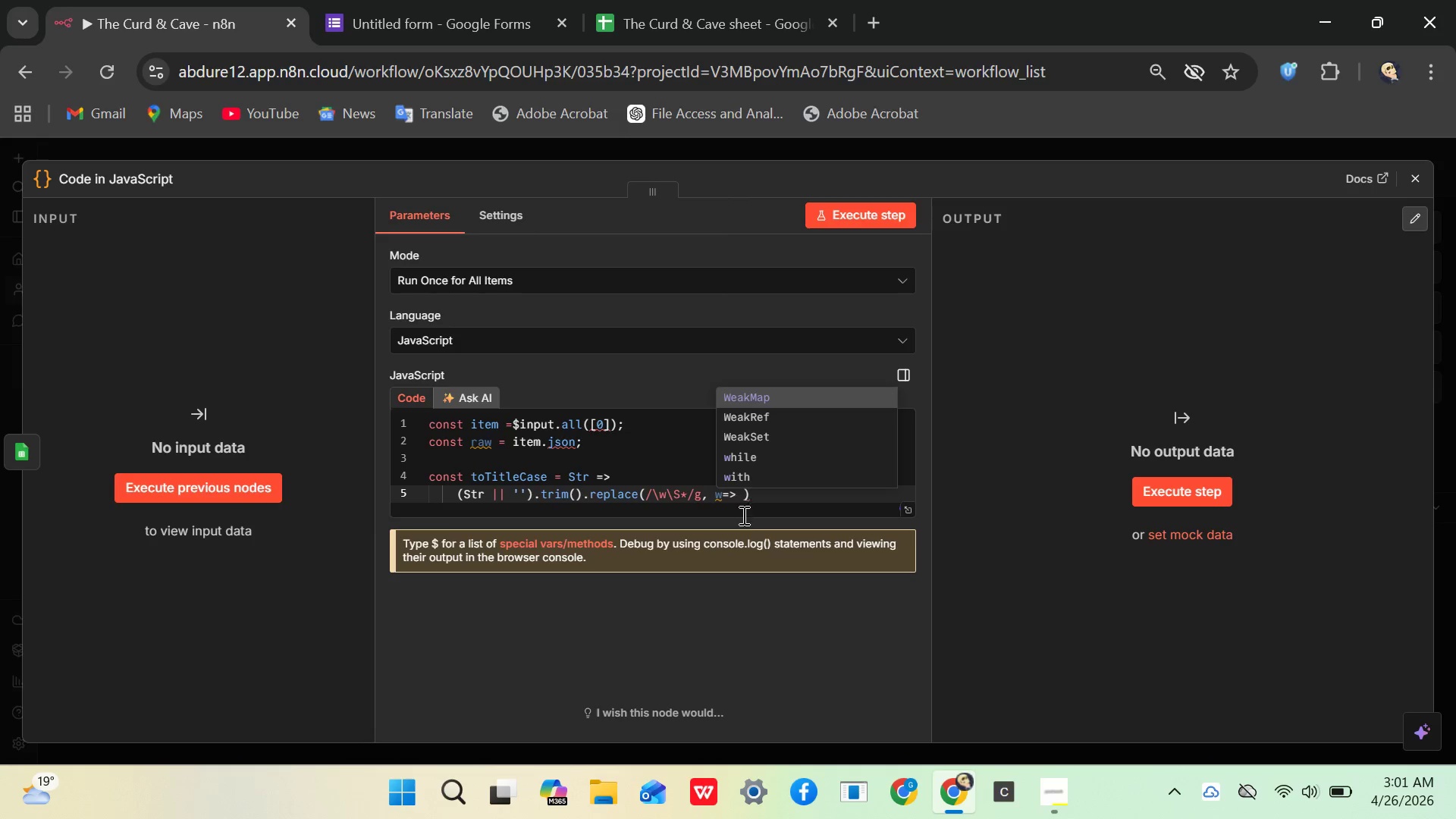 
left_click([695, 497])
 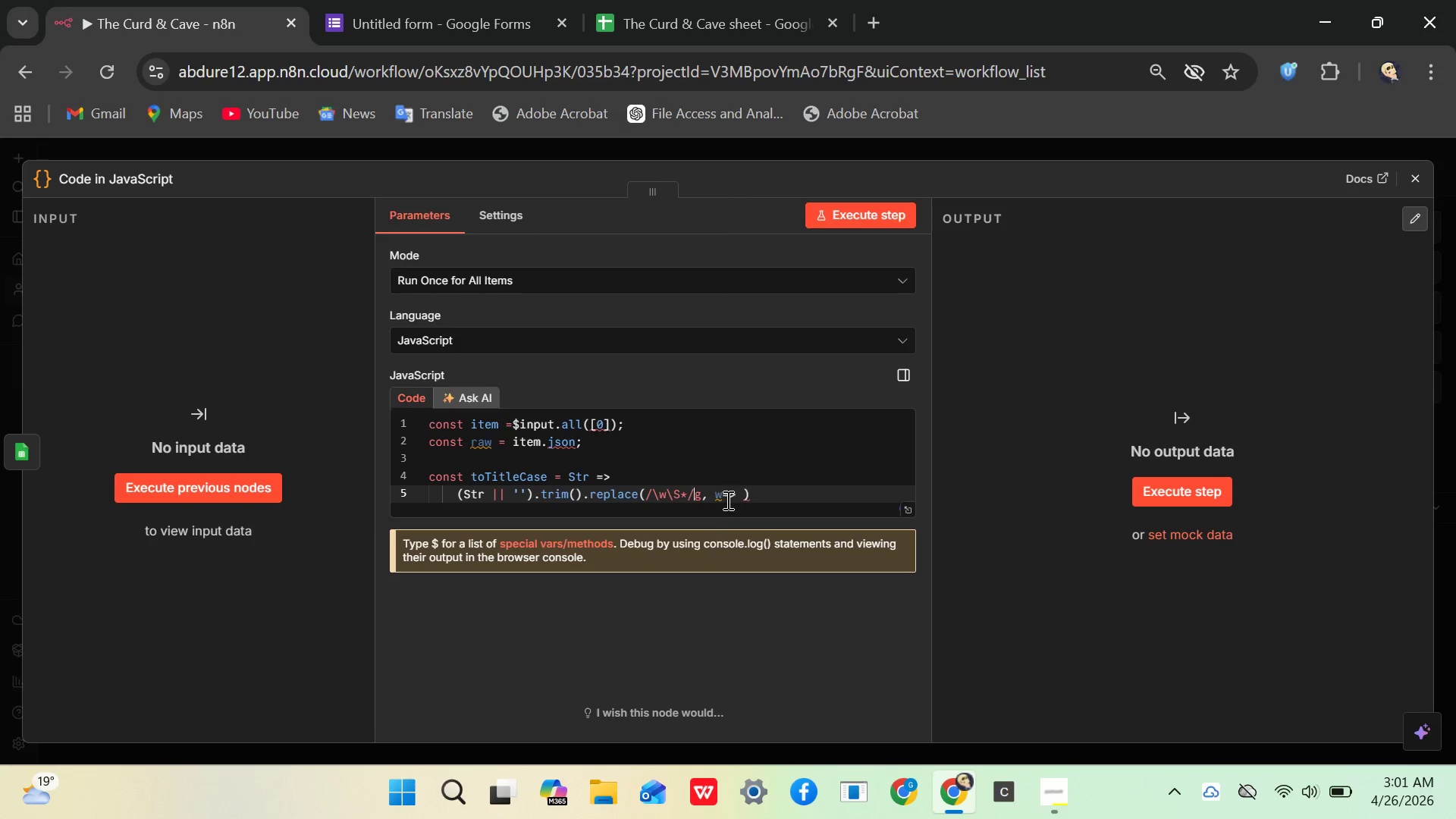 
left_click([722, 498])
 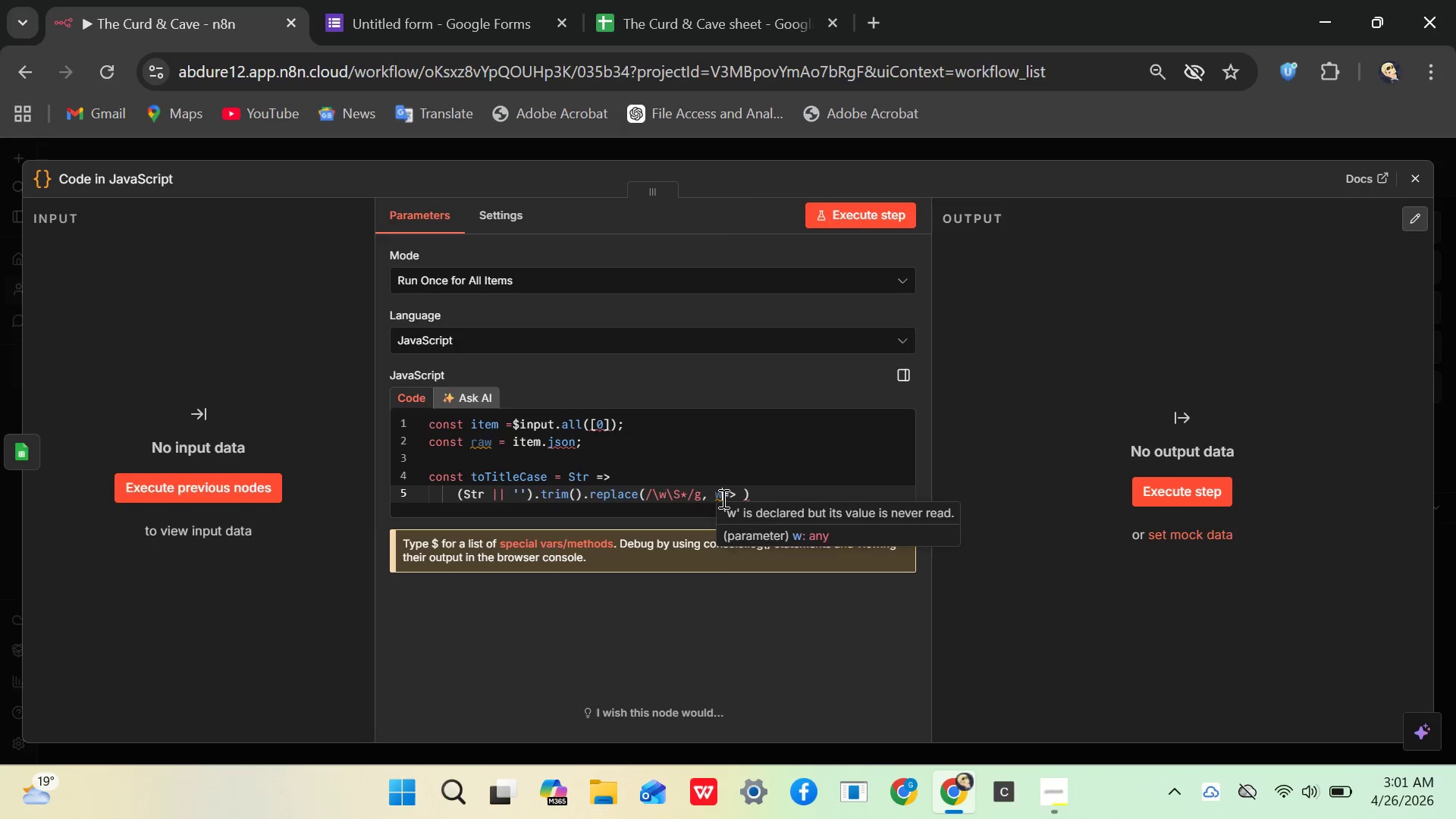 
key(Space)
 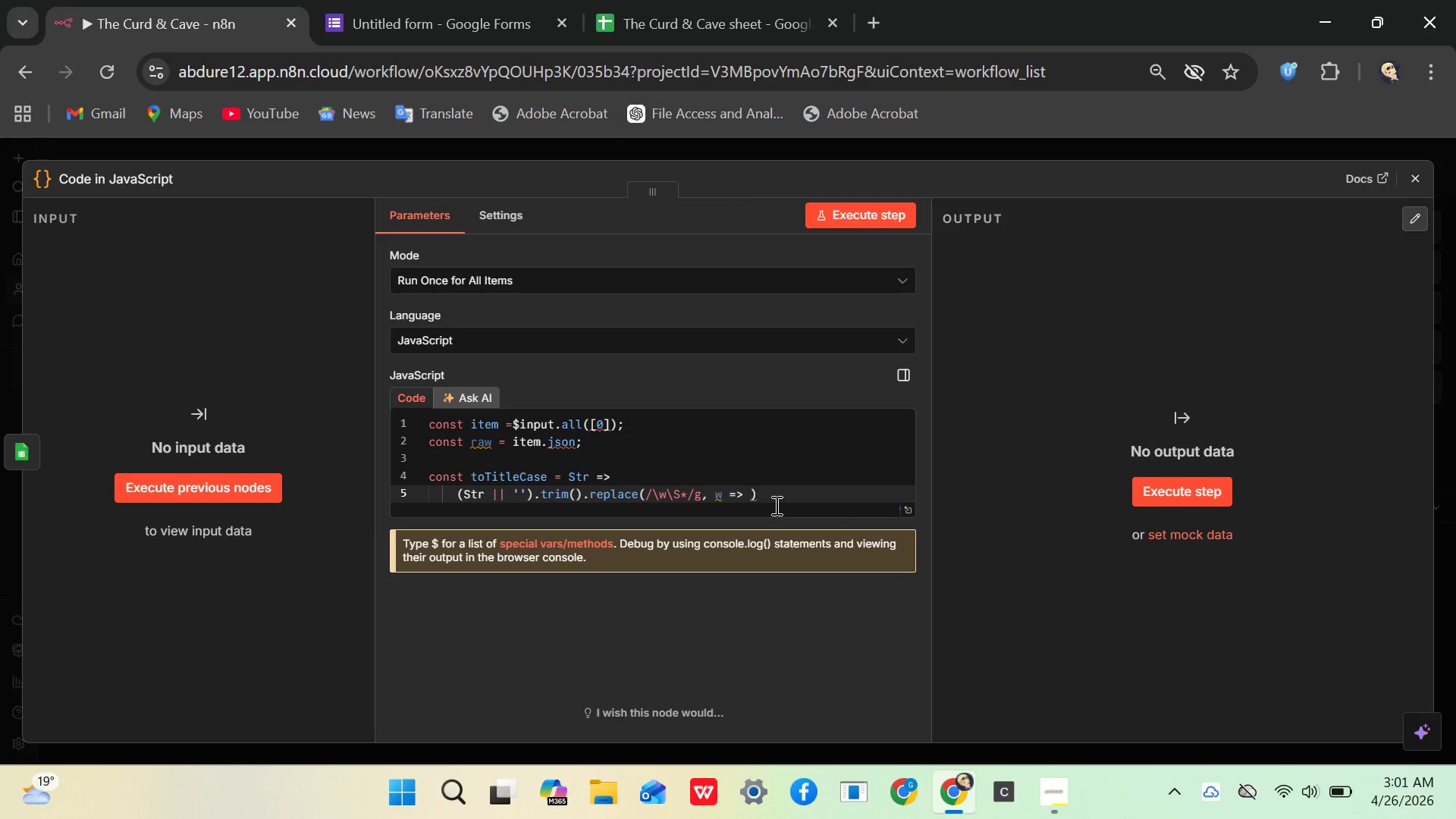 
wait(7.69)
 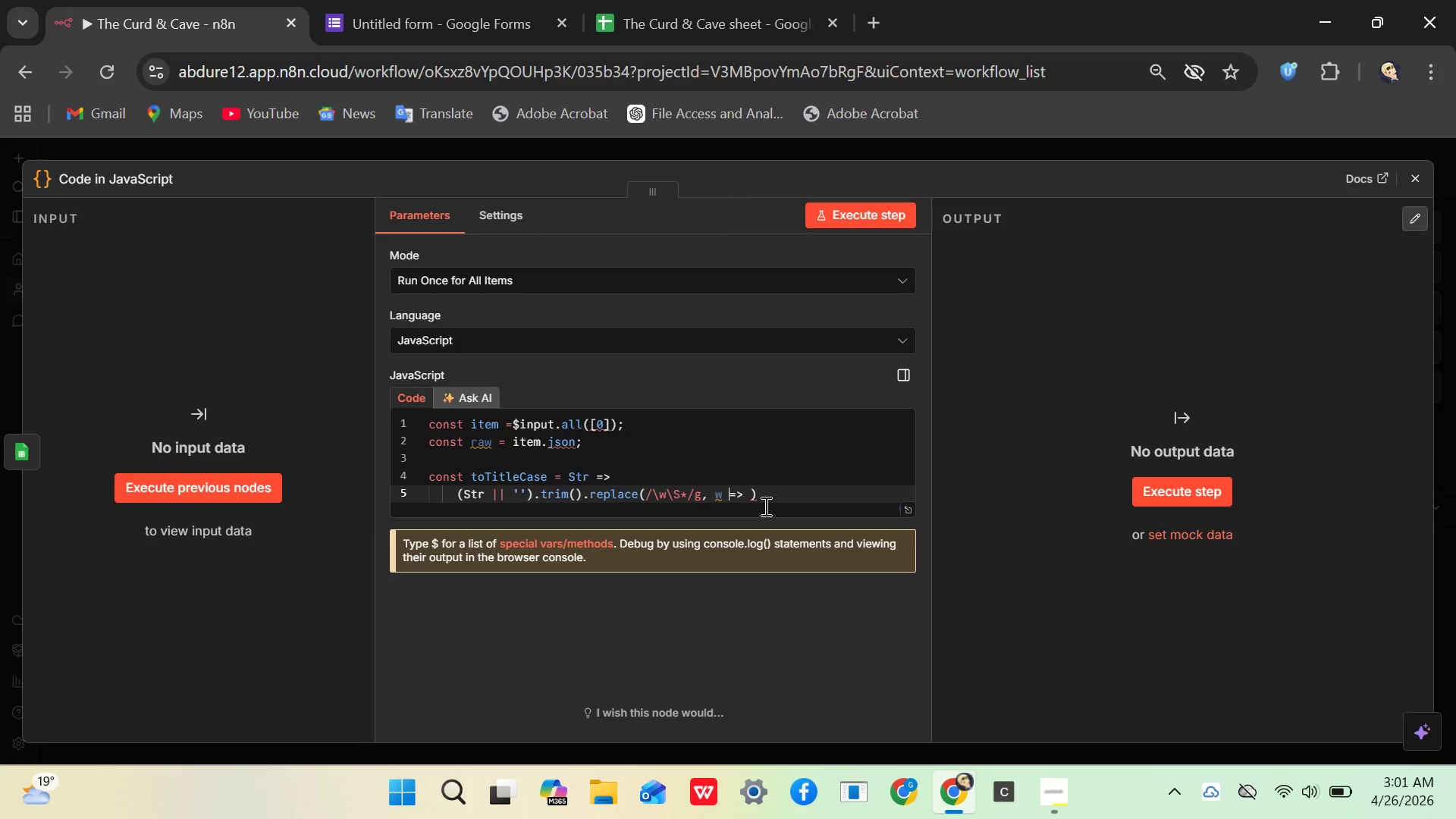 
key(Space)
 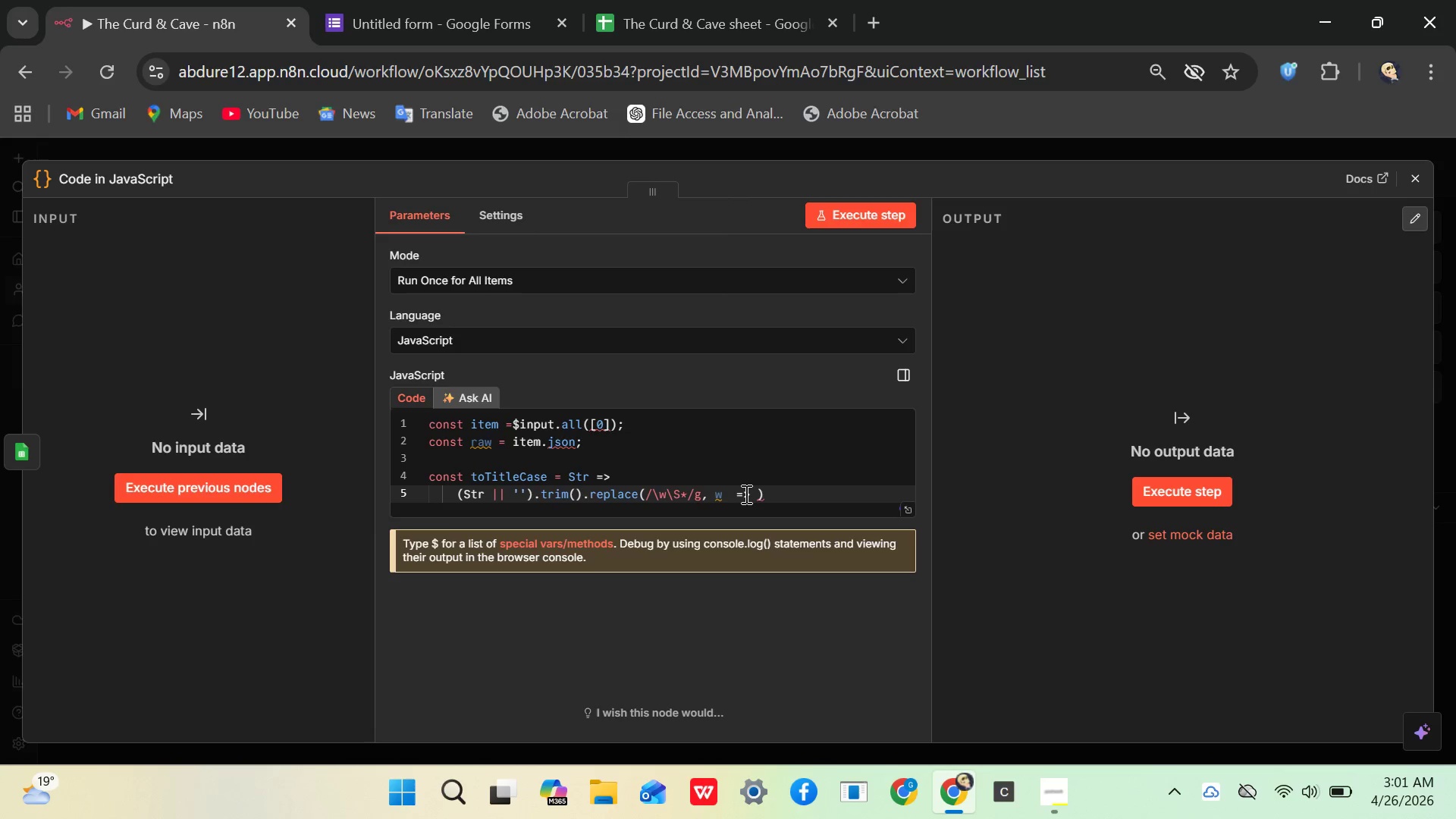 
key(Backspace)
 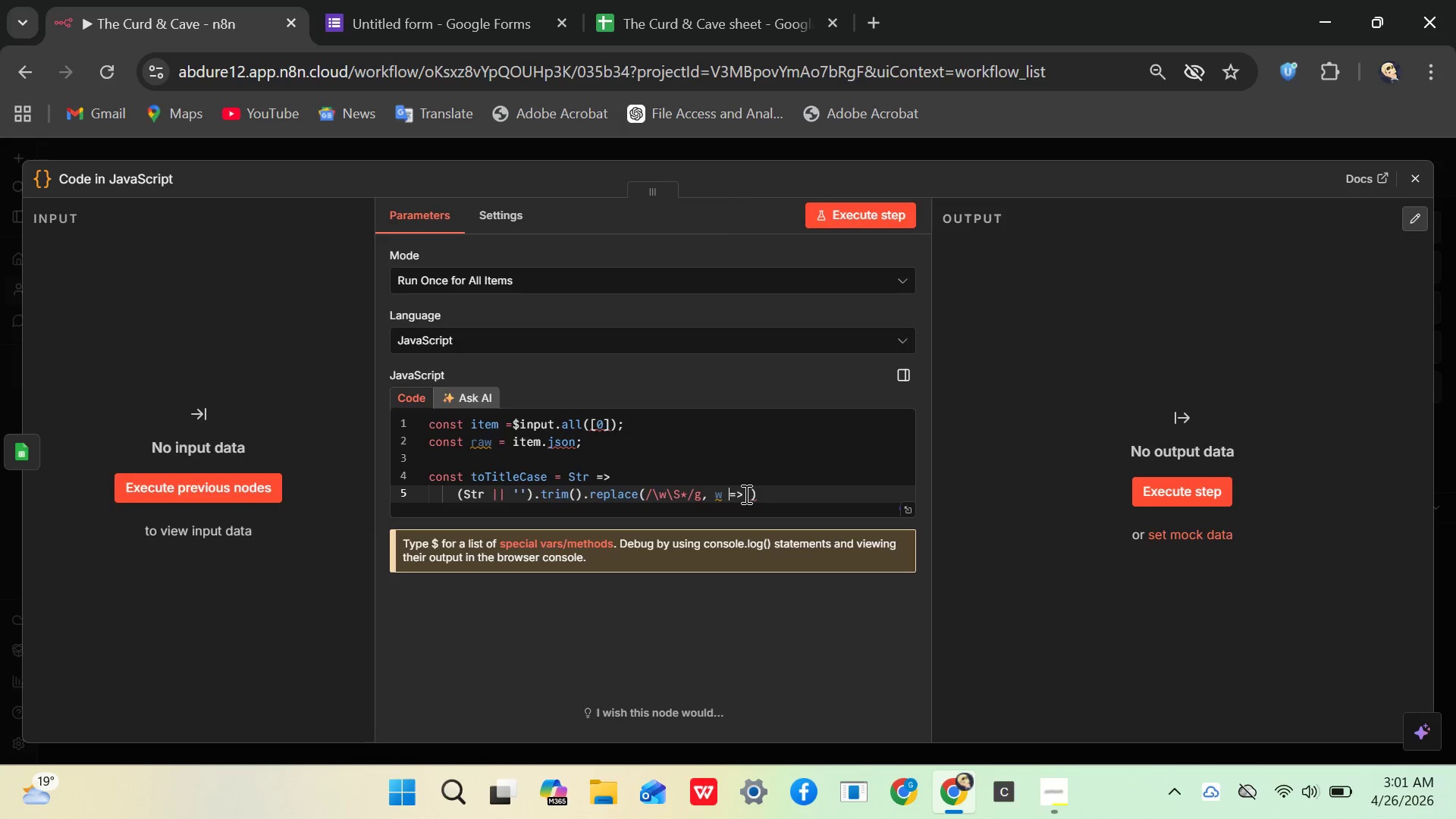 
key(ArrowRight)
 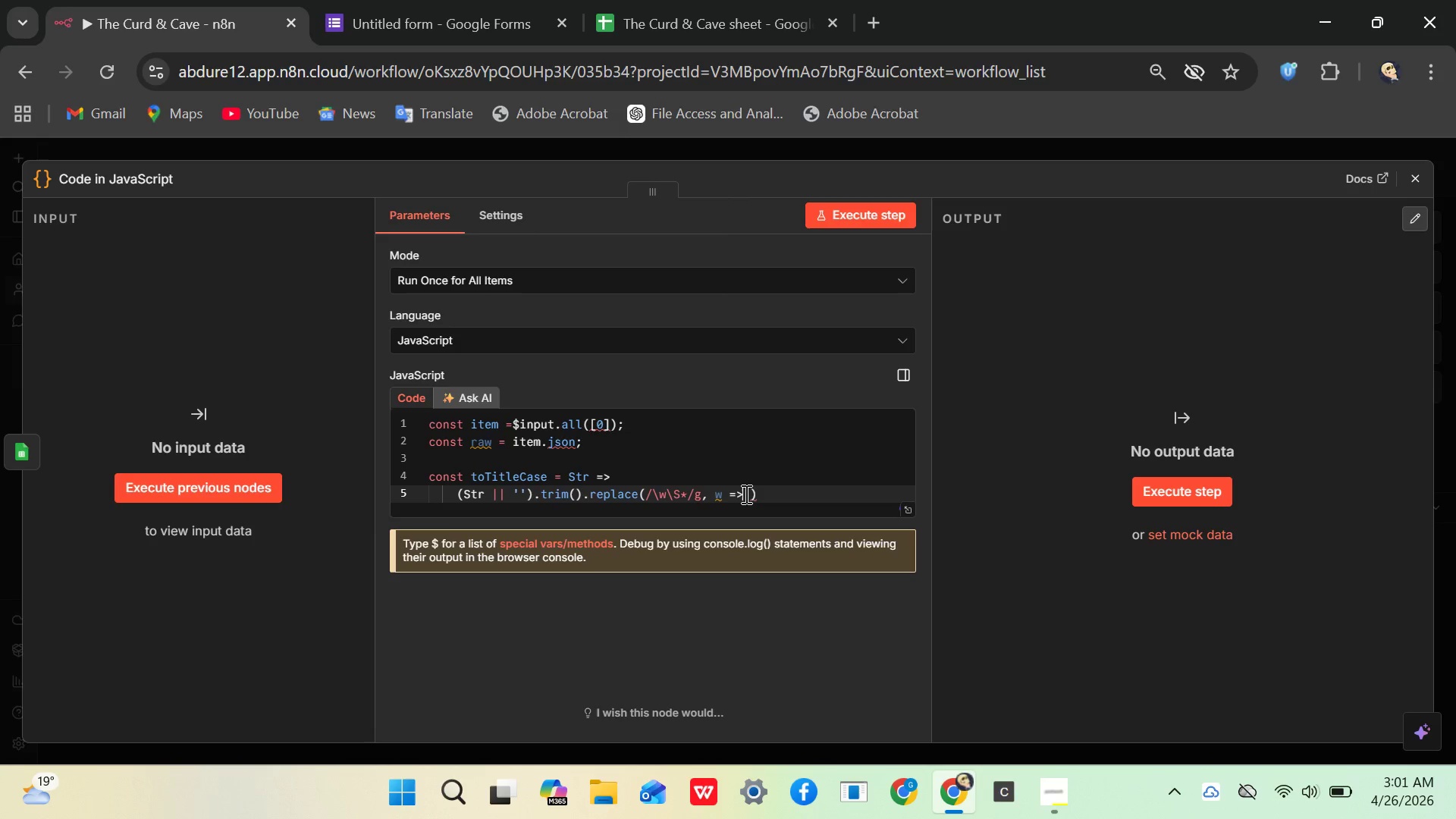 
key(ArrowRight)
 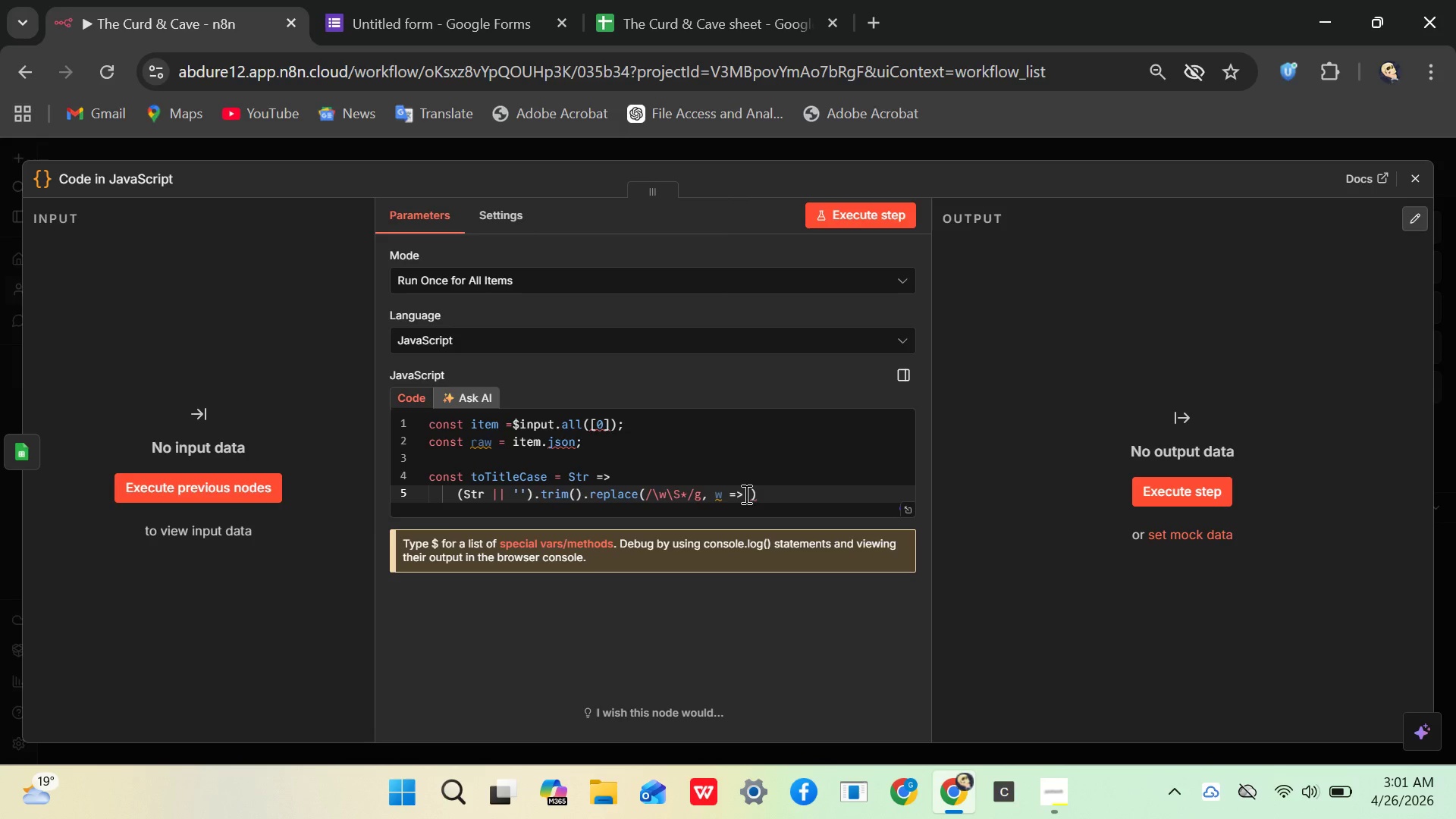 
key(Space)
 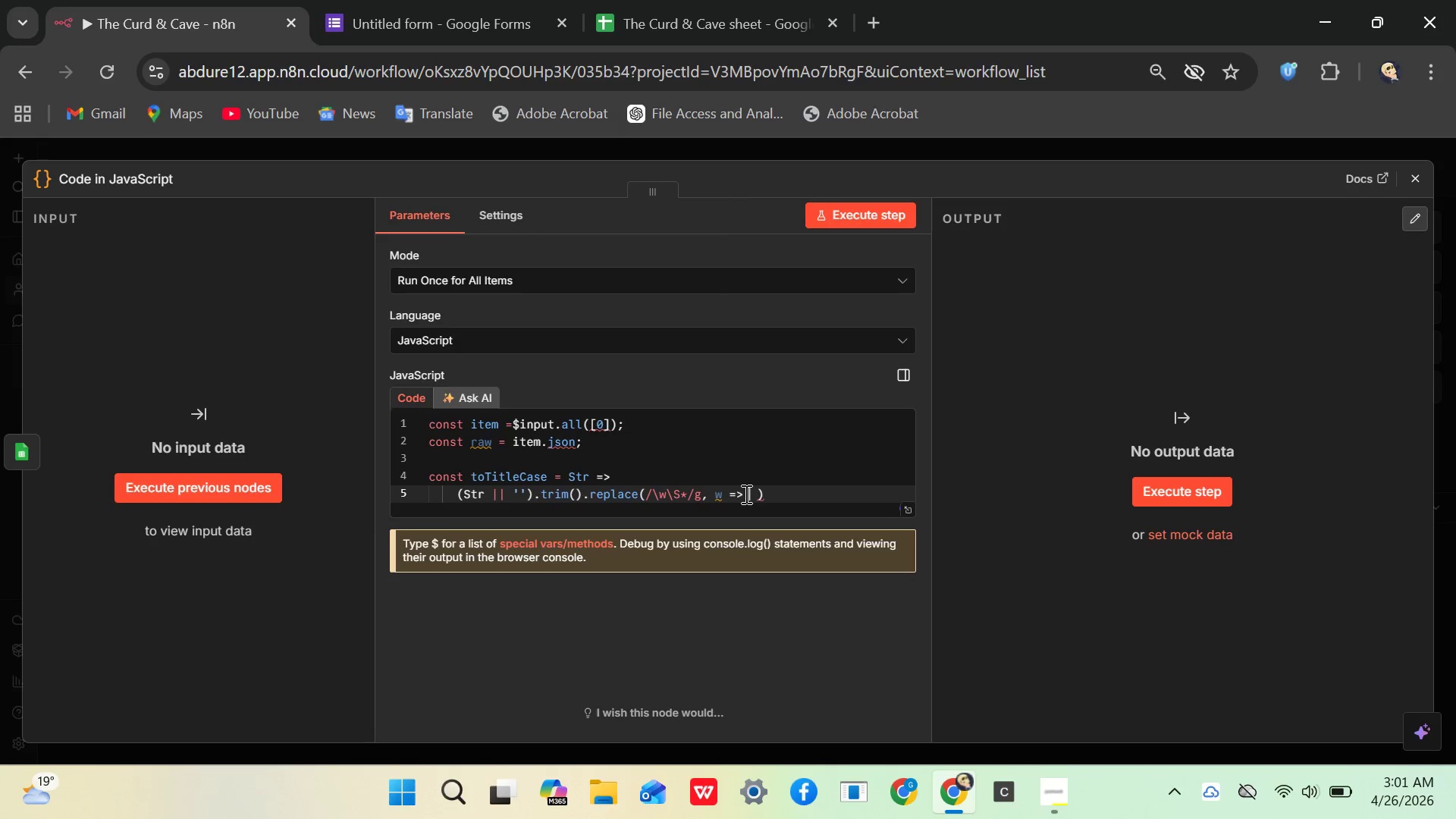 
key(W)
 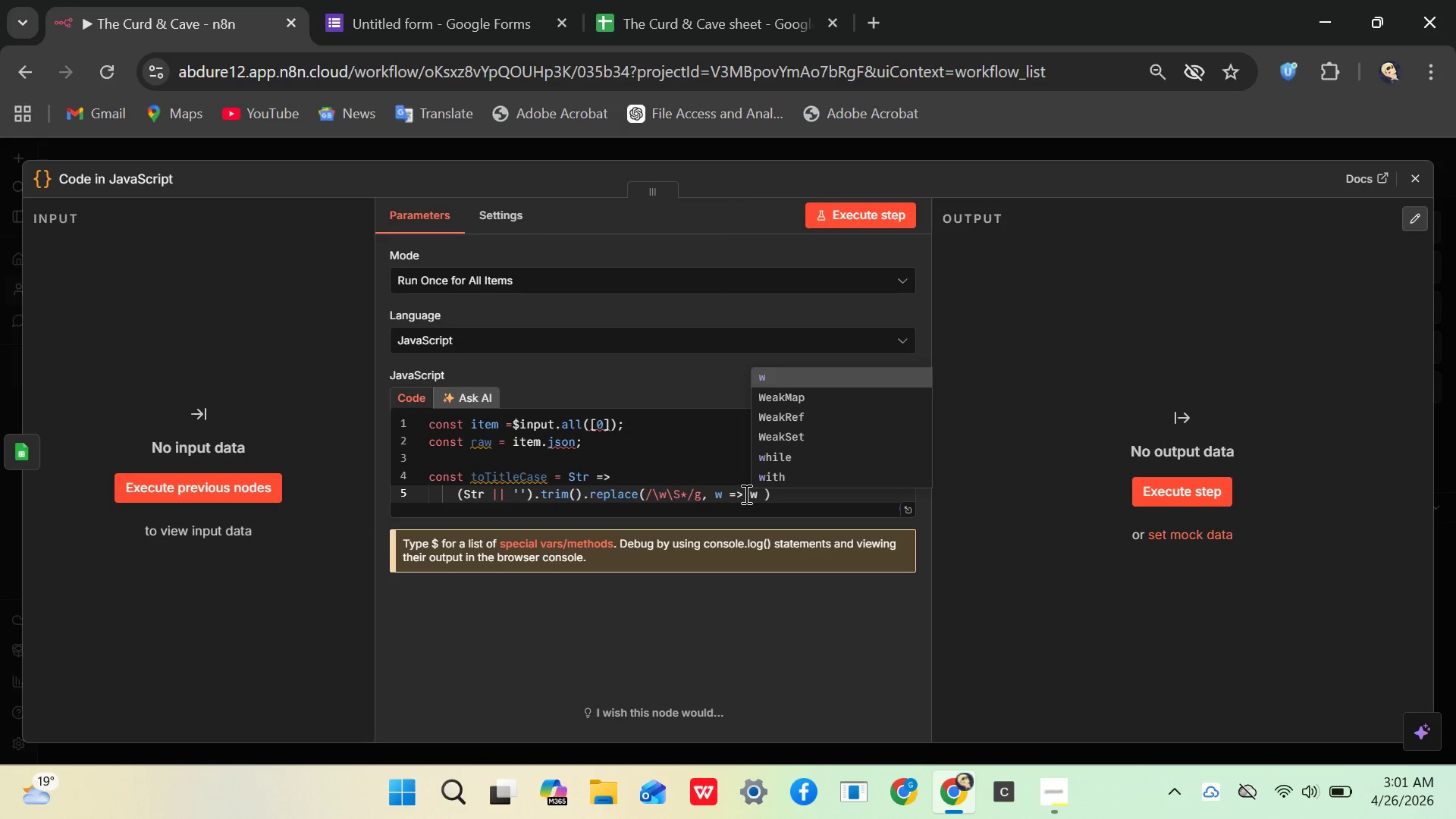 
key(Space)
 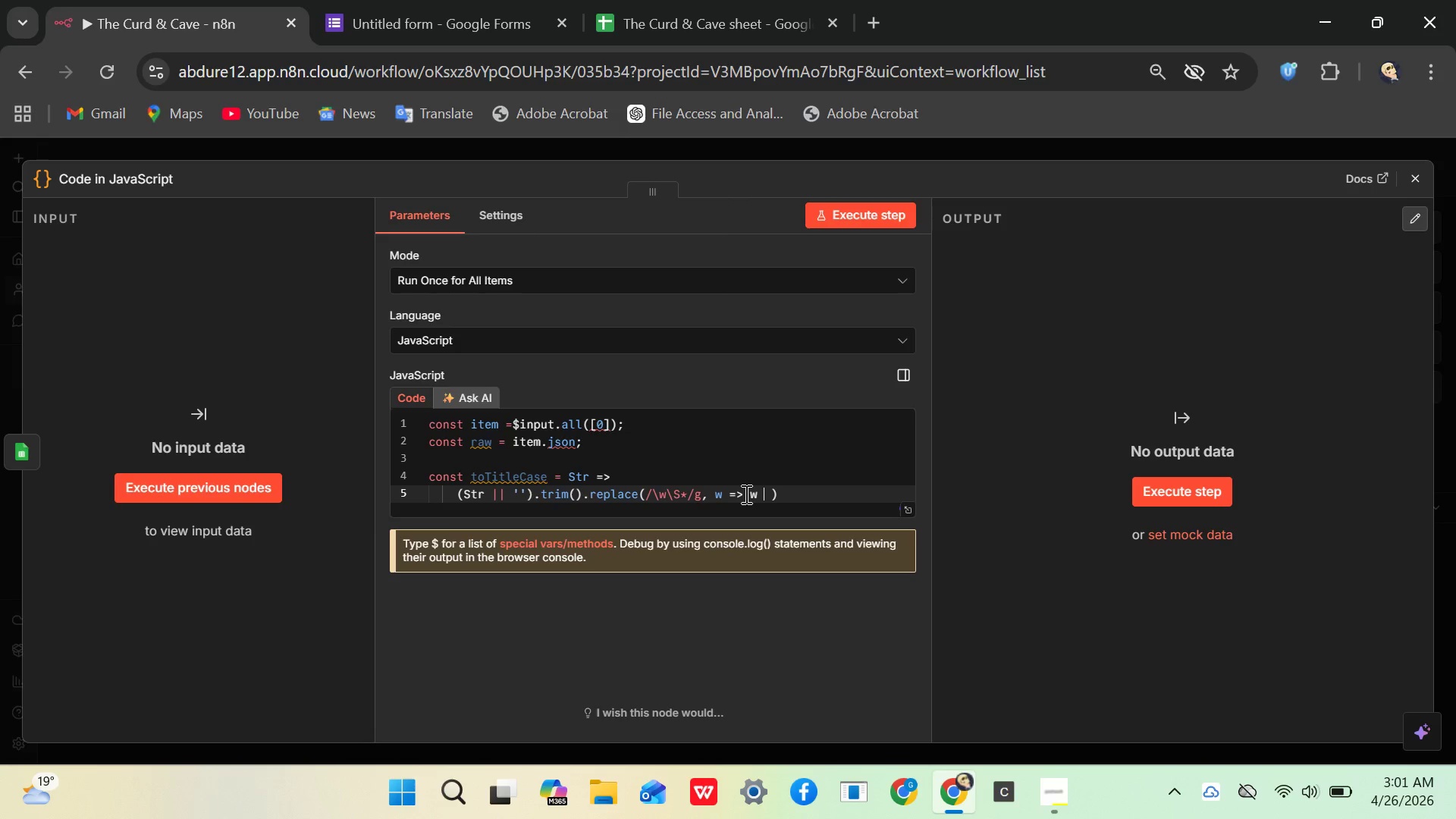 
key(Backspace)
type(.chz)
key(Backspace)
type(art)
 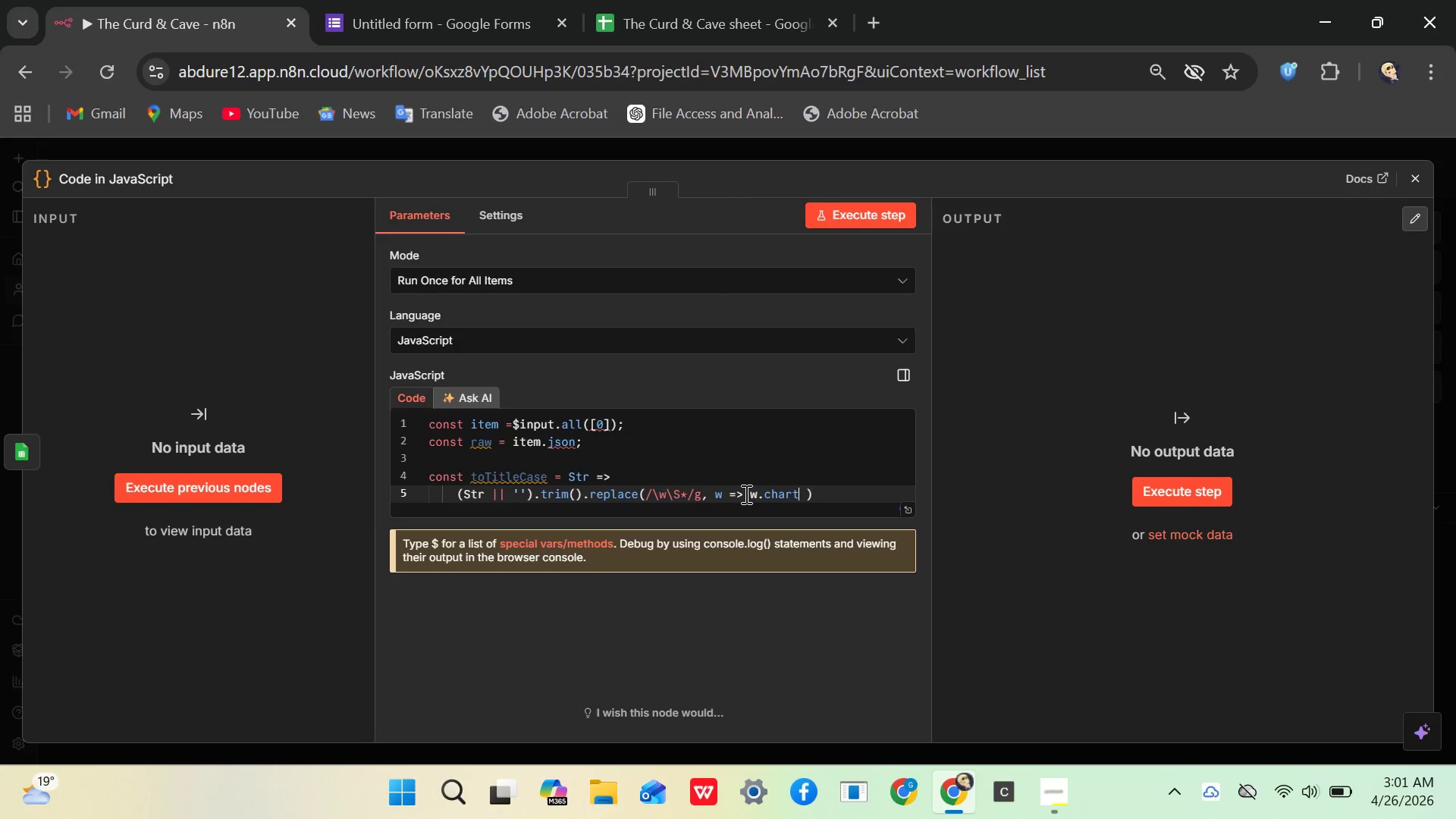 
key(CapsLock)
 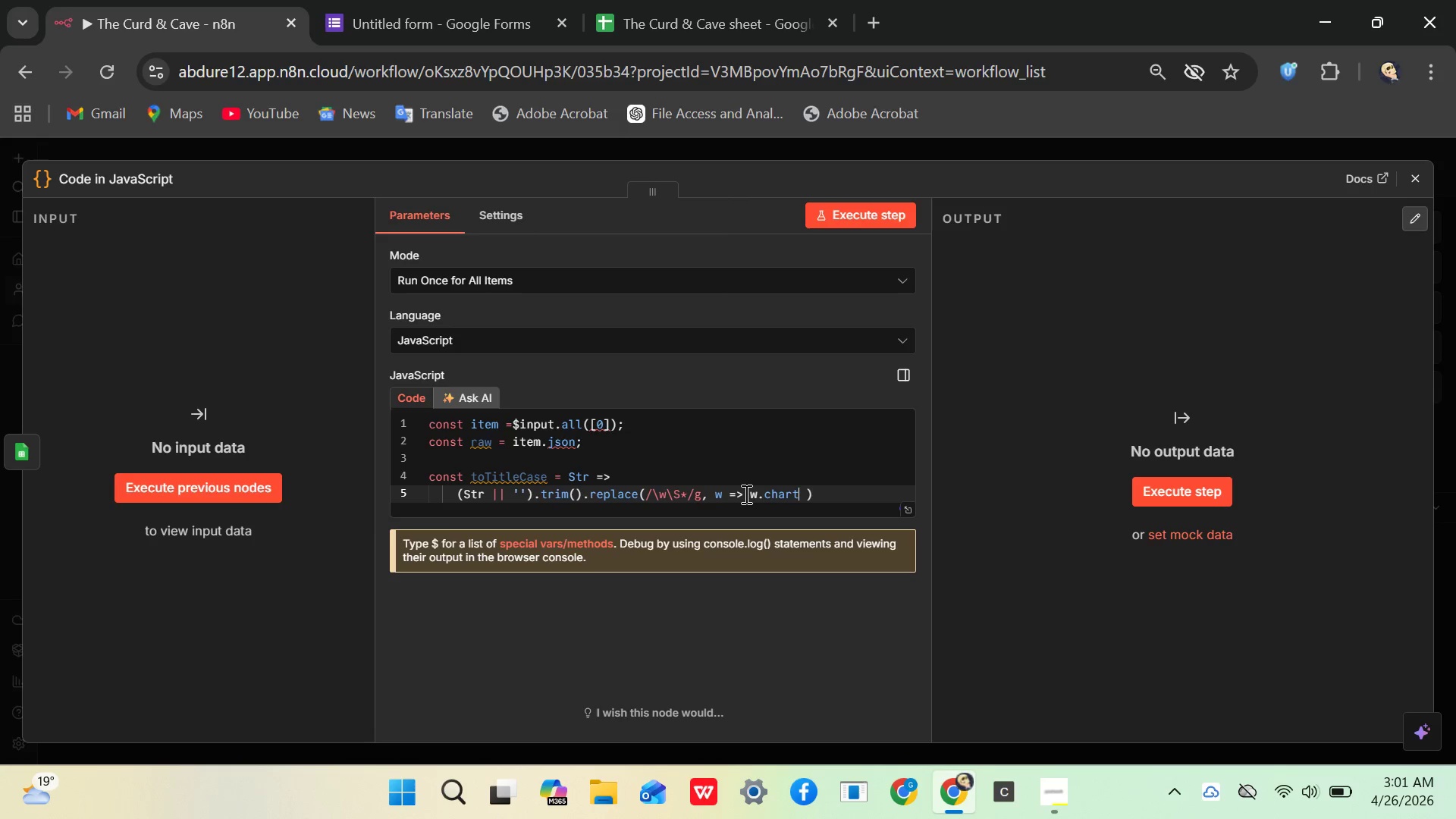 
key(A)
 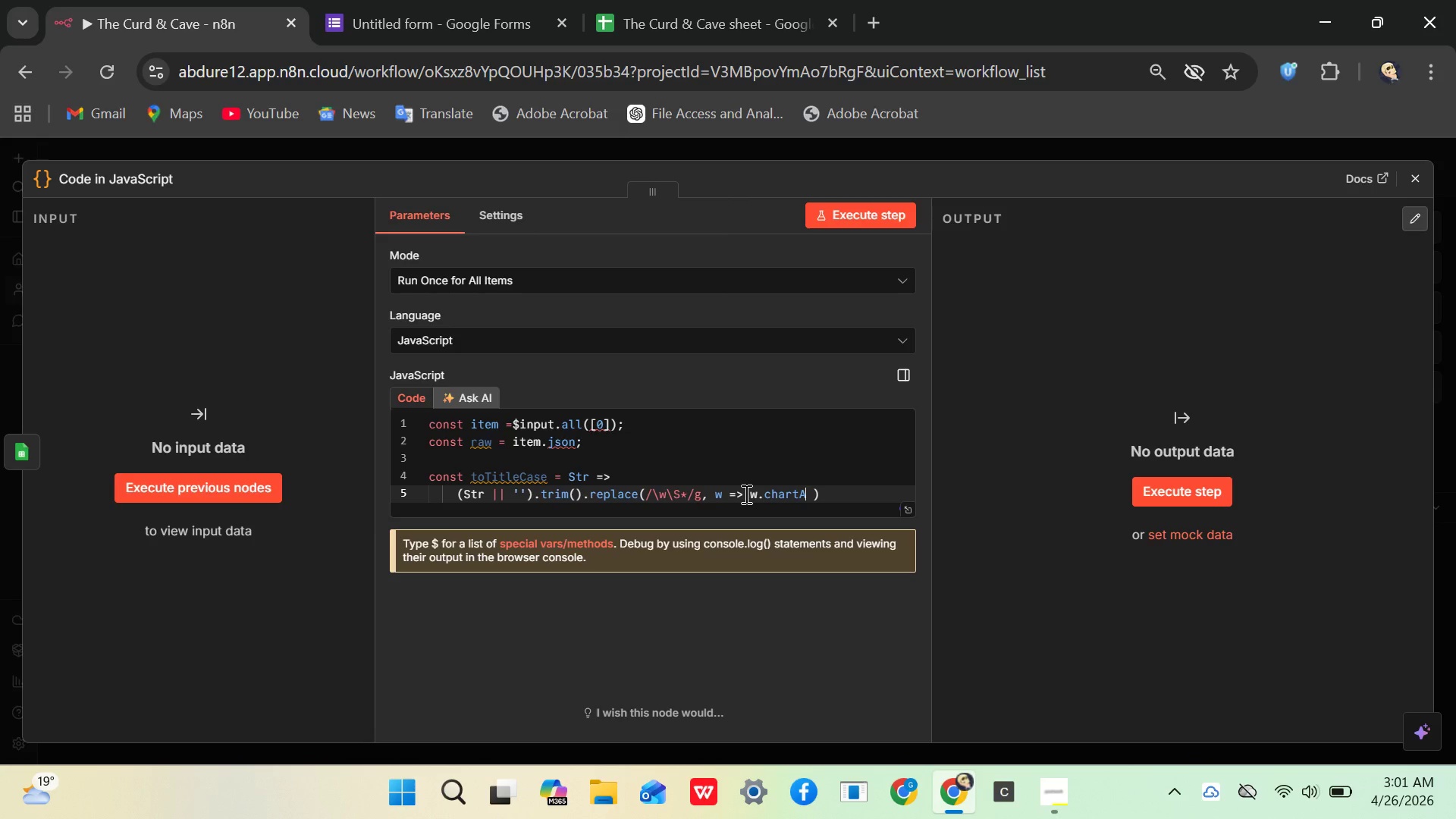 
key(CapsLock)
 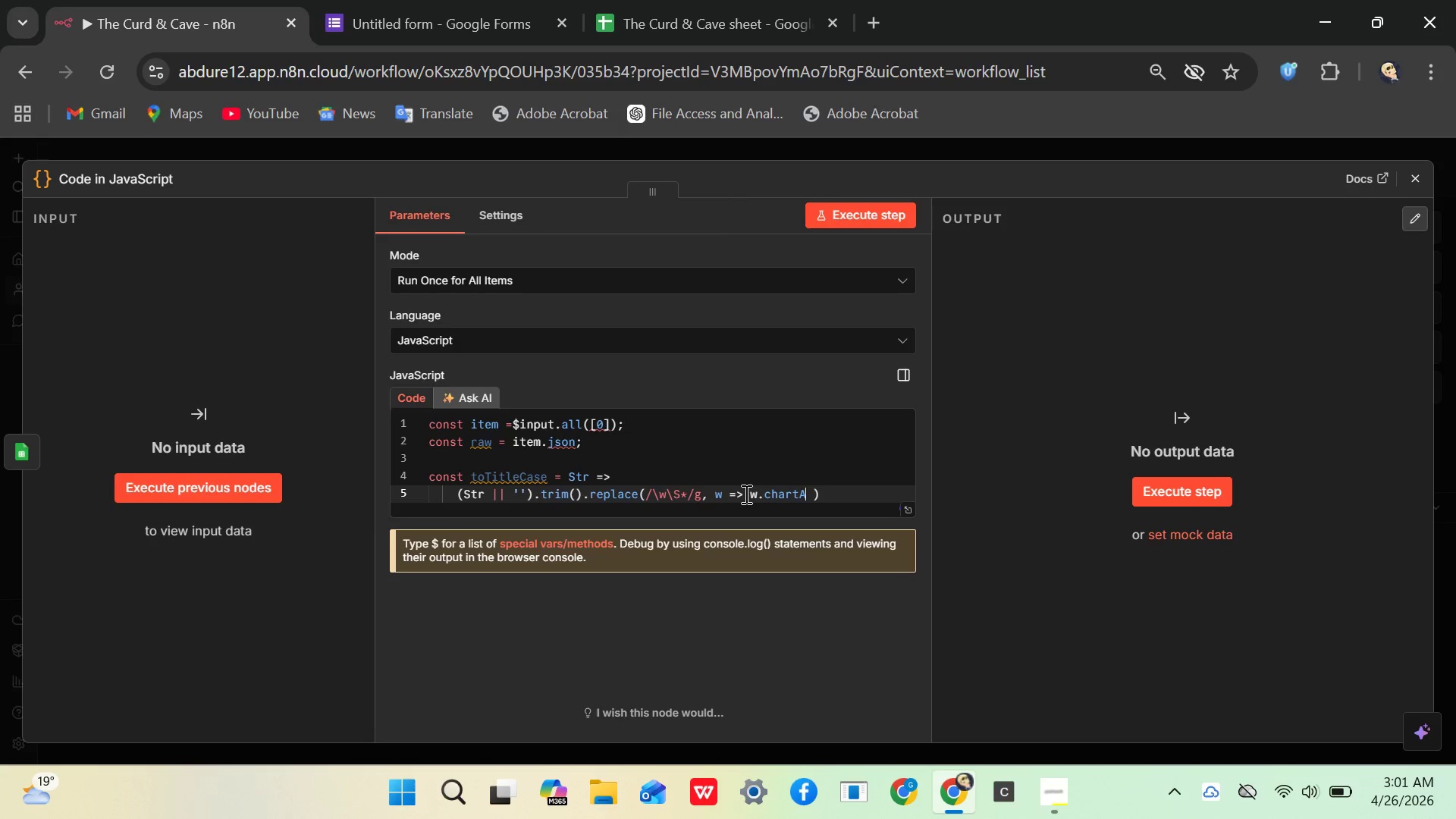 
key(T)
 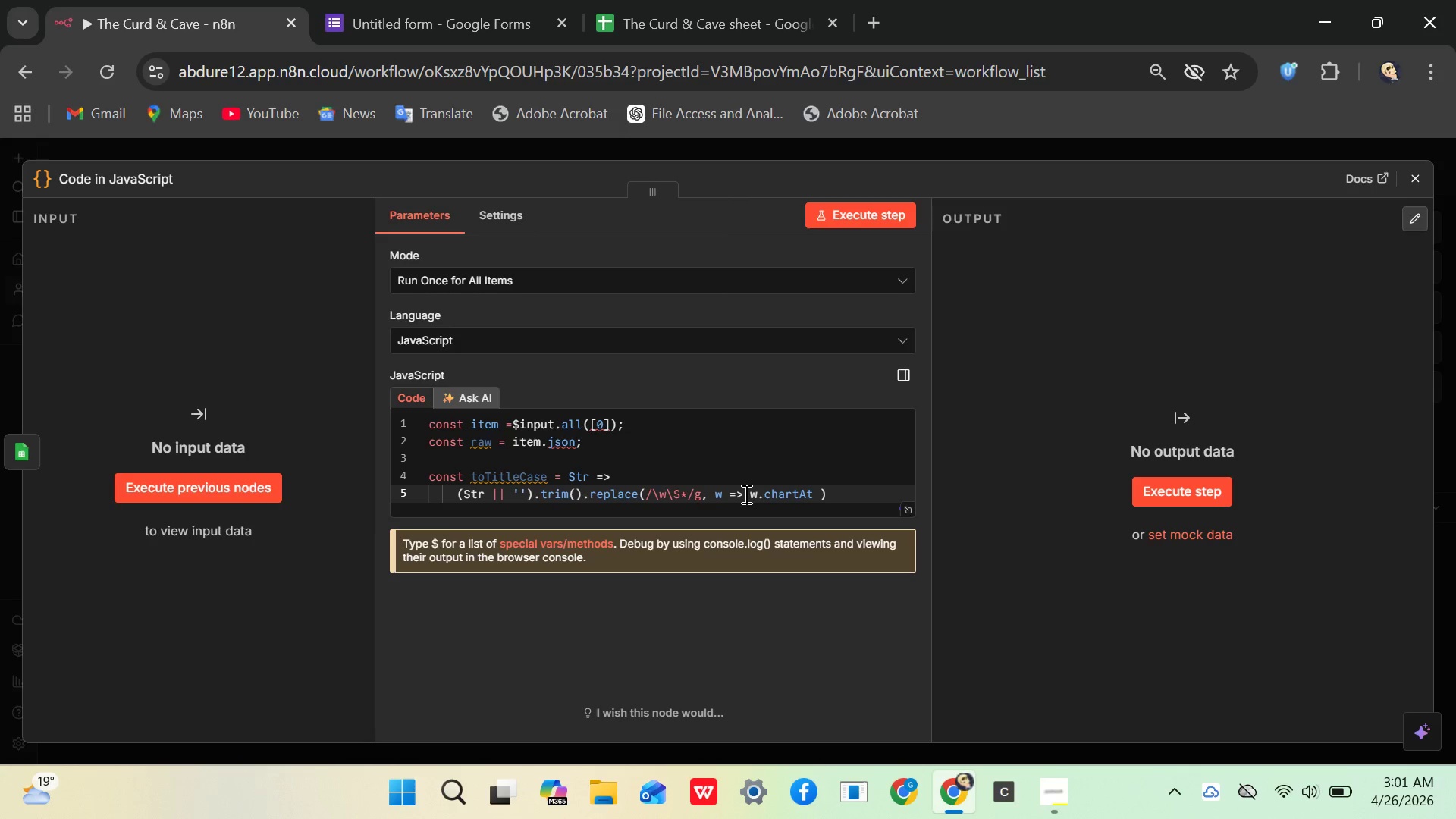 
type((0)
 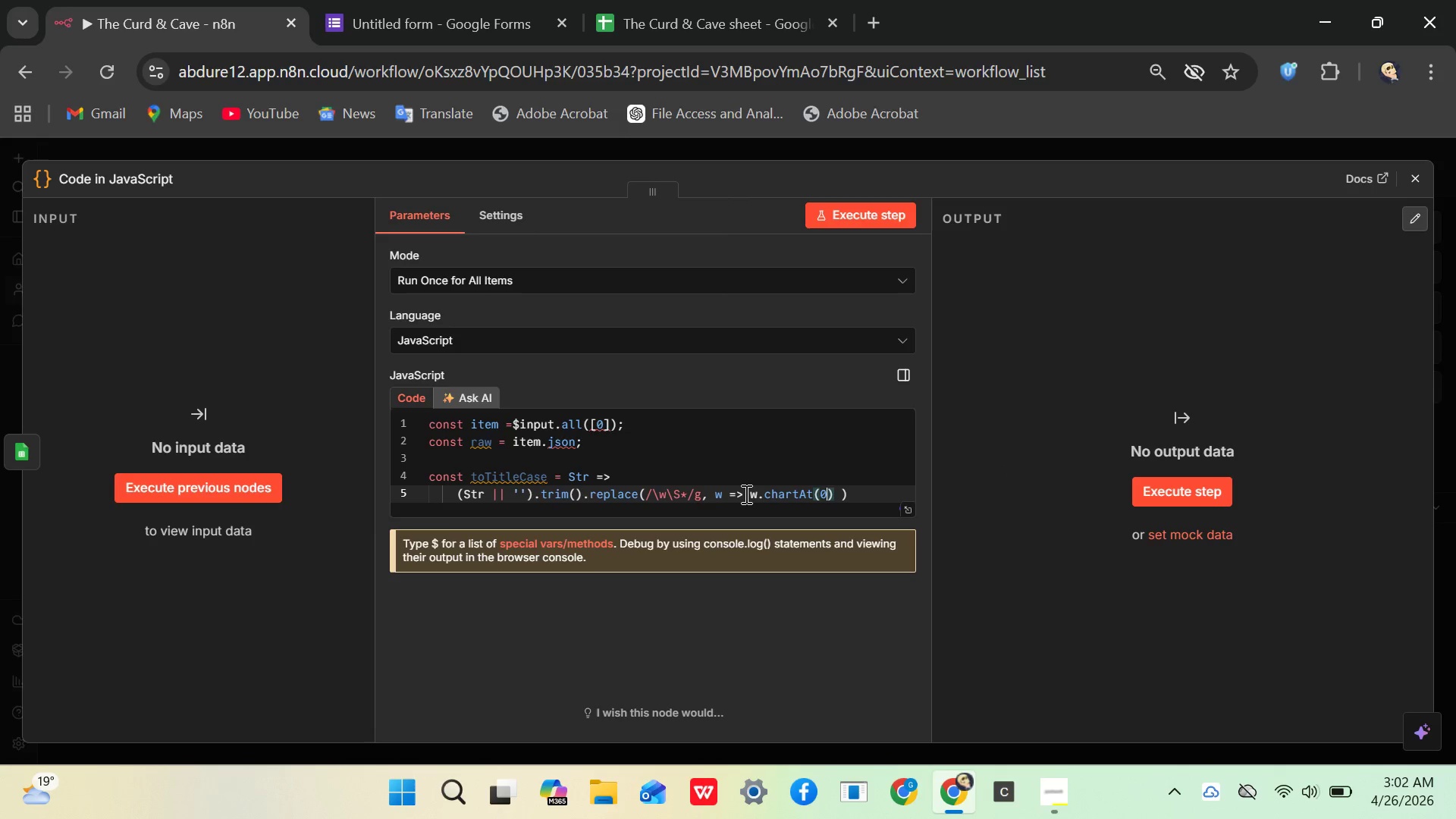 
key(ArrowRight)
 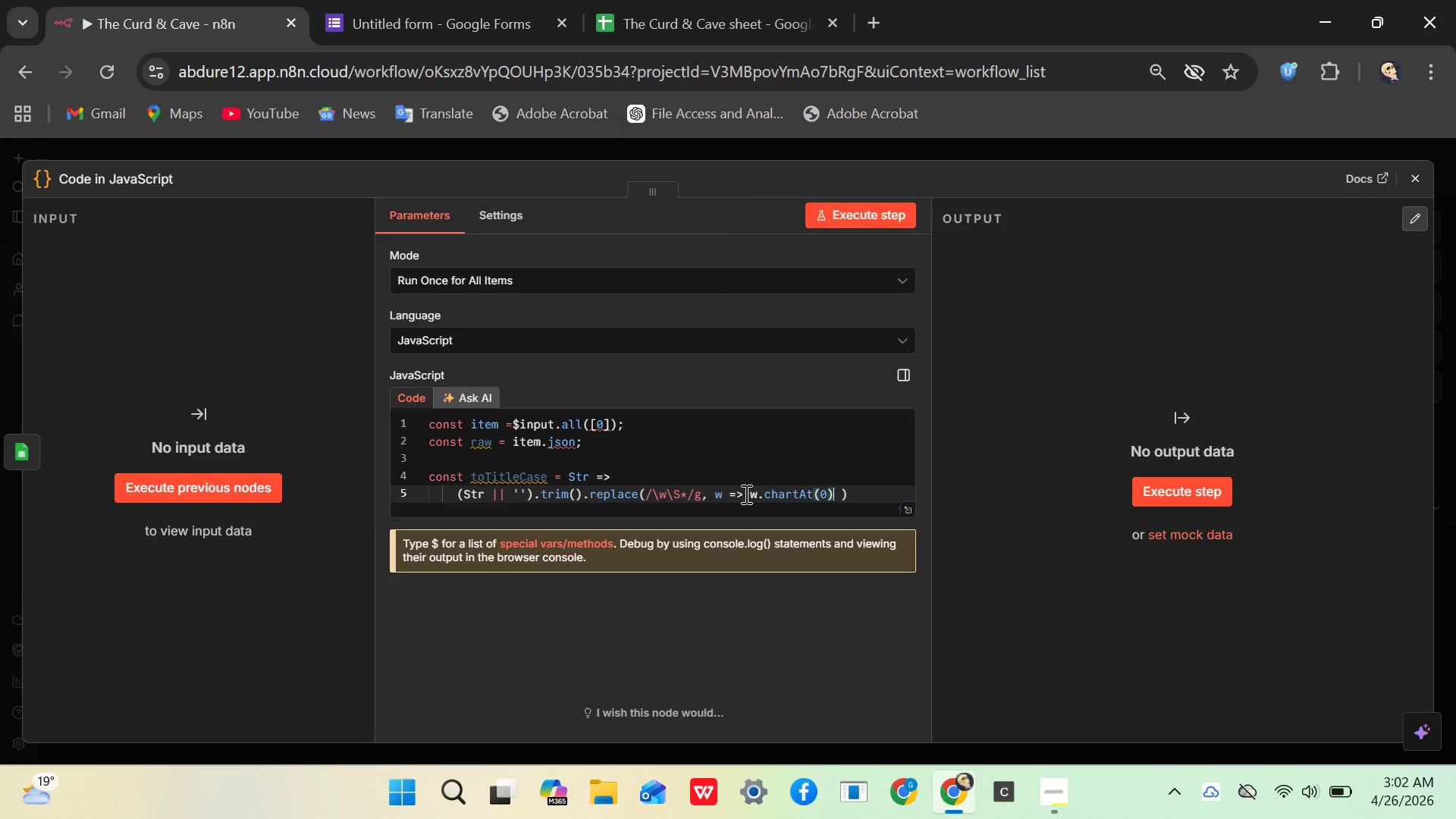 
wait(6.59)
 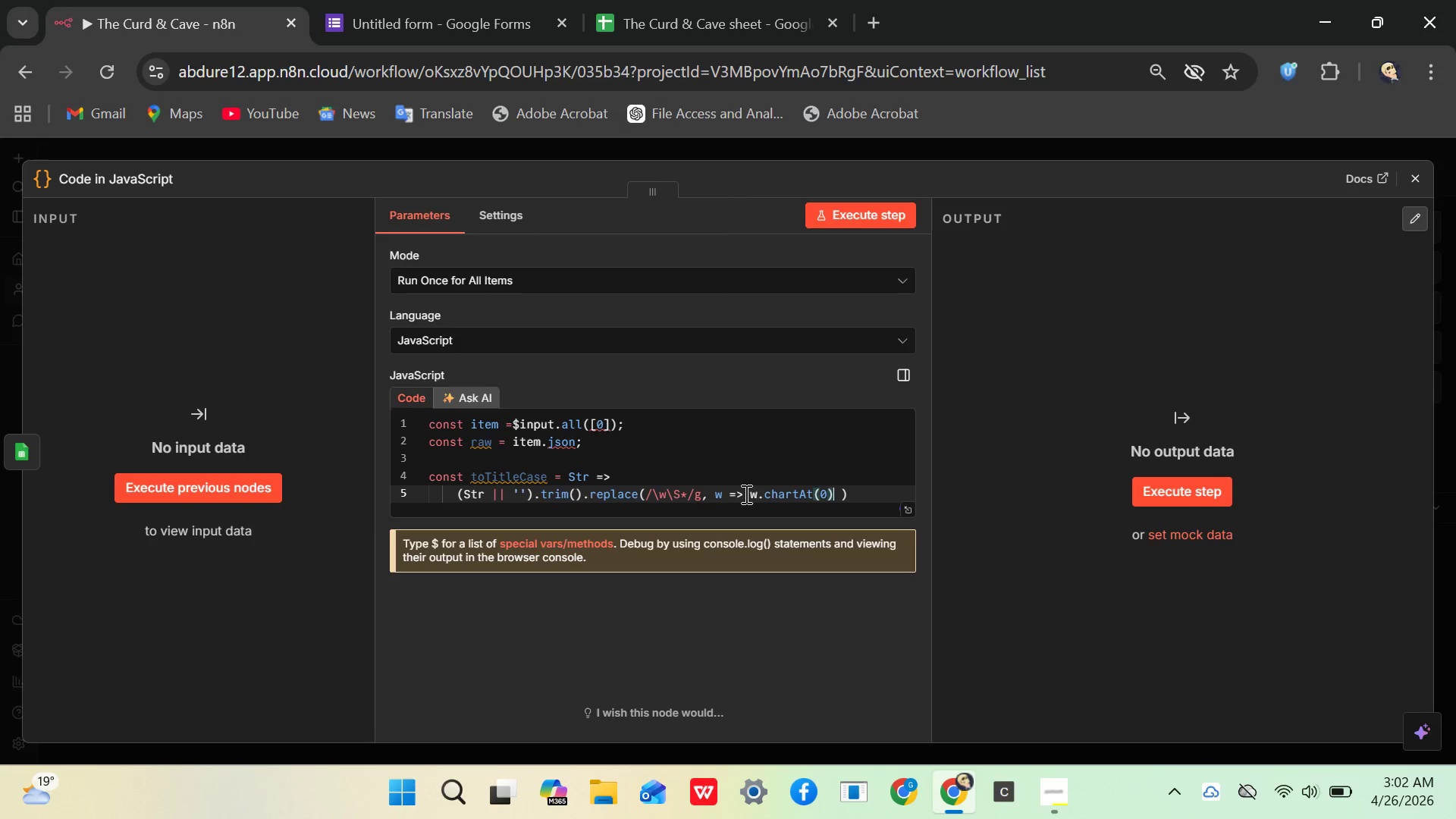 
type(.tou)
key(Backspace)
type(Upper)
 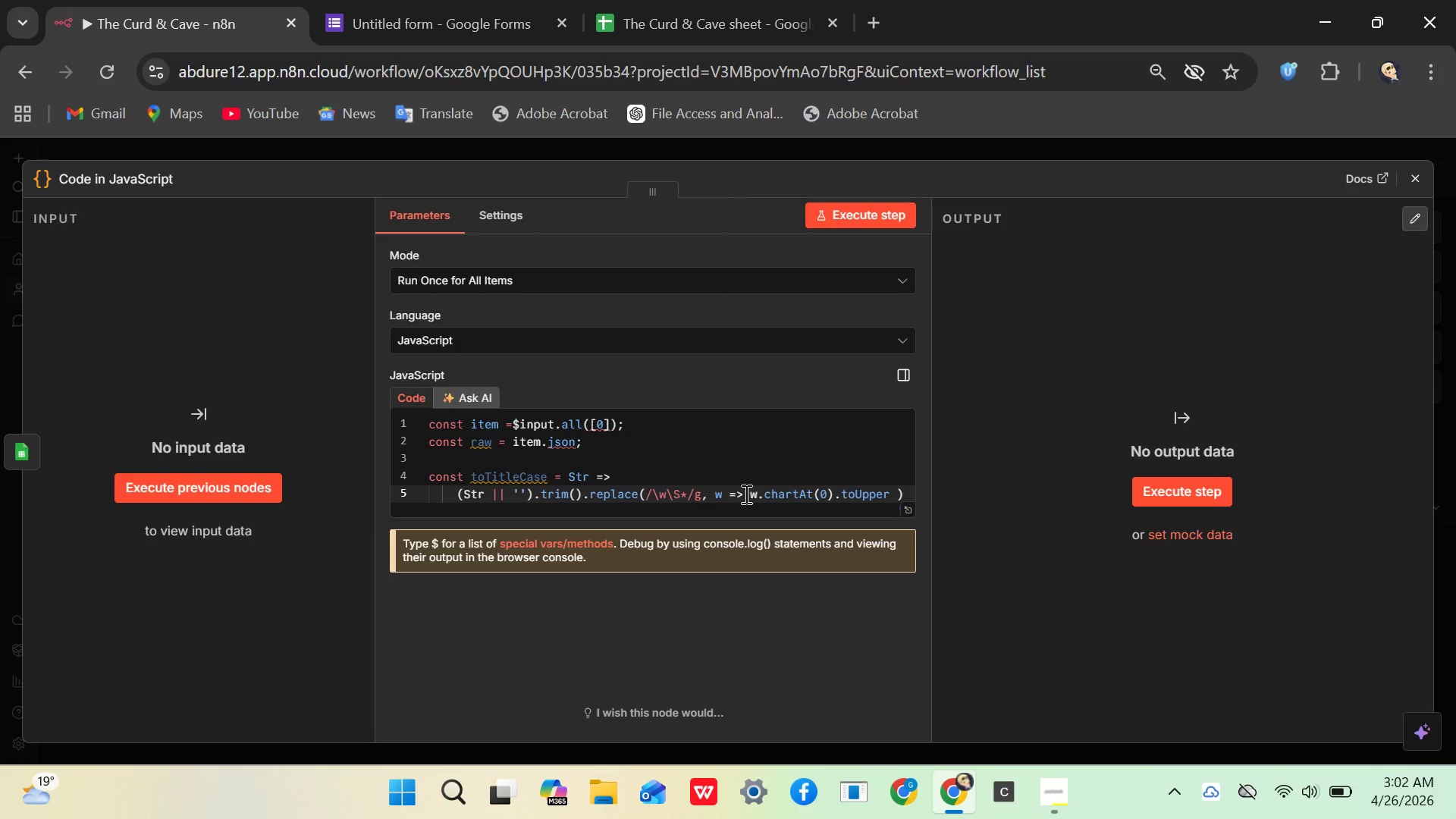 
wait(5.78)
 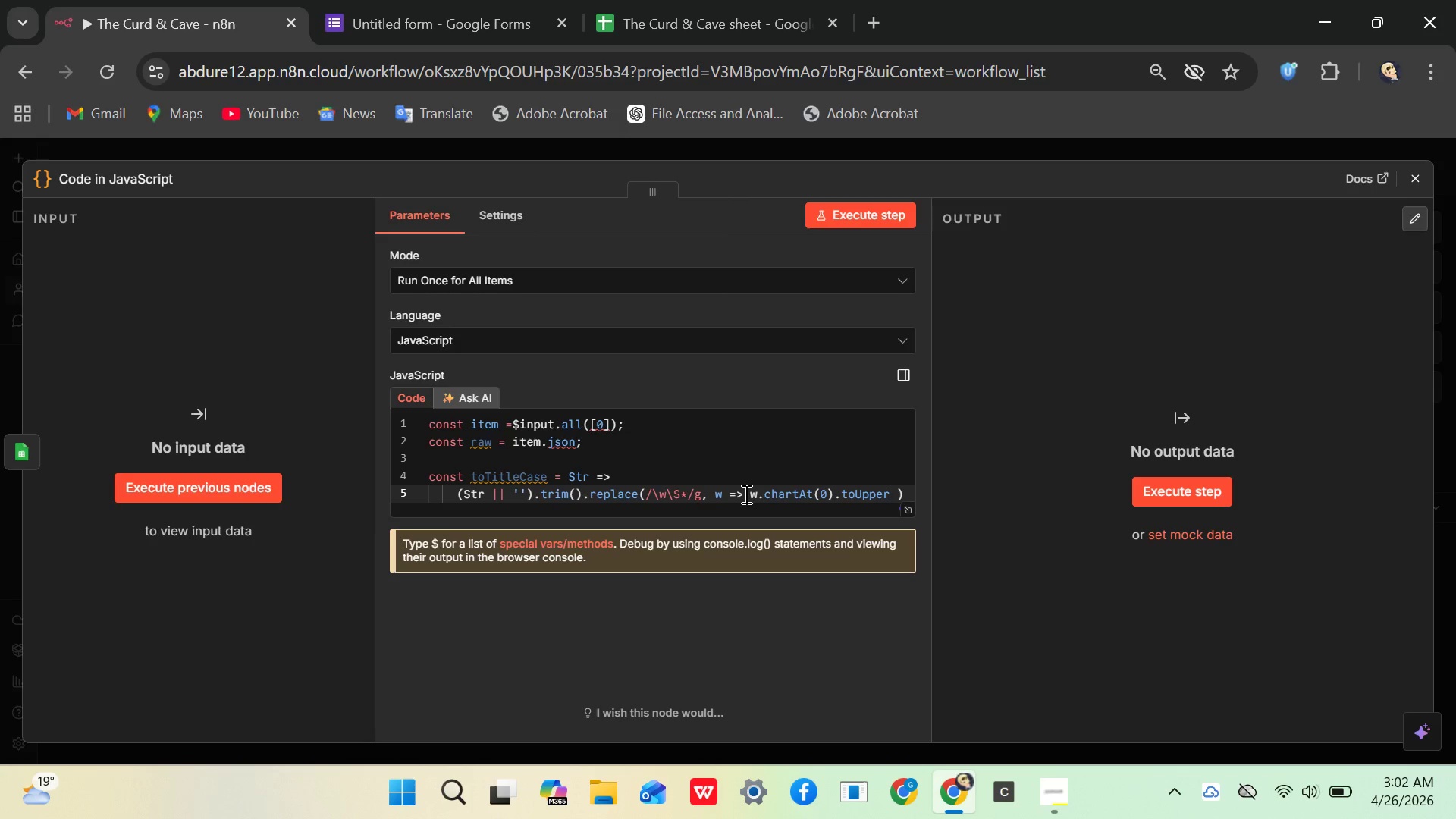 
type(Case)
 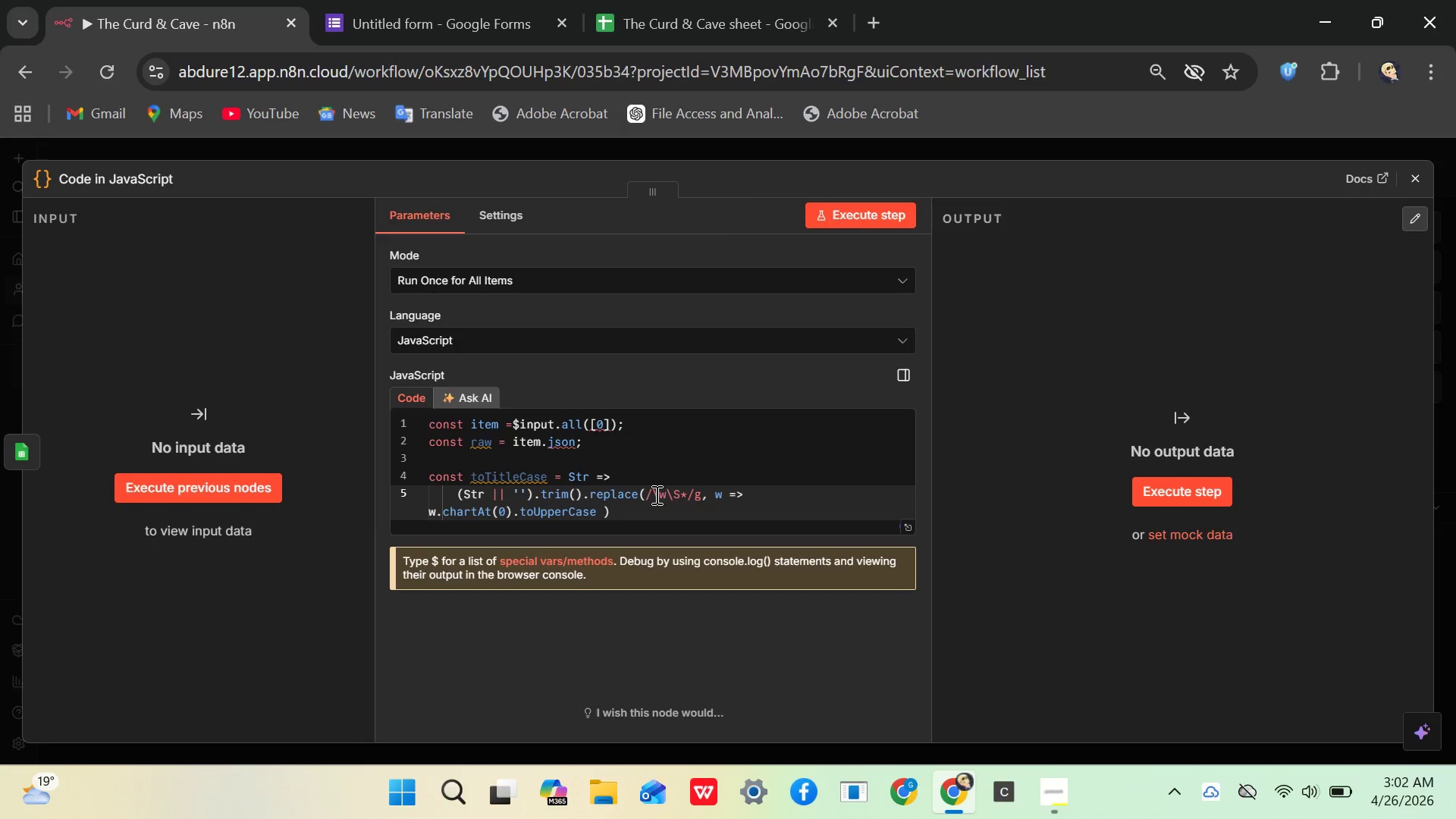 
wait(6.3)
 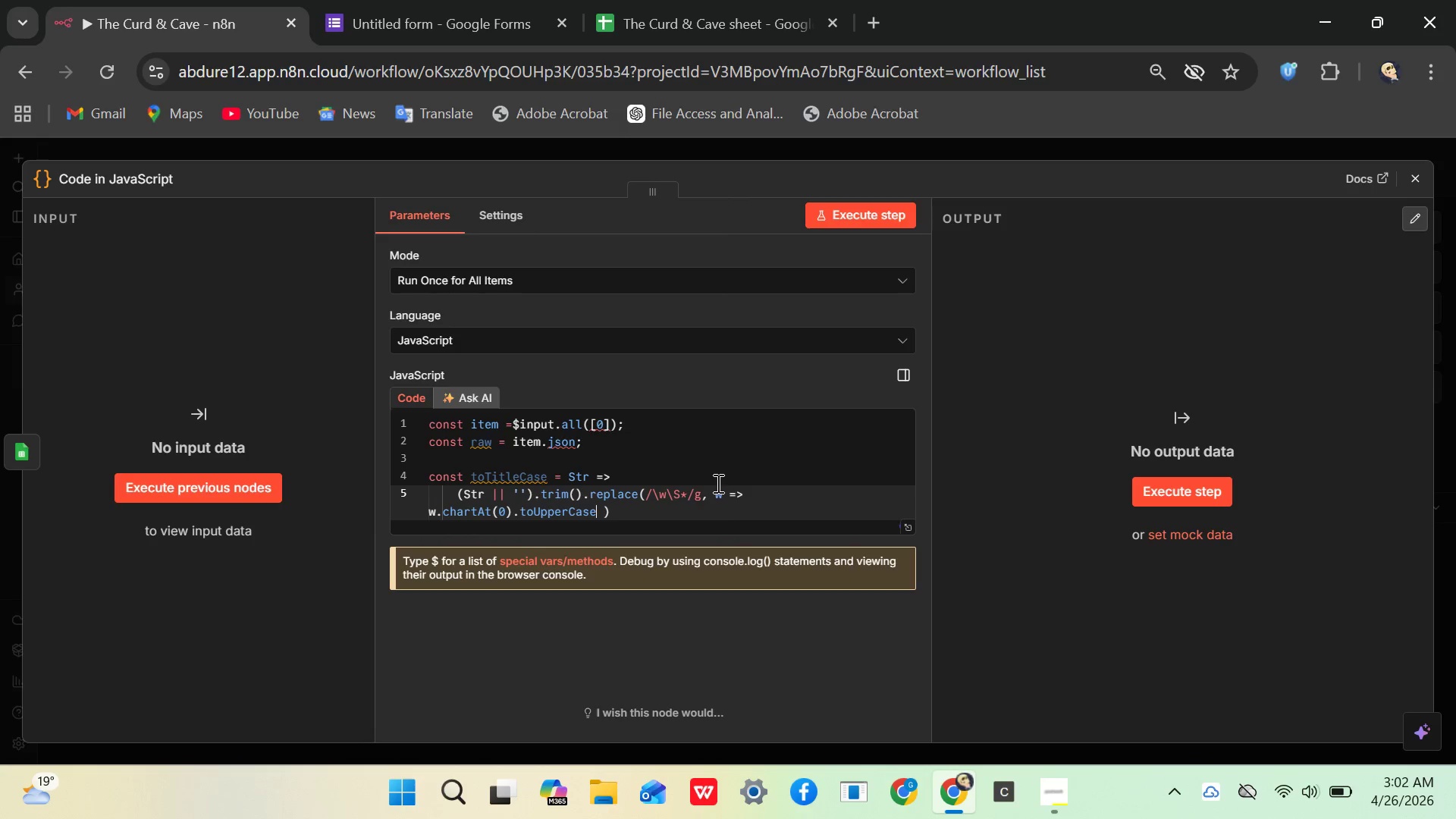 
key(Shift+9)
 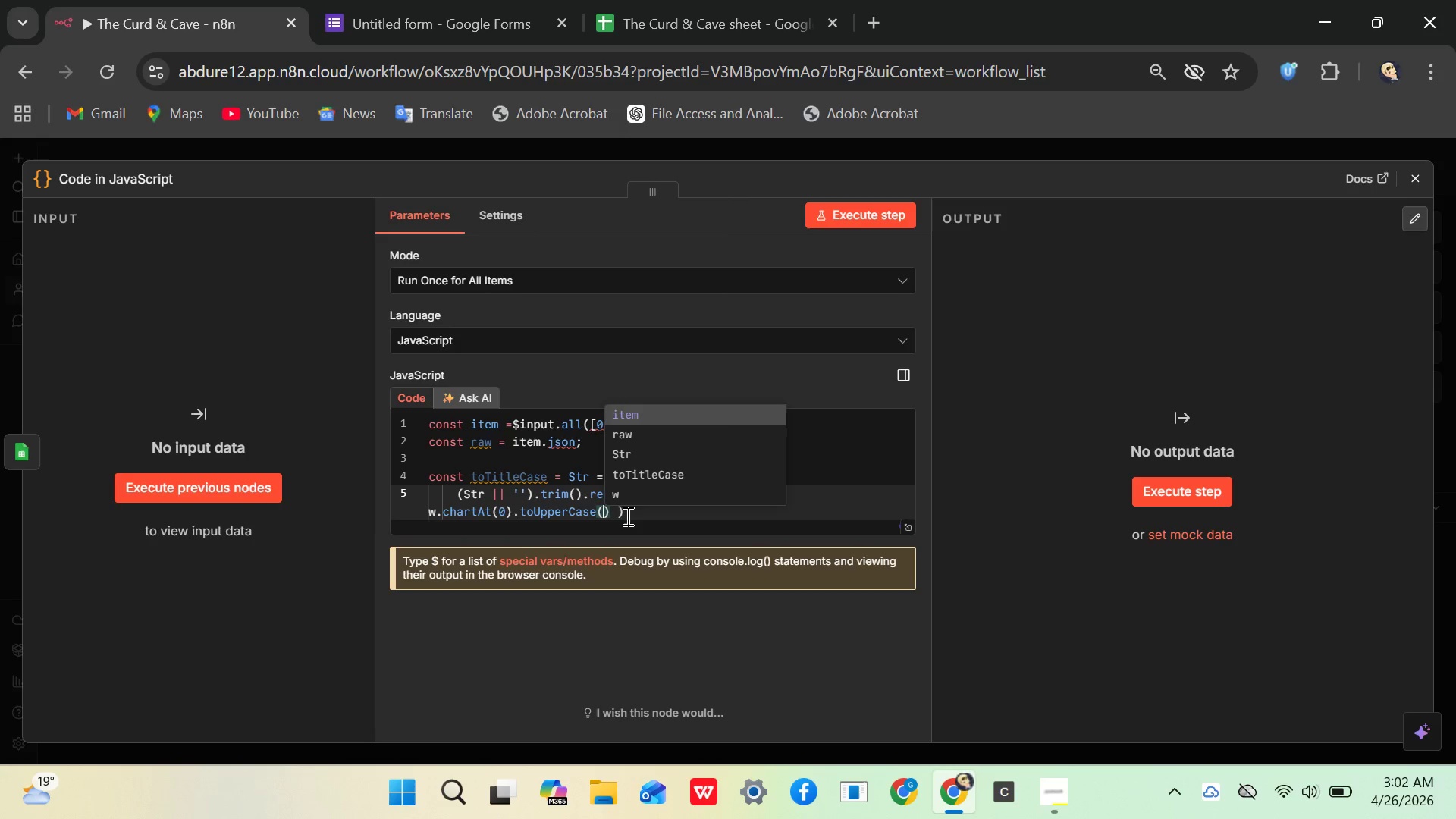 
wait(5.14)
 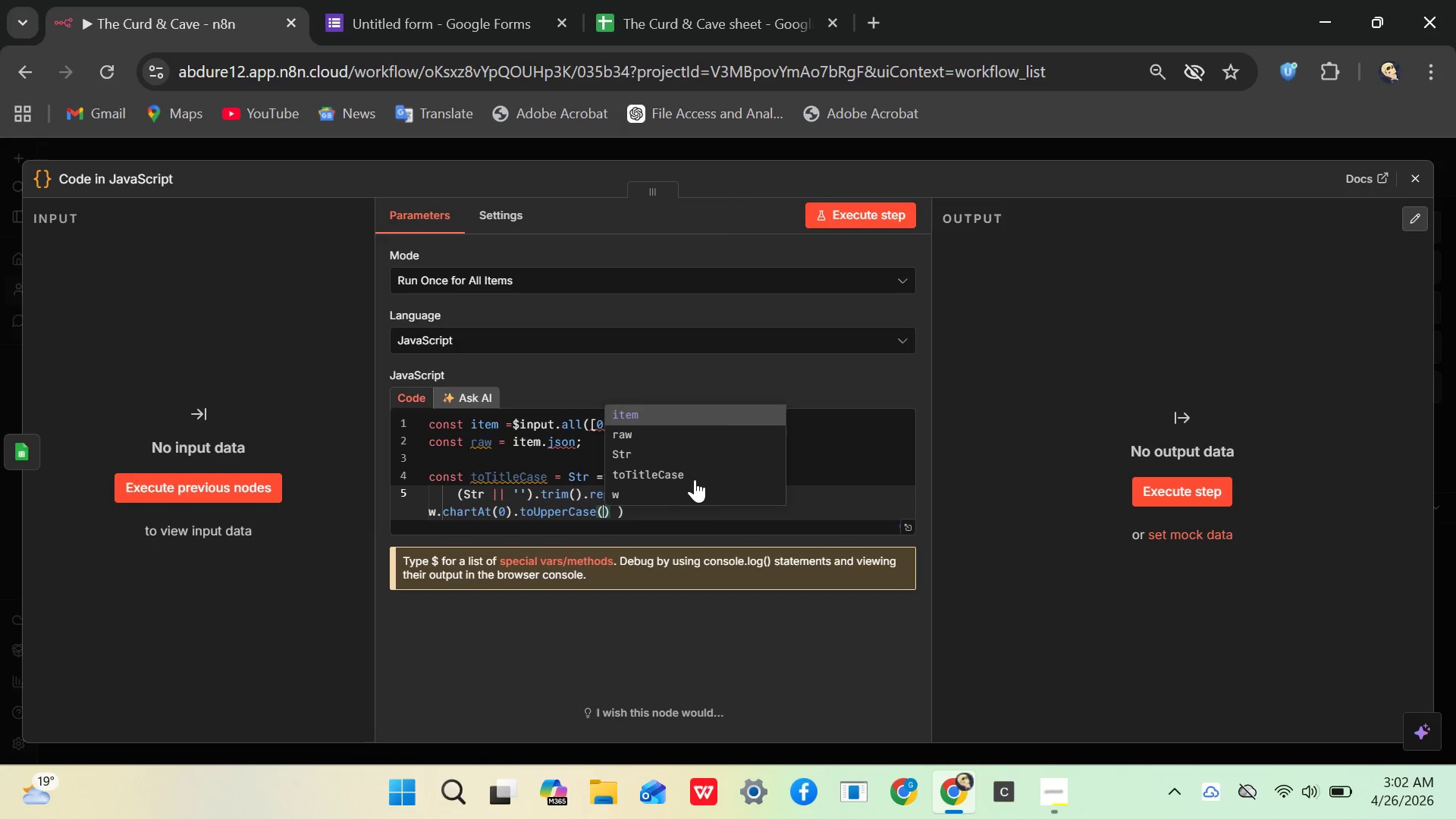 
left_click([617, 511])
 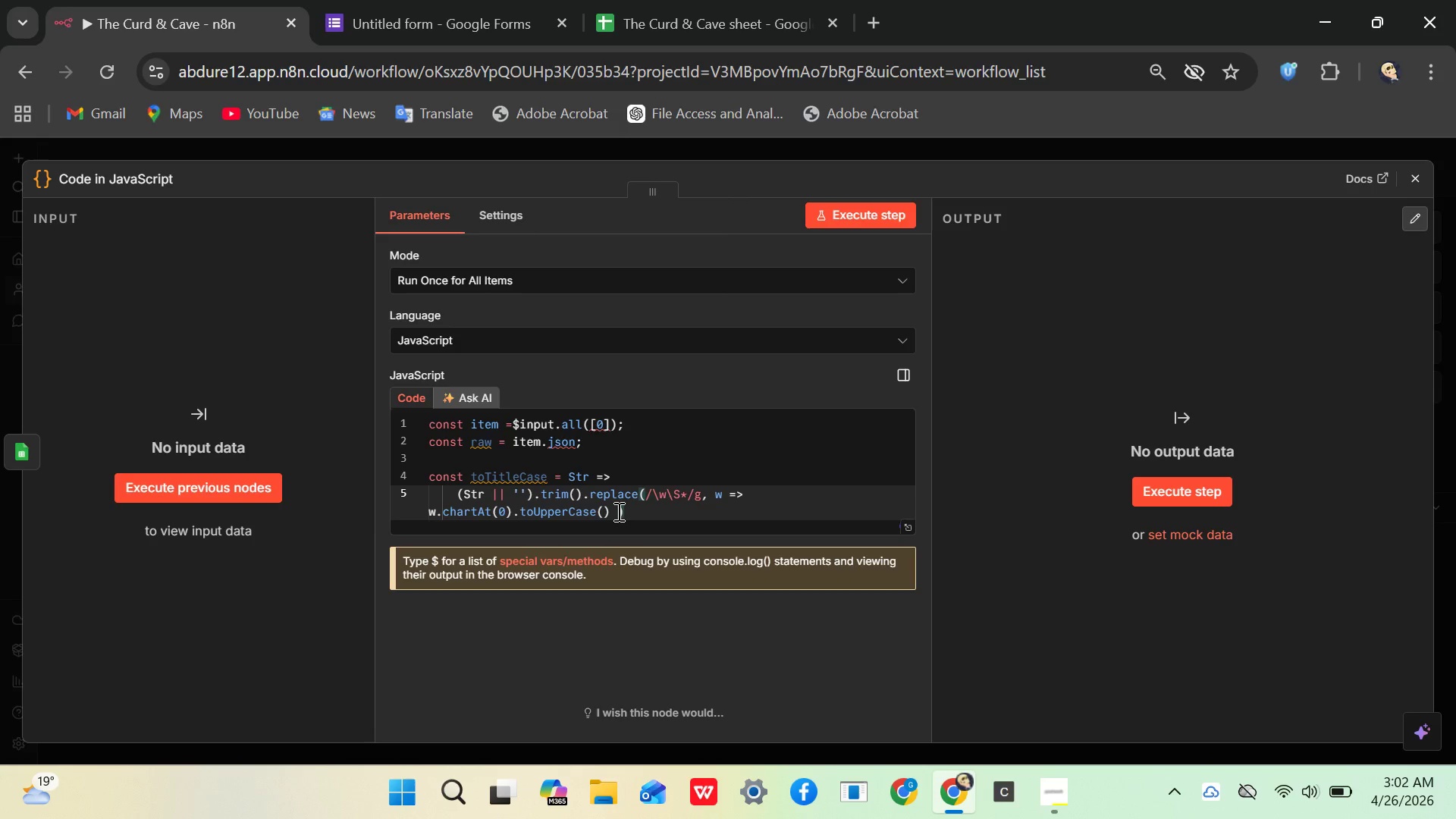 
key(Shift+Equal)
 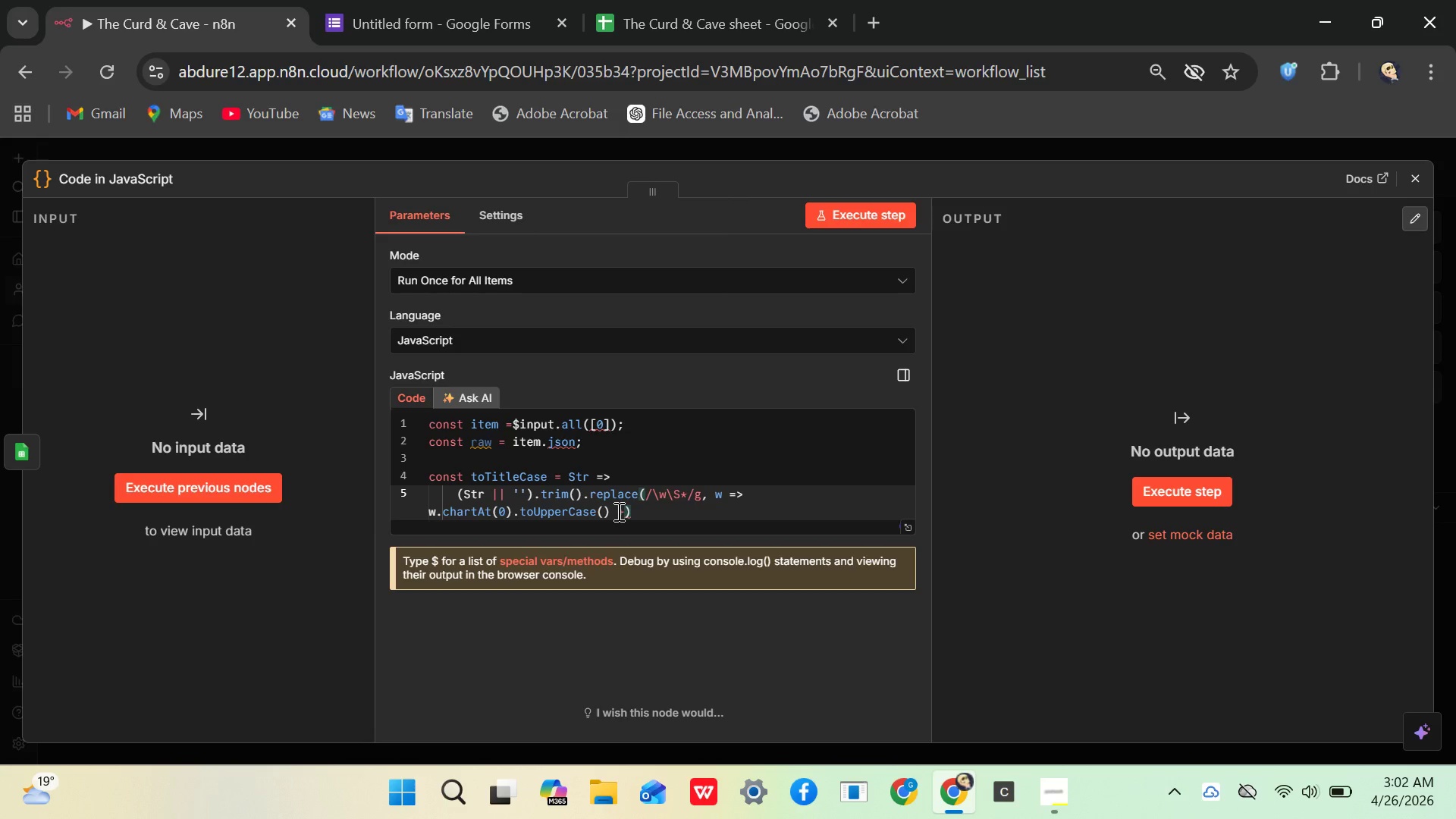 
key(Space)
 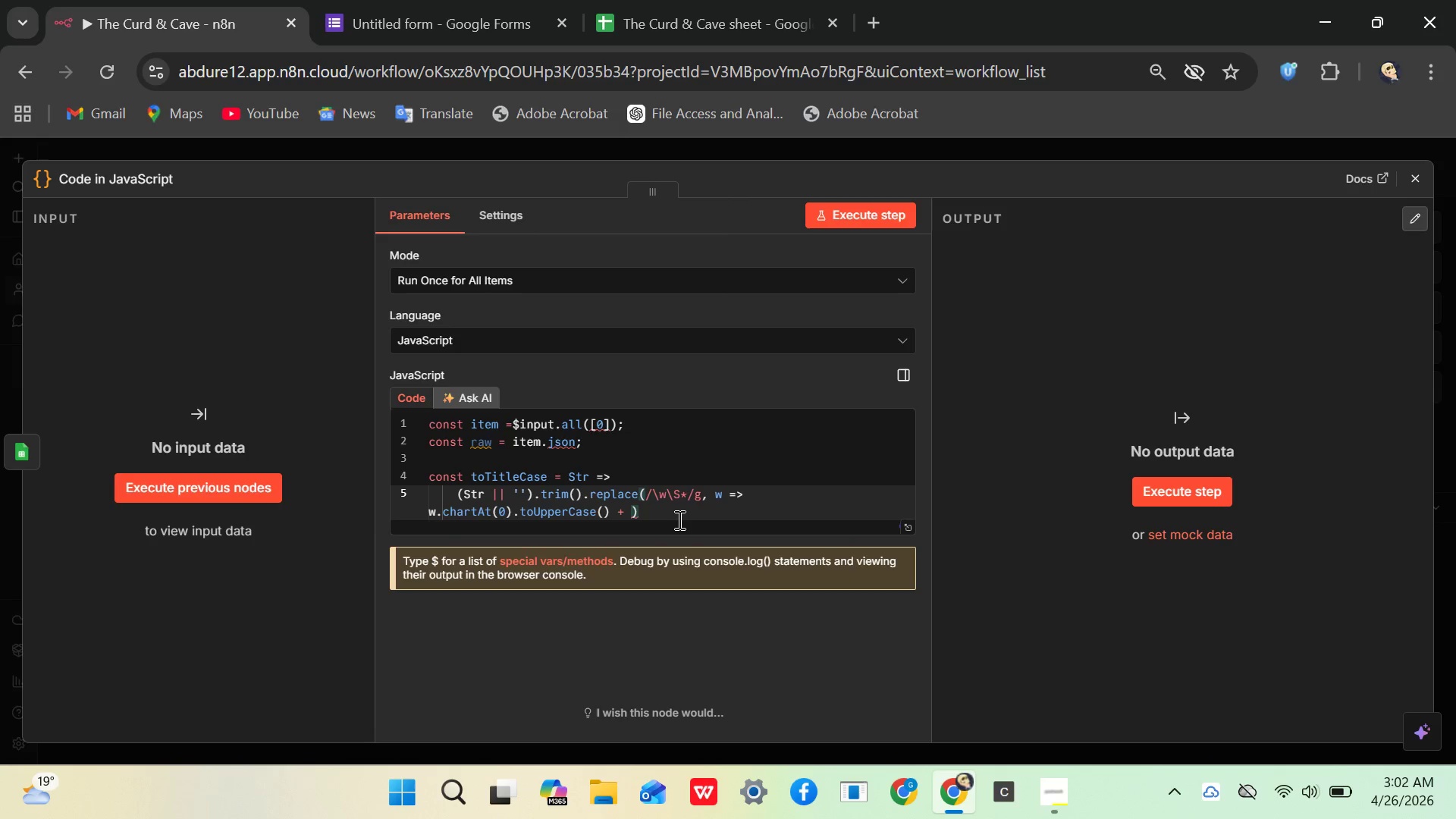 
wait(10.84)
 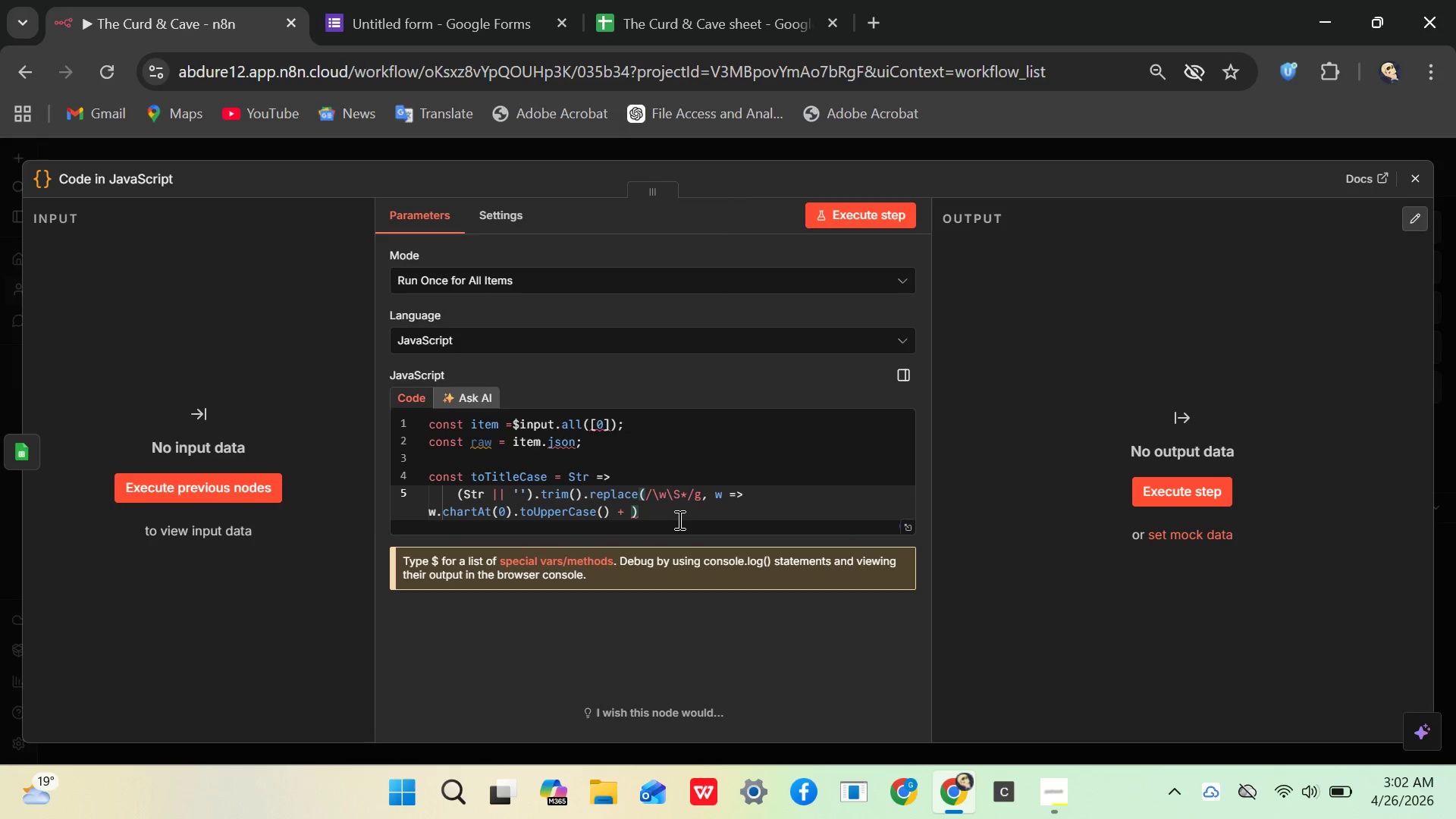 
type(w.slice)
 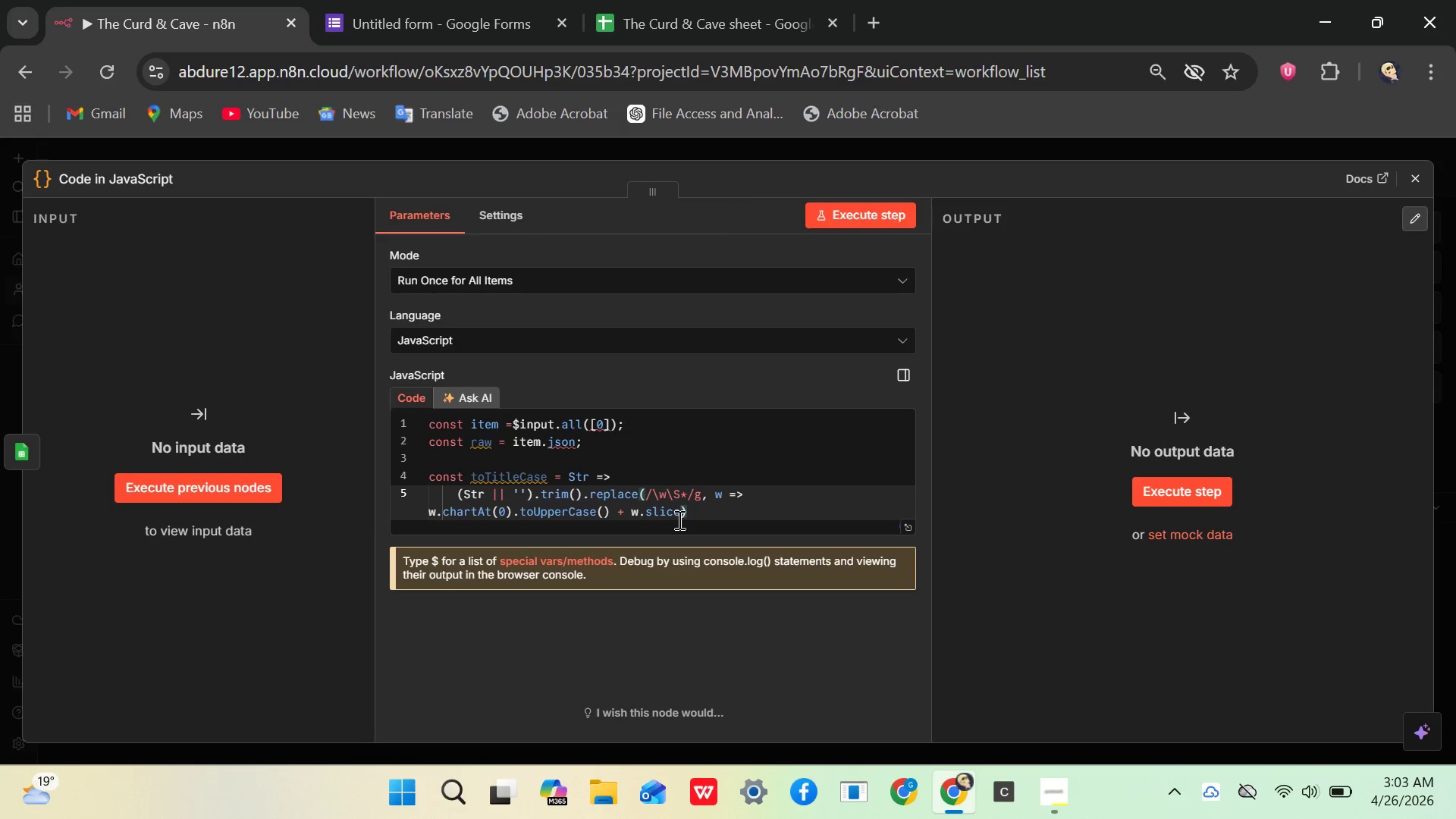 
type((1)
 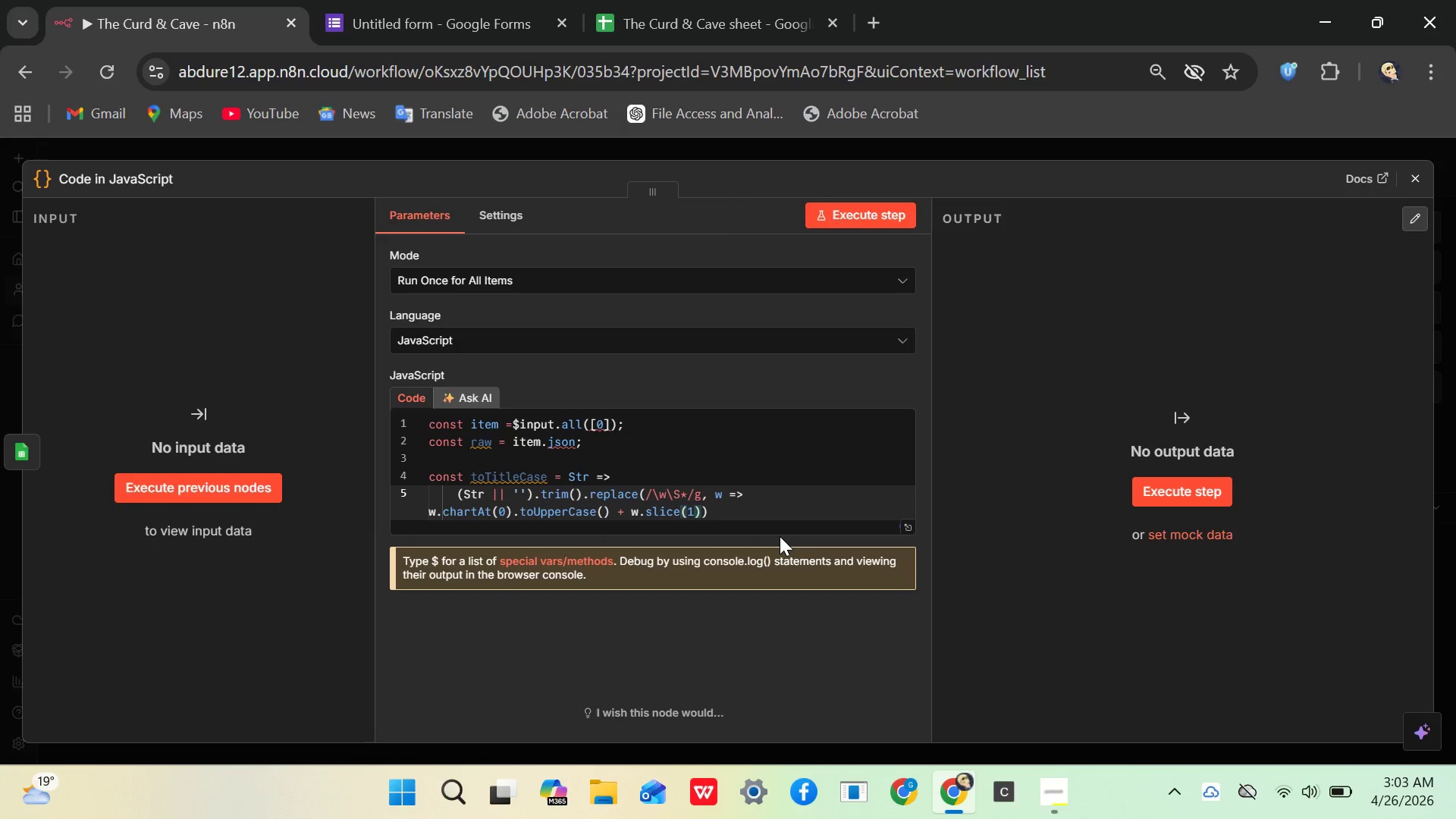 
wait(5.92)
 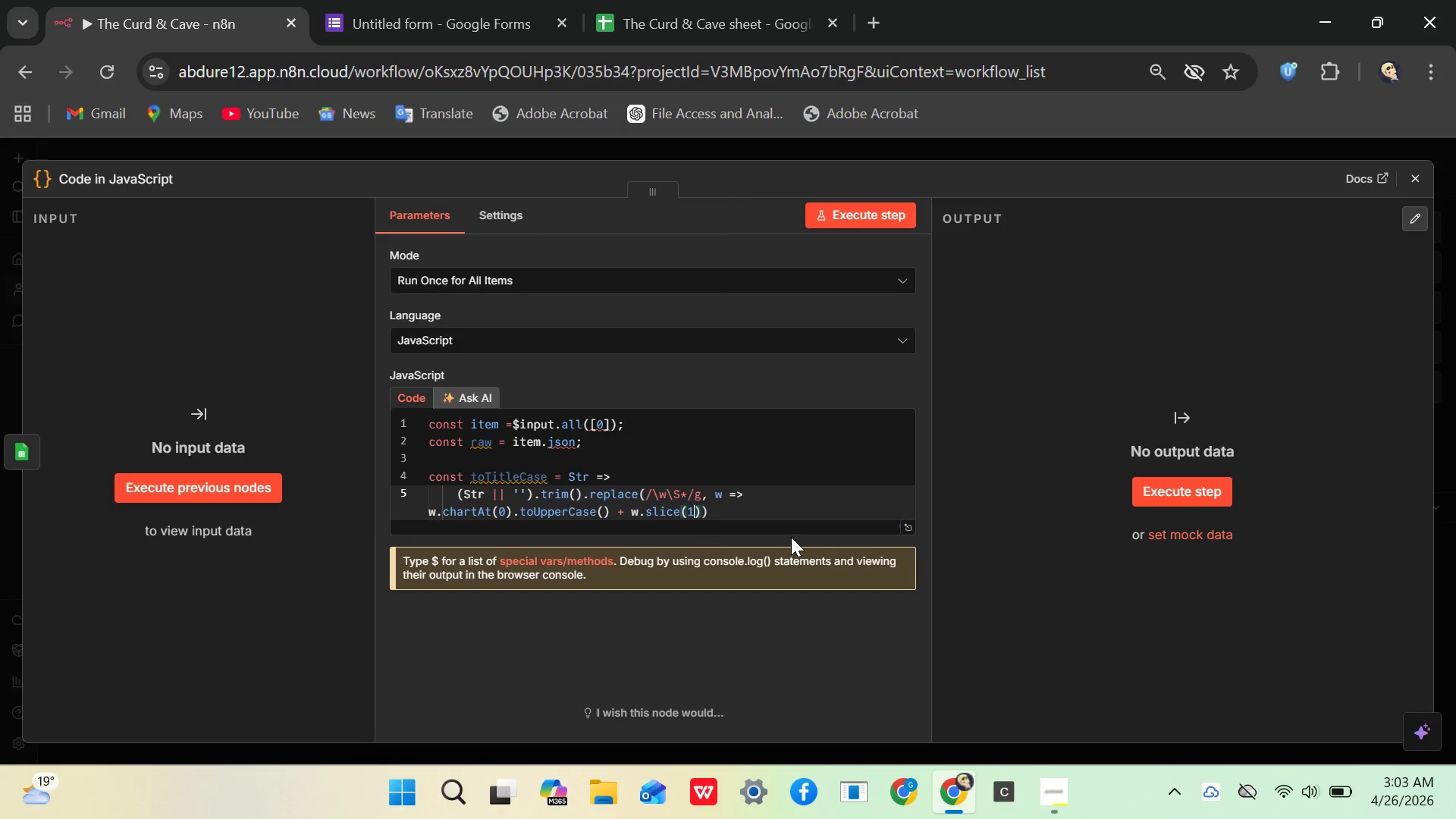 
type(.toLowerCase)
 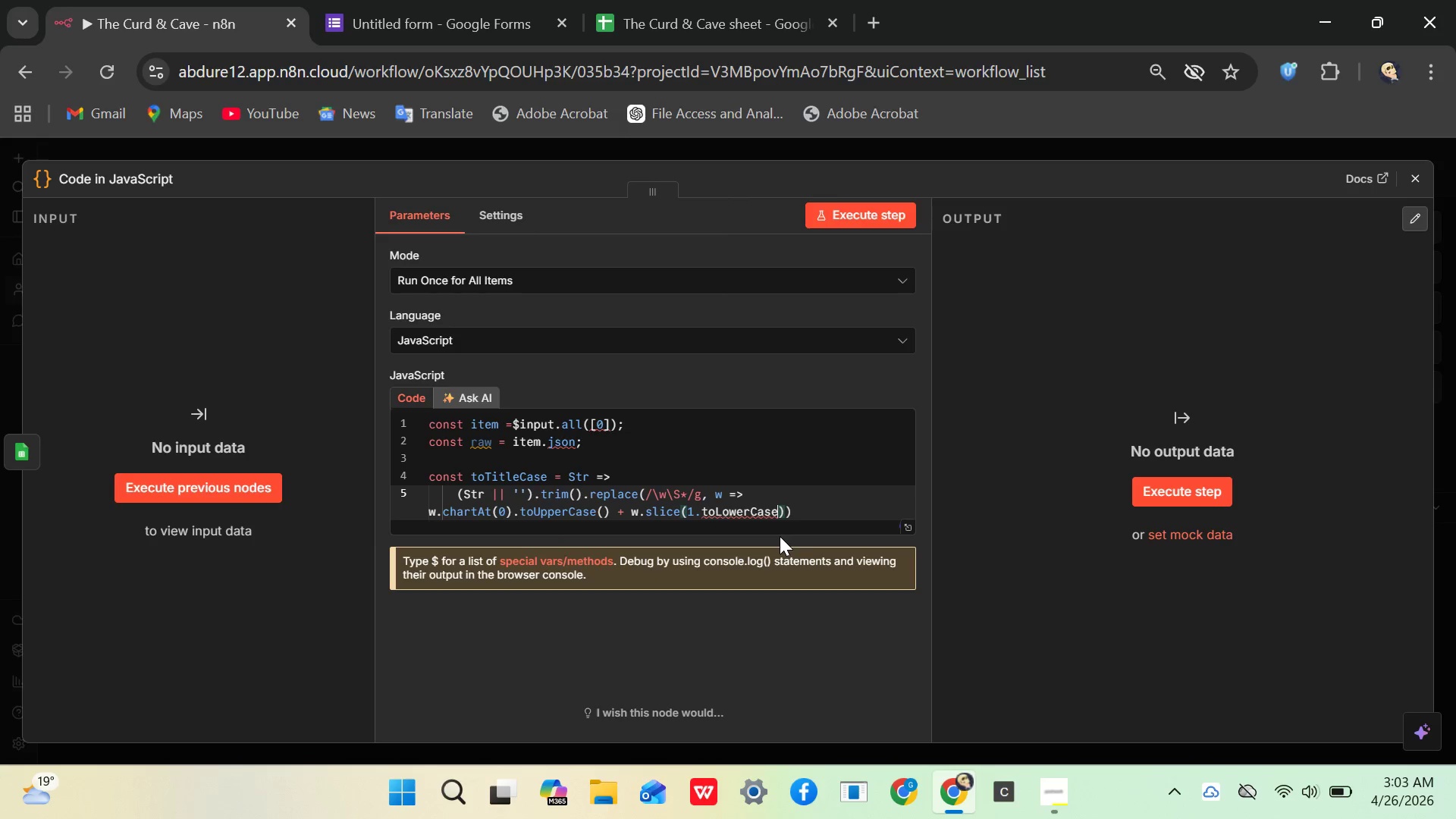 
wait(6.72)
 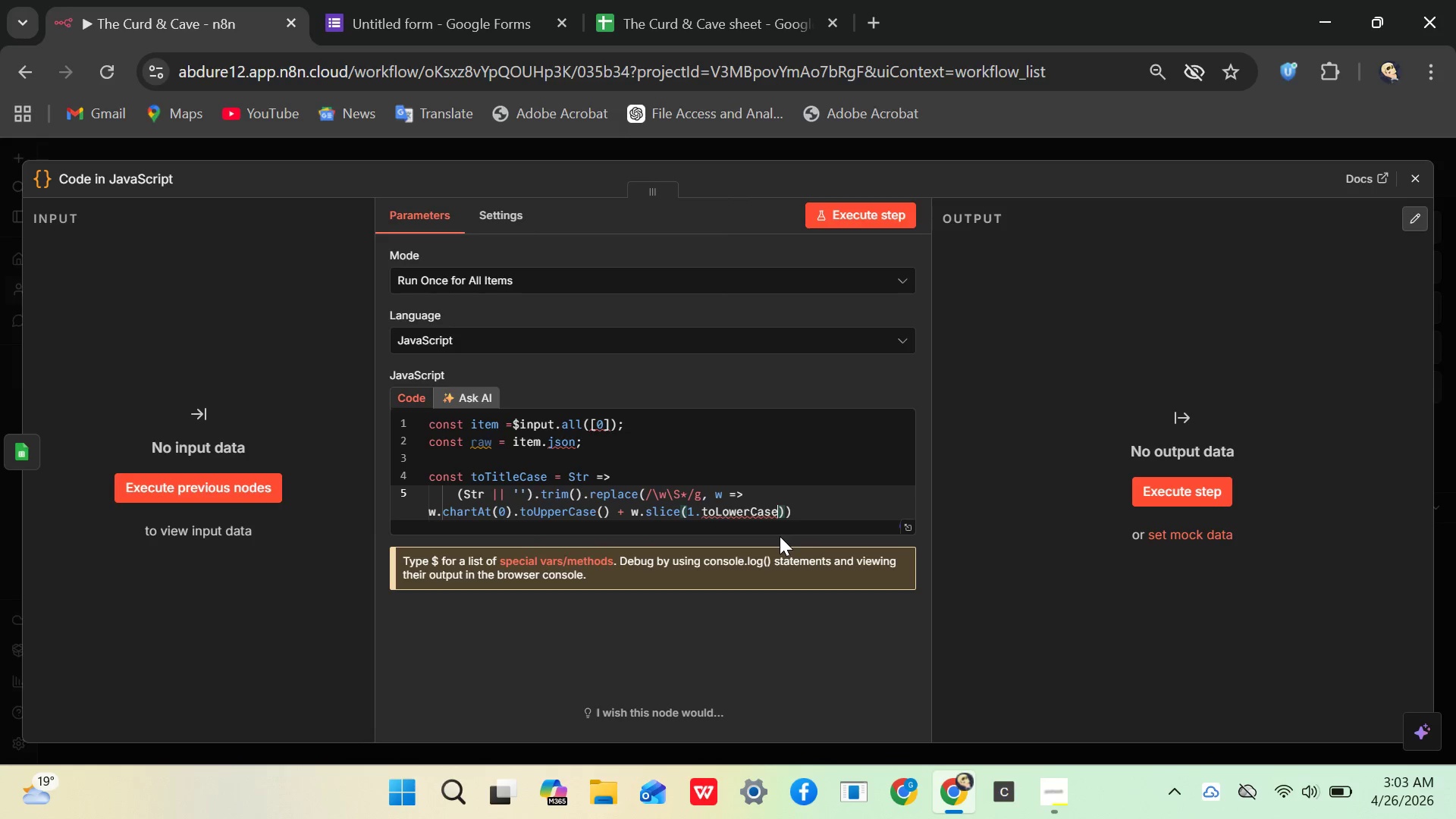 
key(Shift+9)
 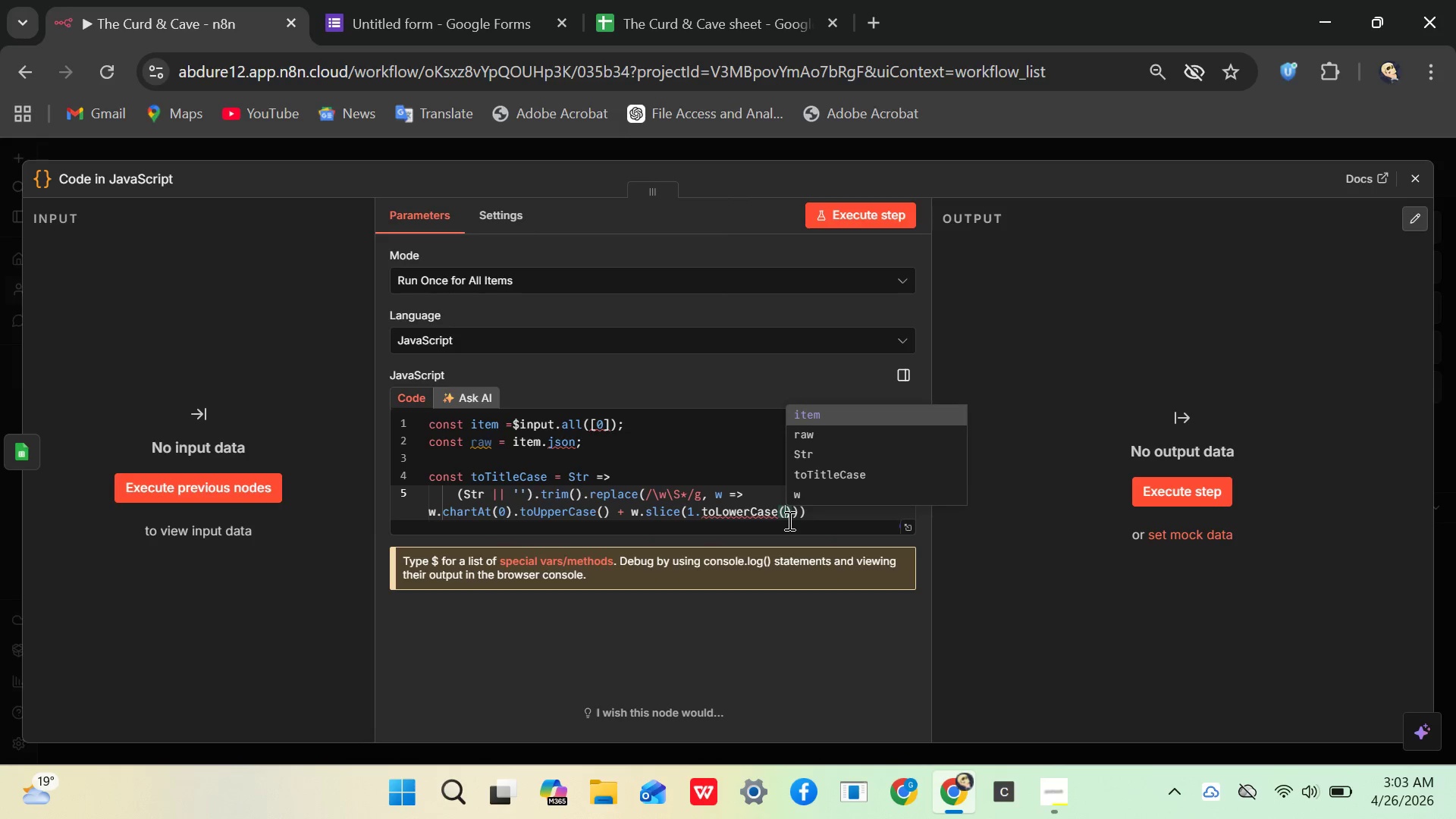 
wait(7.05)
 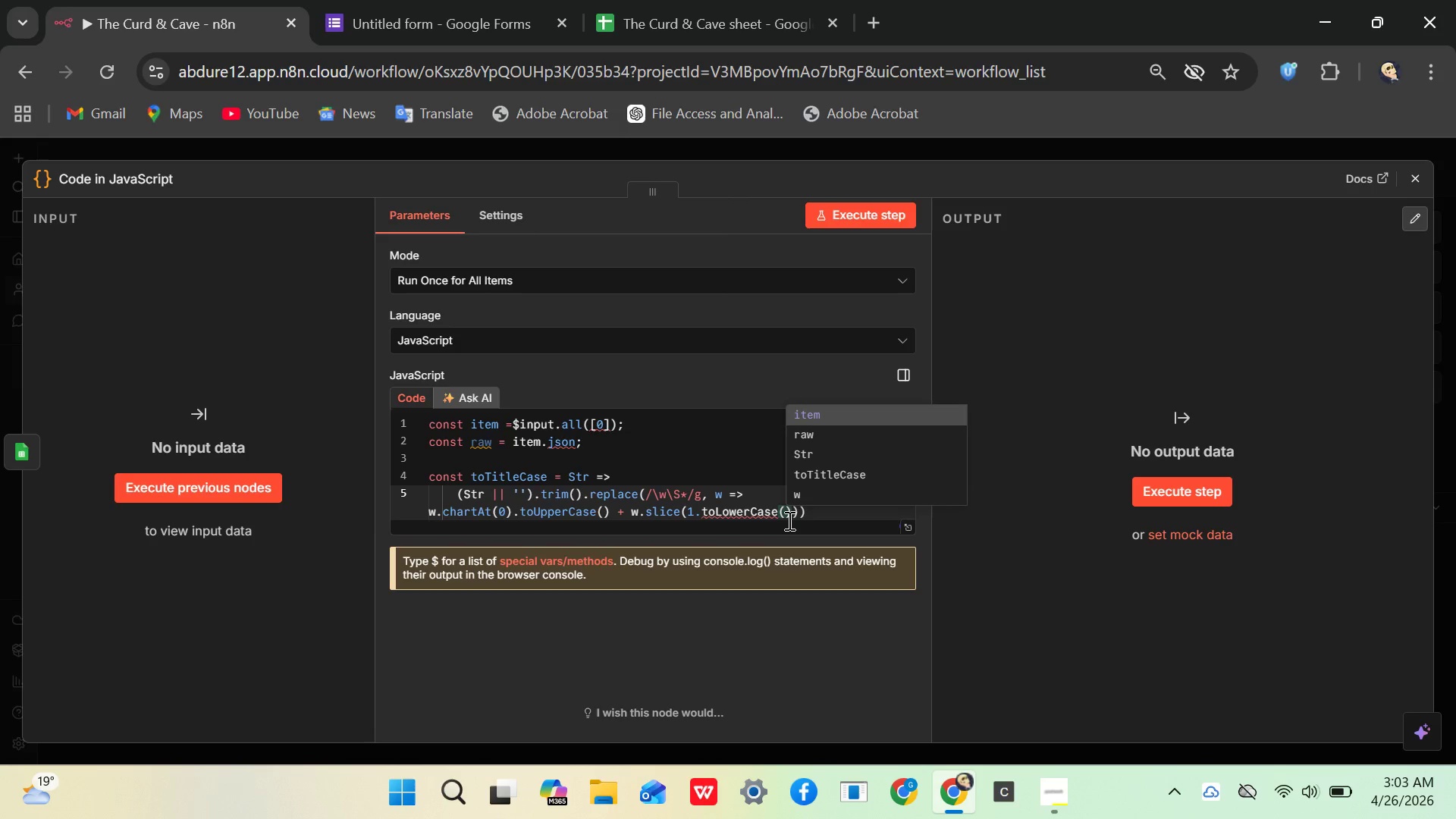 
left_click([821, 515])
 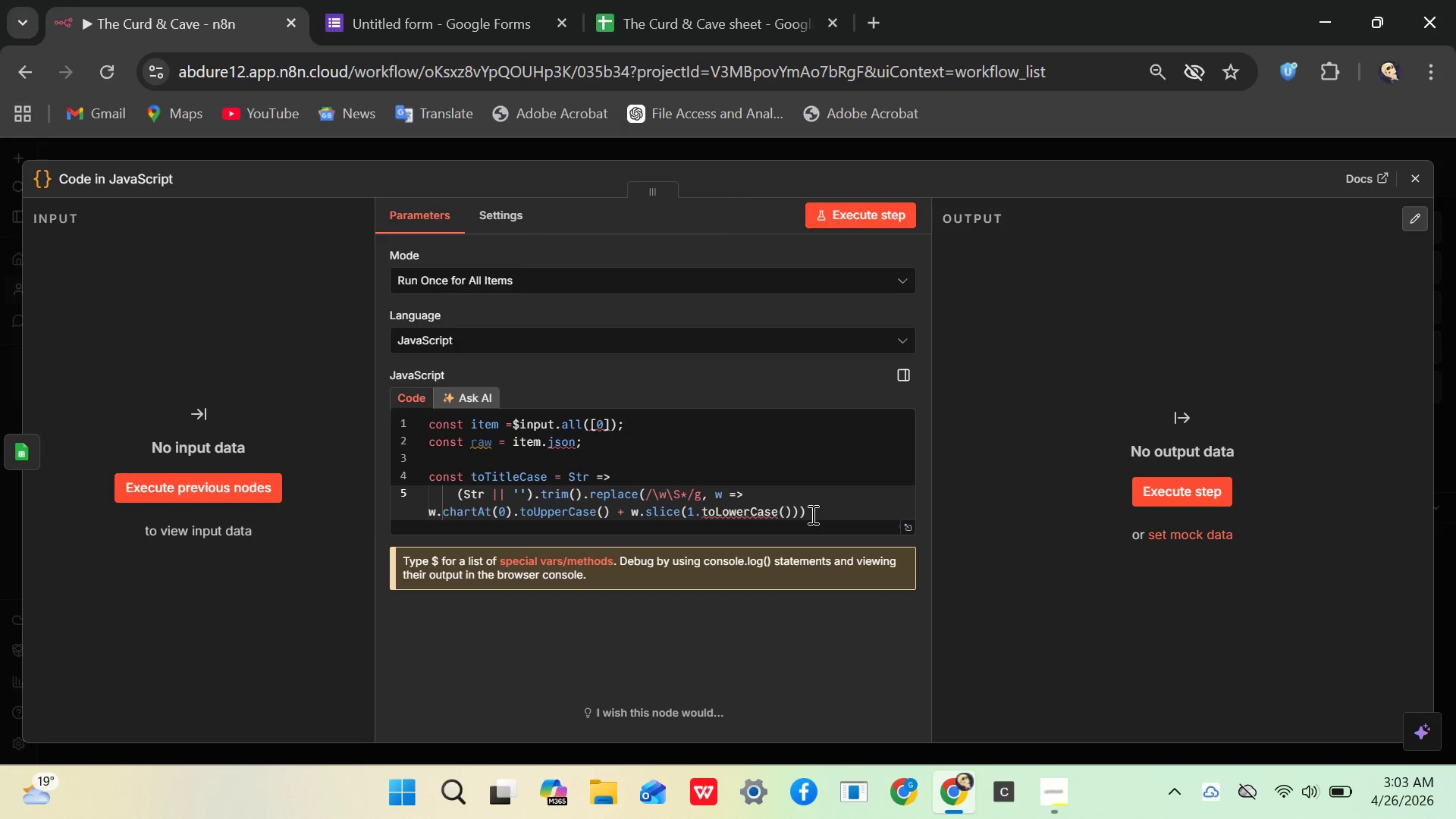 
left_click([811, 513])
 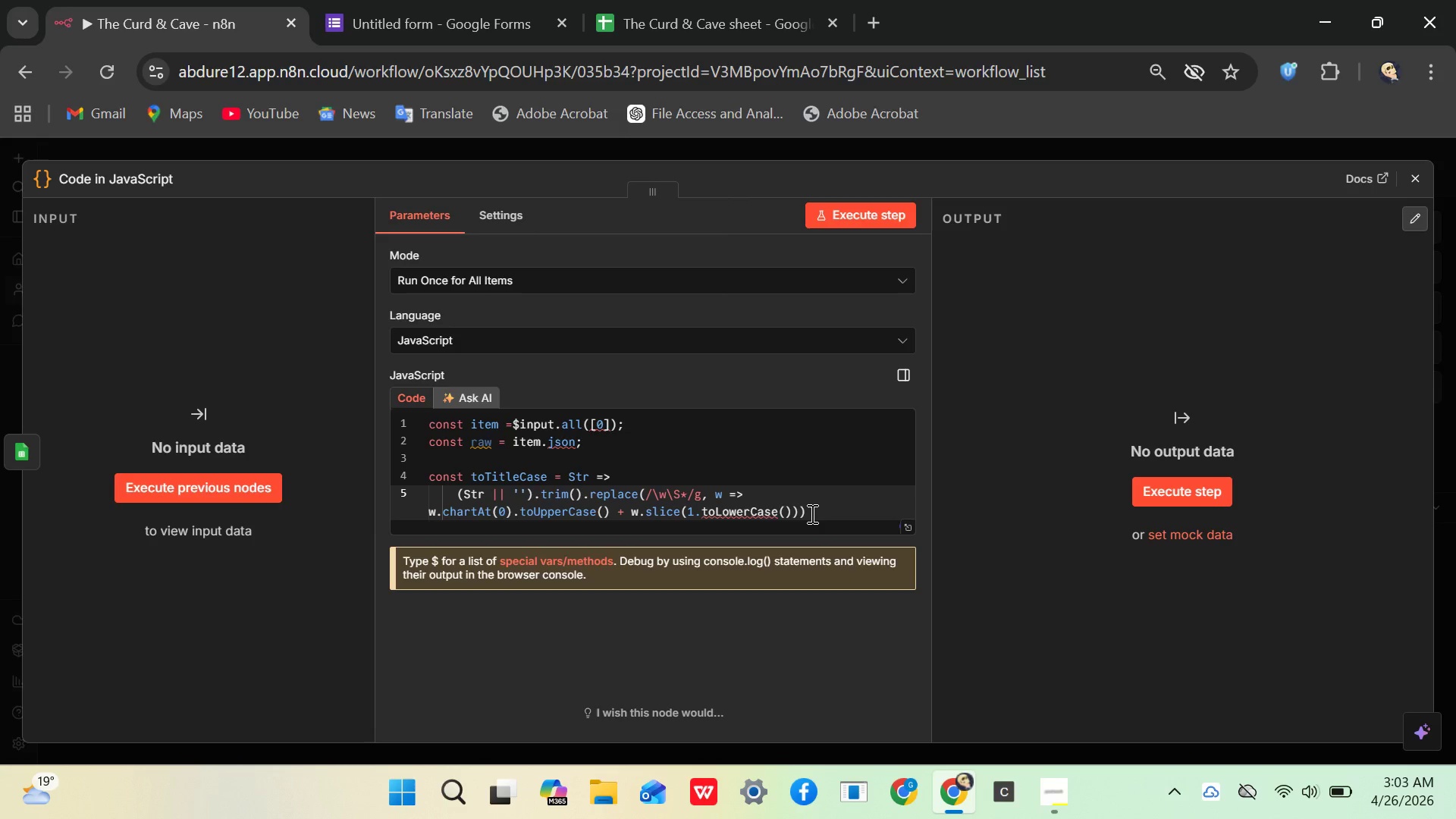 
key(Backspace)
 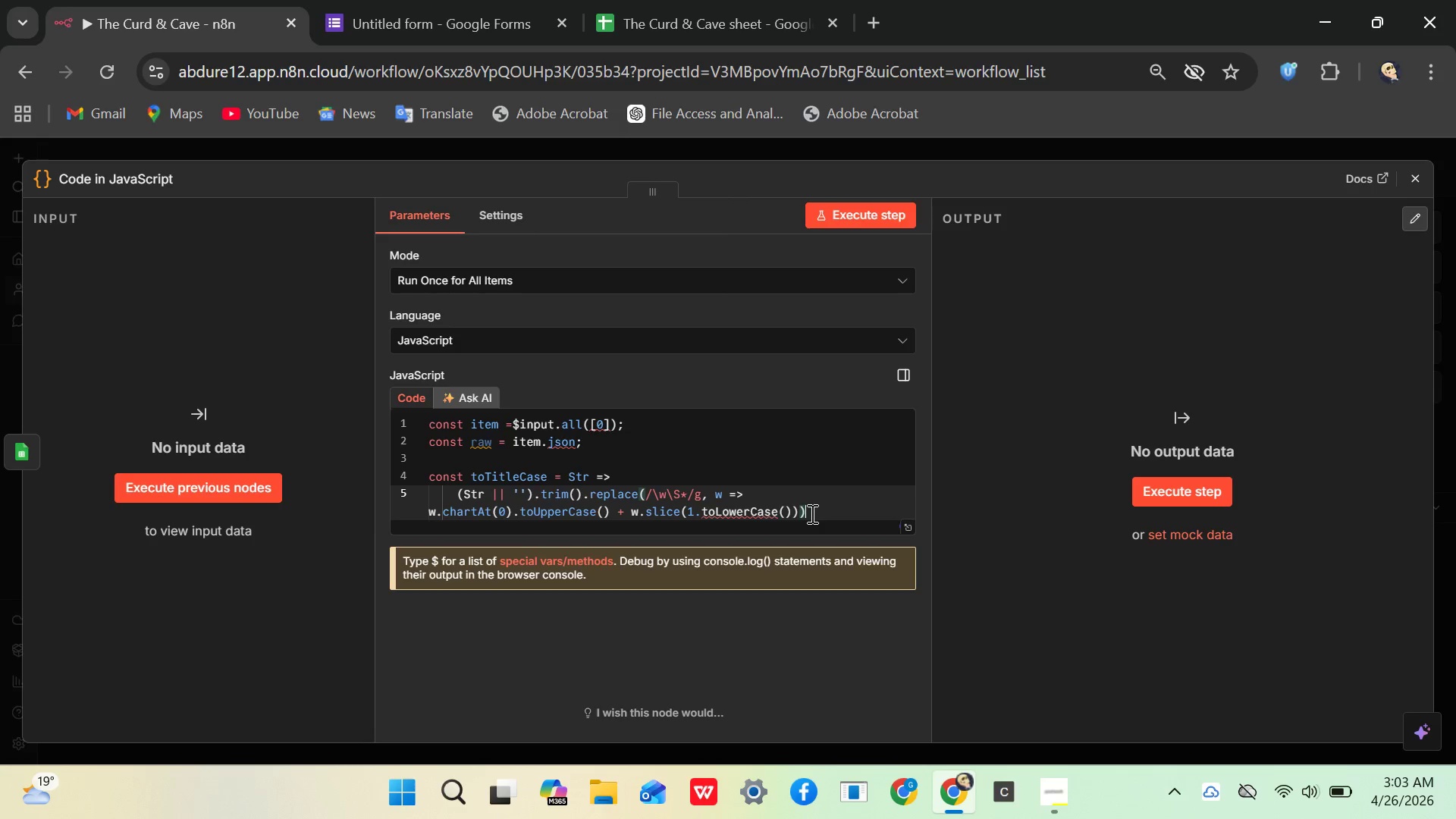 
key(Backspace)
 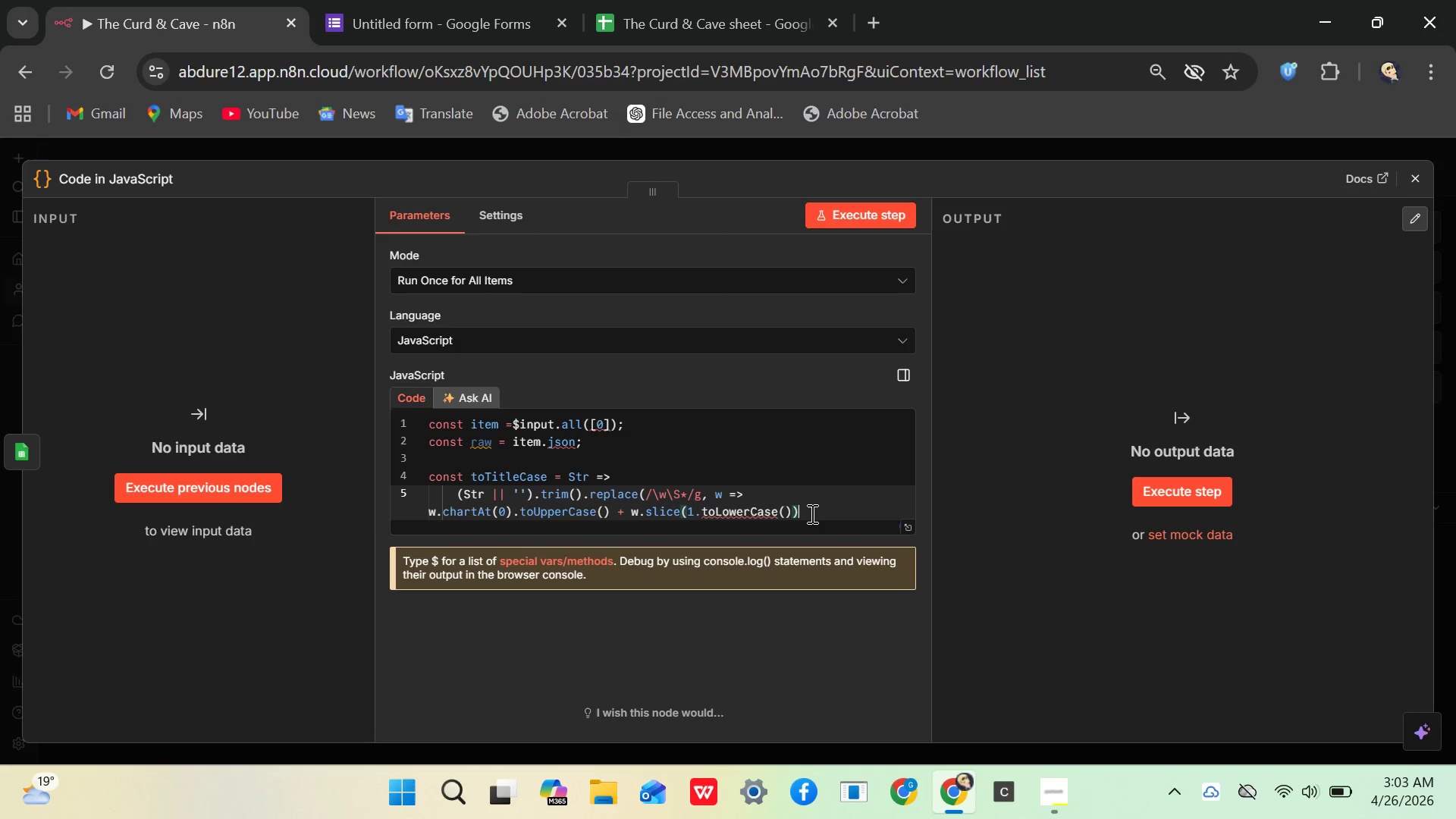 
key(Semicolon)
 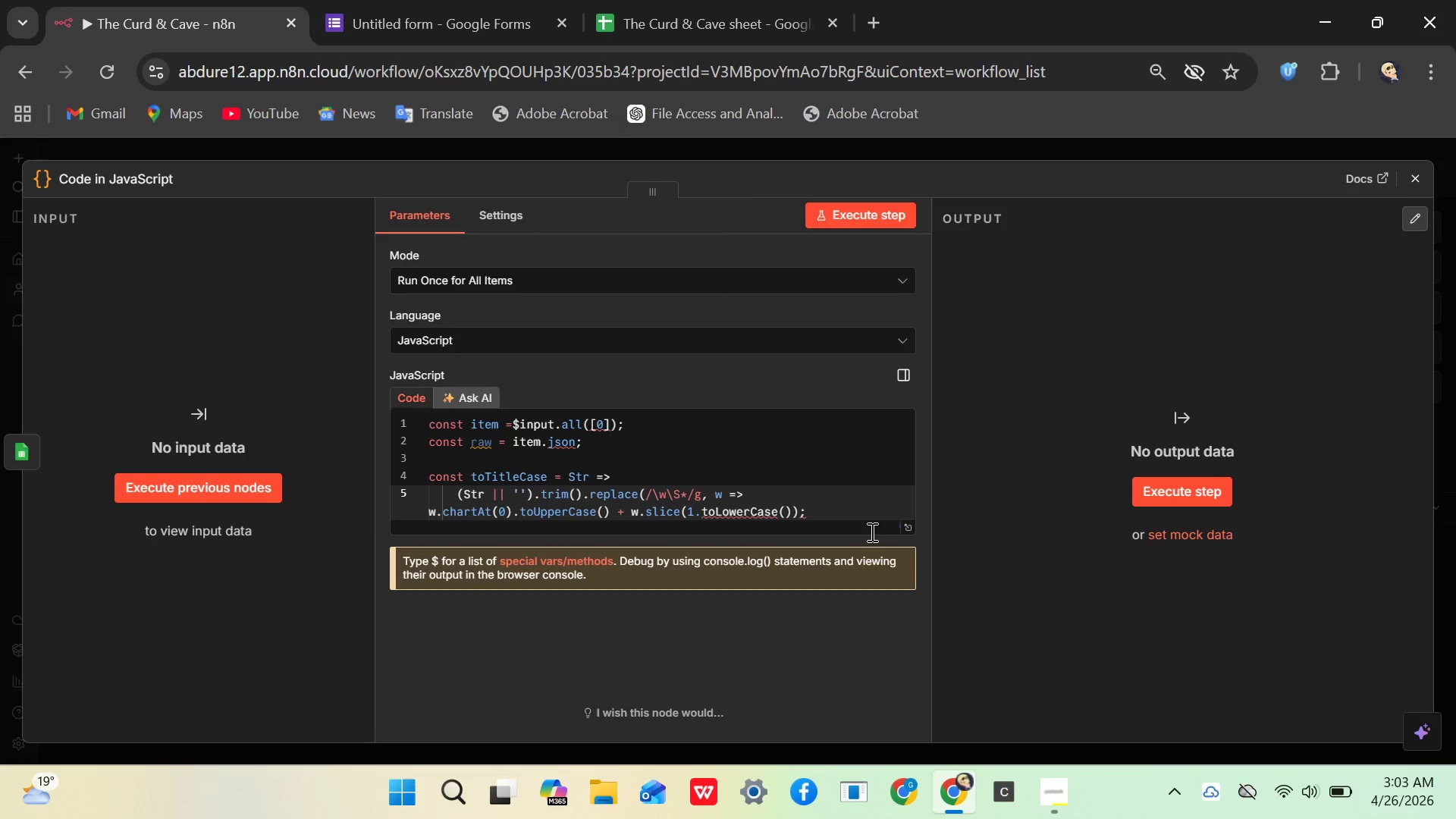 
wait(15.47)
 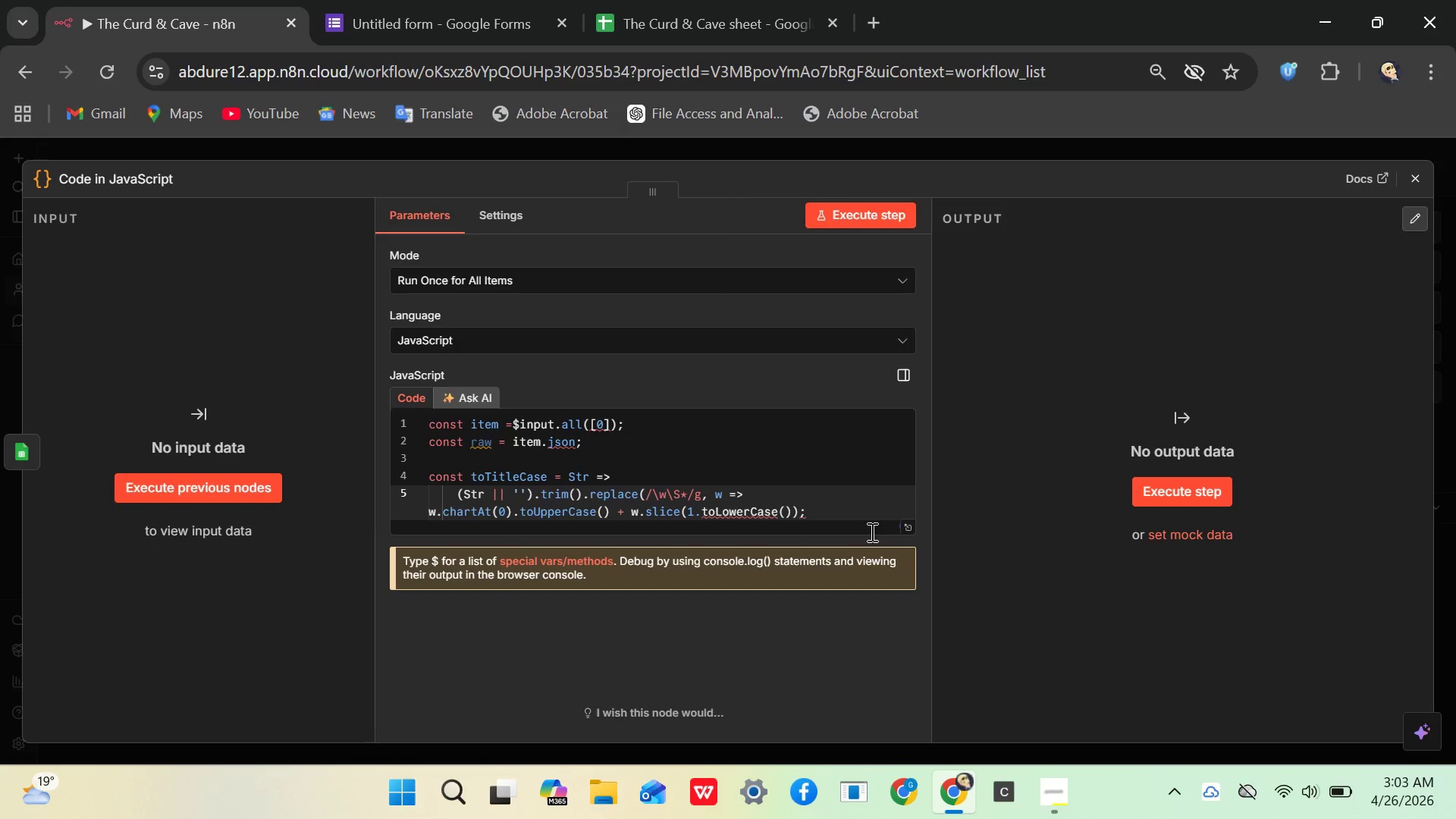 
left_click([699, 513])
 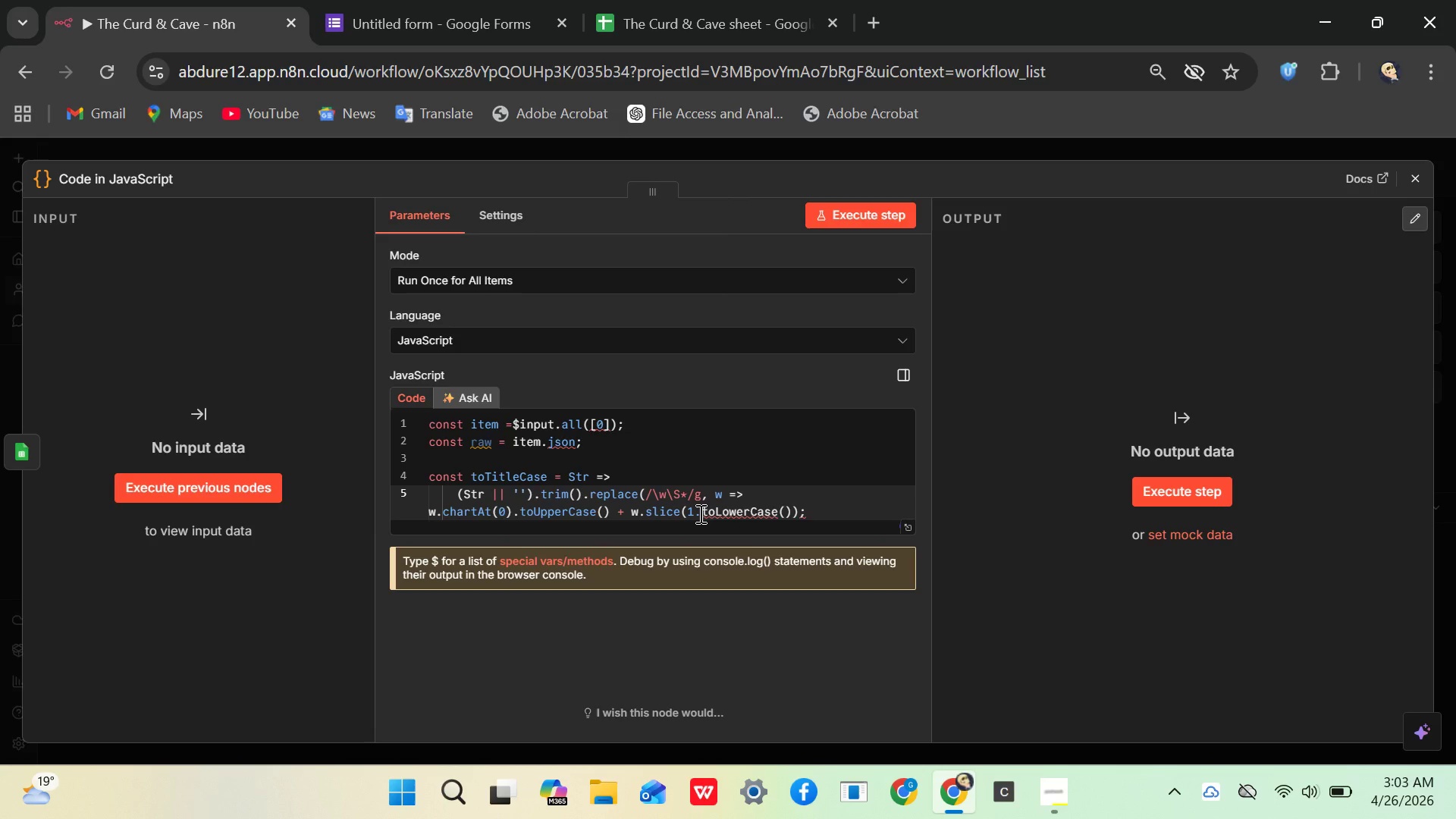 
key(ArrowLeft)
 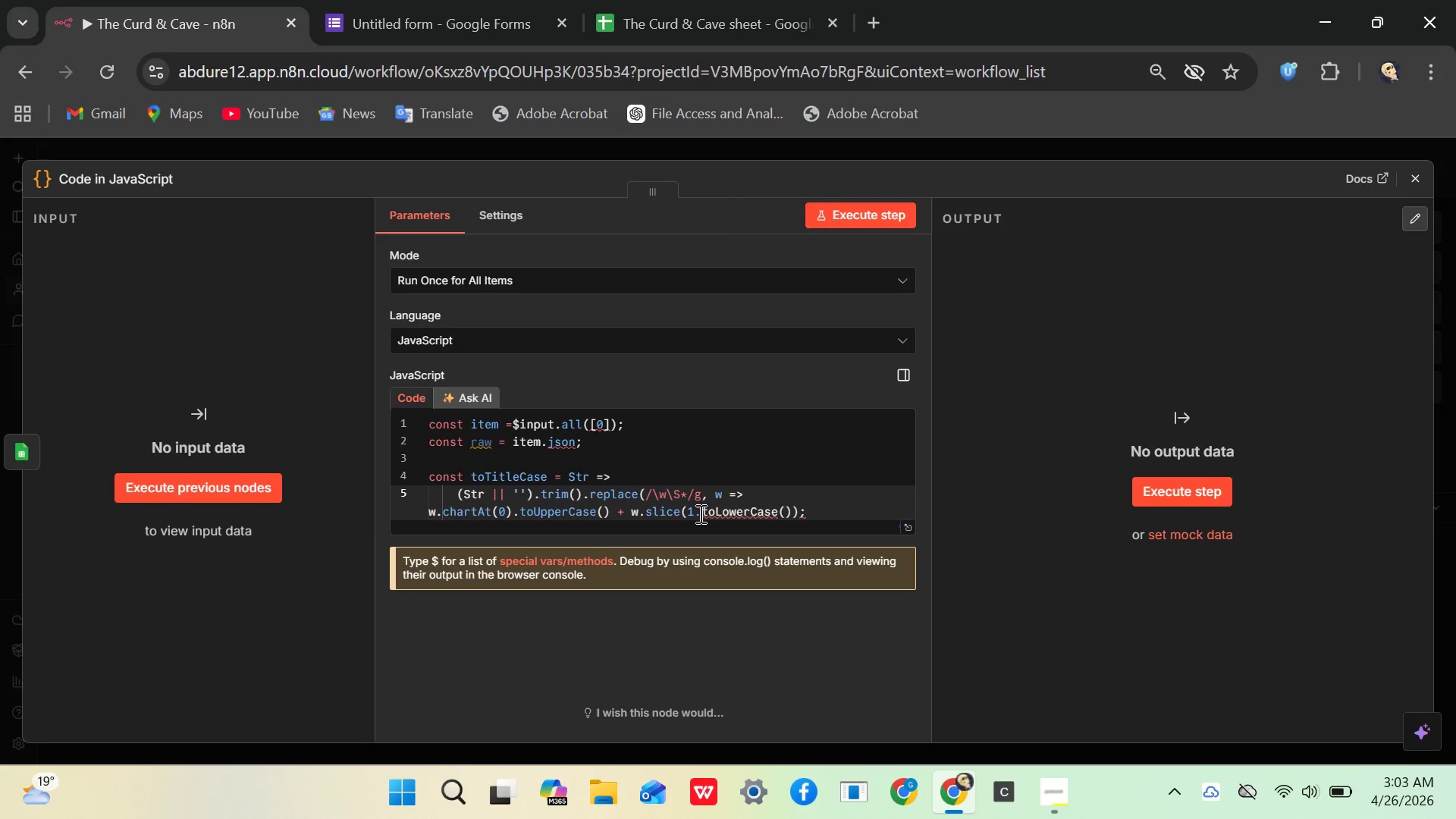 
key(Shift+0)
 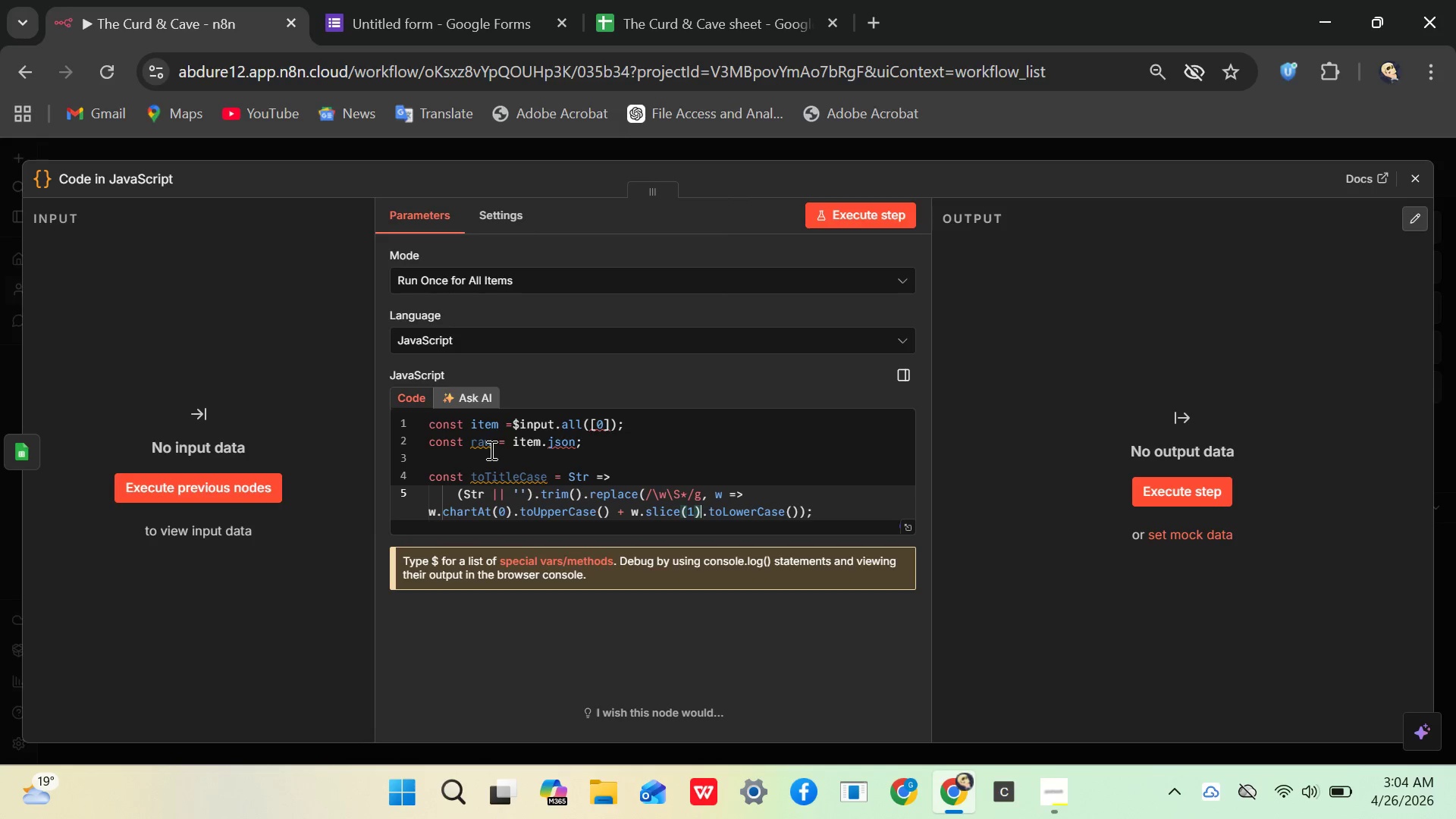 
wait(28.94)
 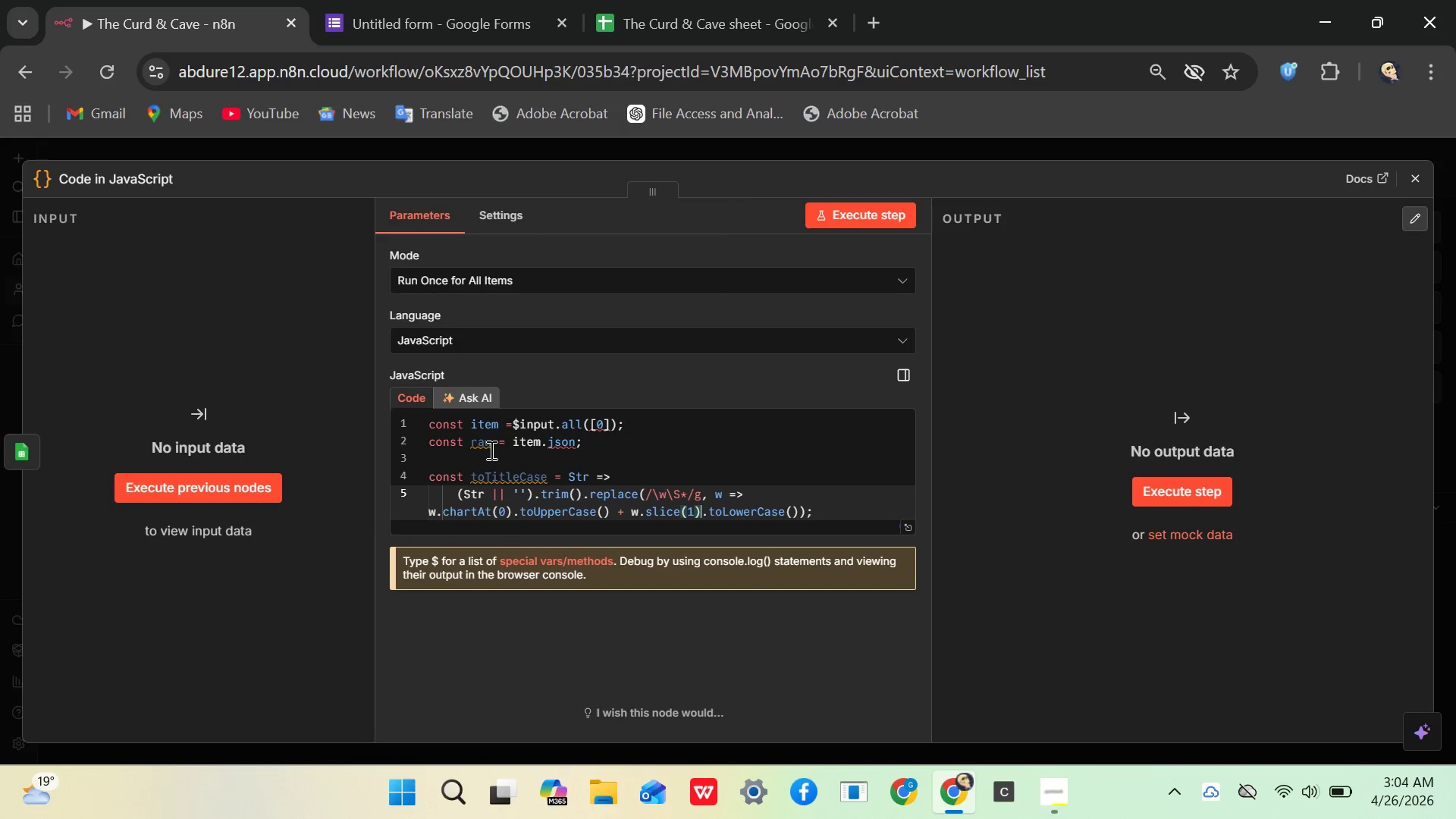 
left_click([626, 431])
 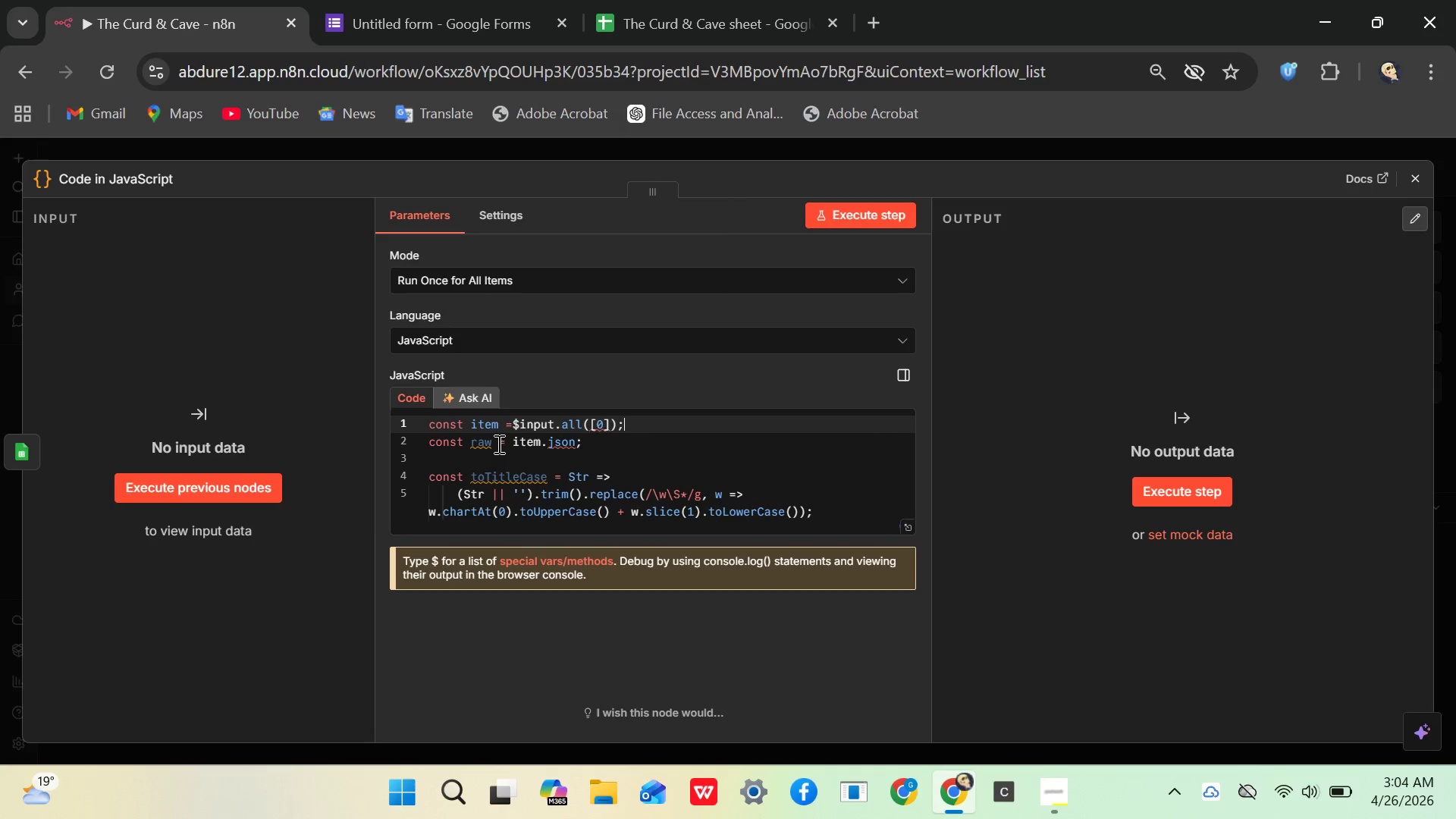 
wait(11.33)
 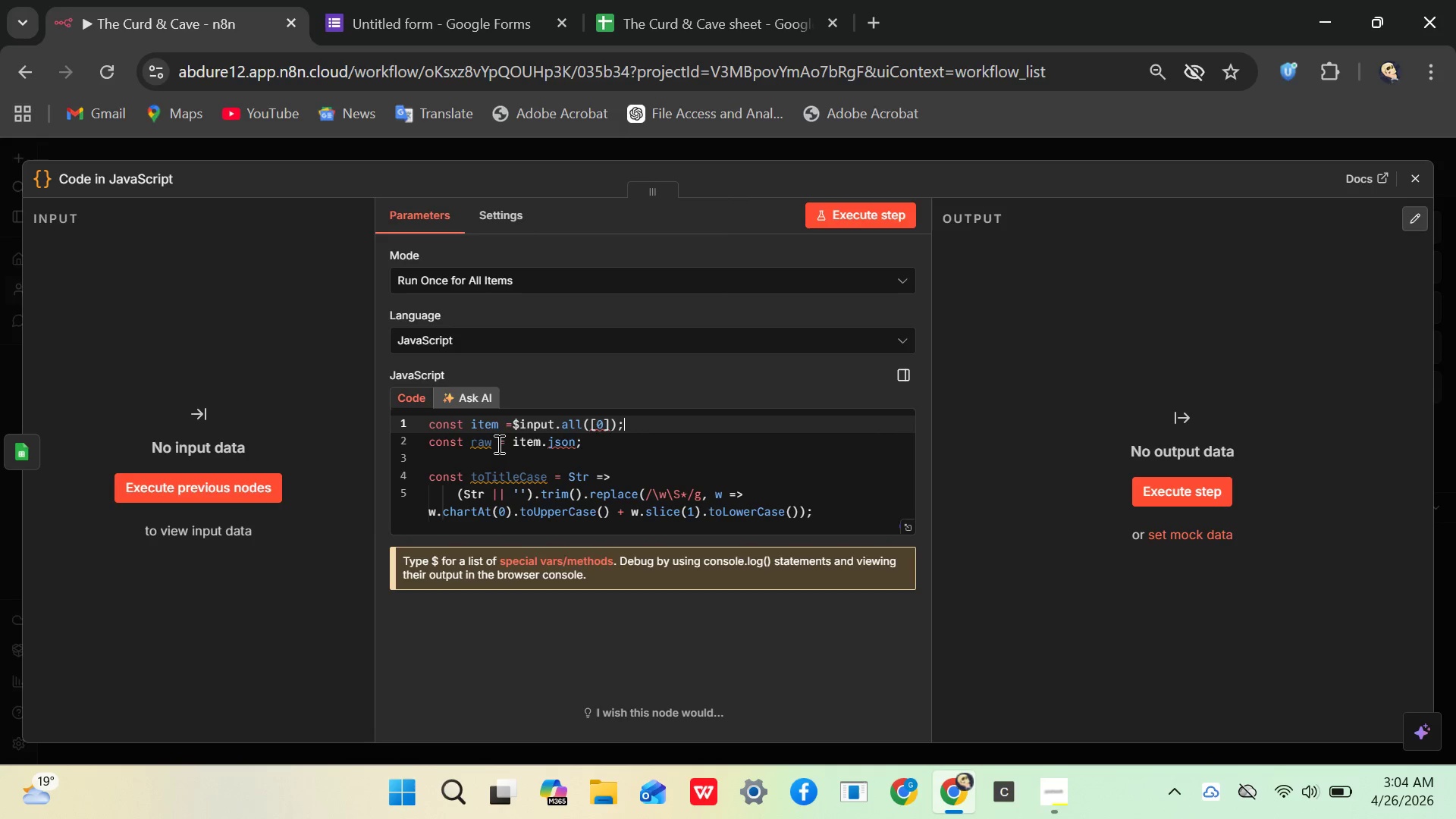 
left_click([515, 424])
 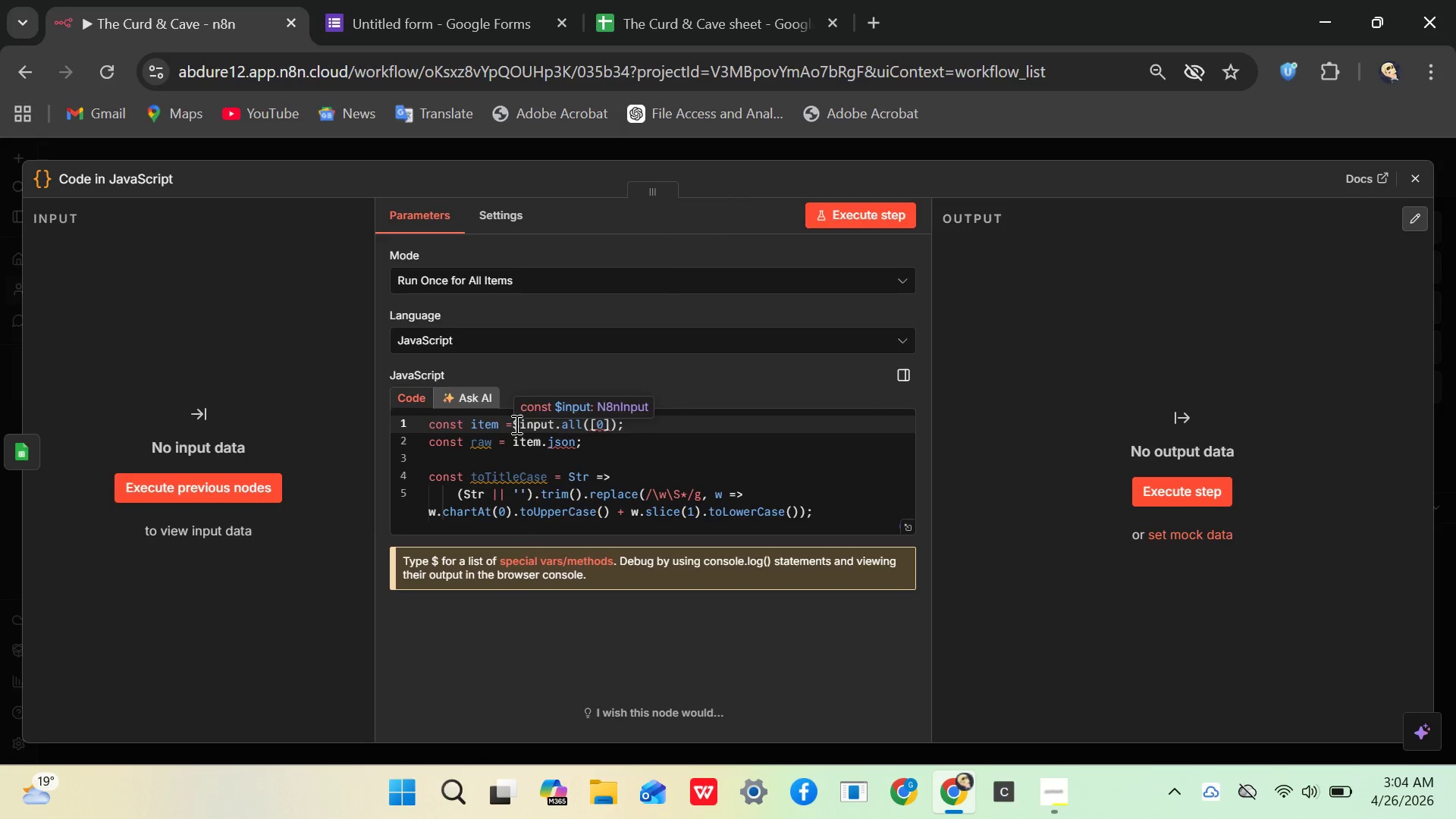 
key(Space)
 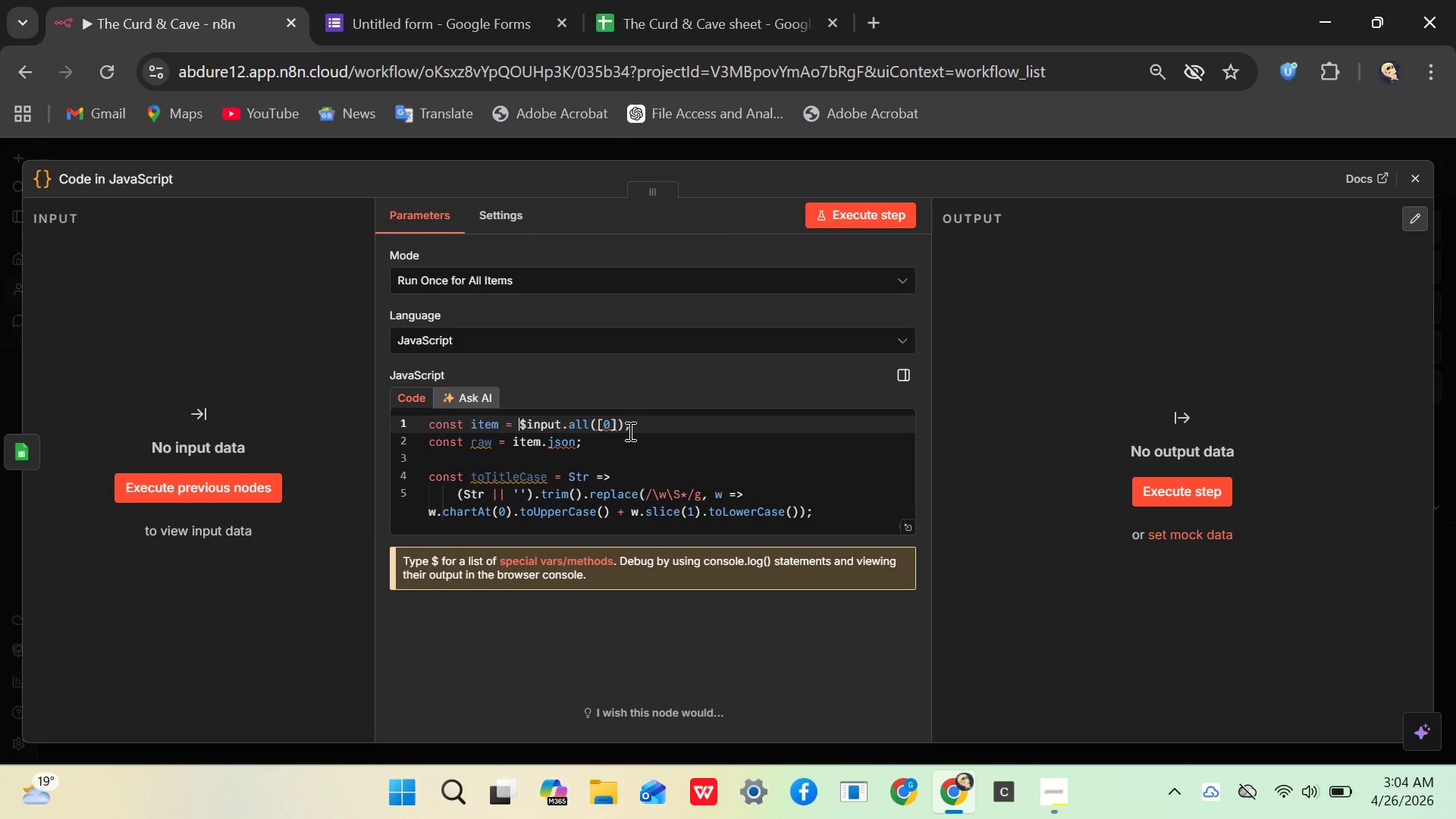 
wait(17.3)
 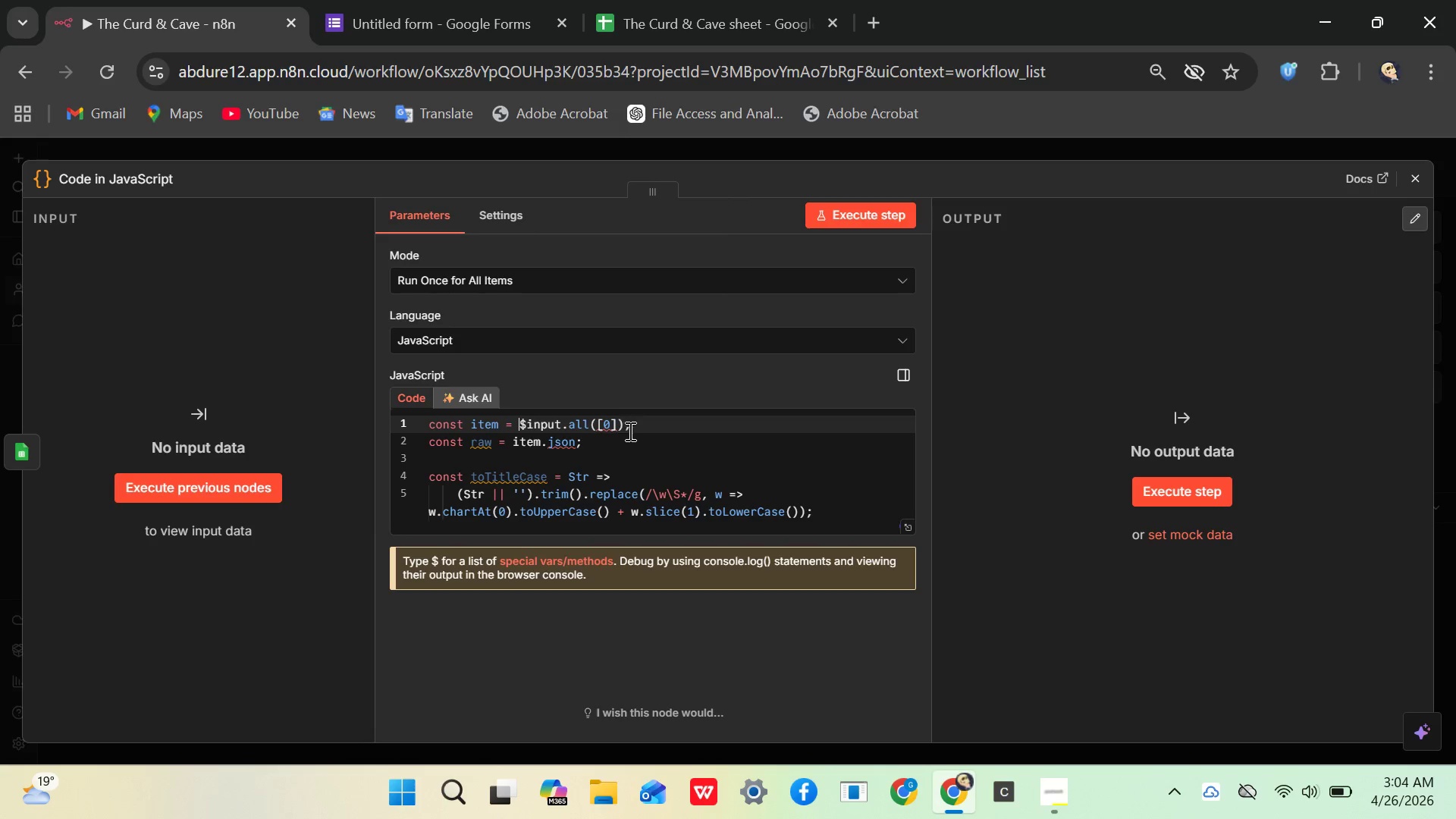 
left_click([615, 423])
 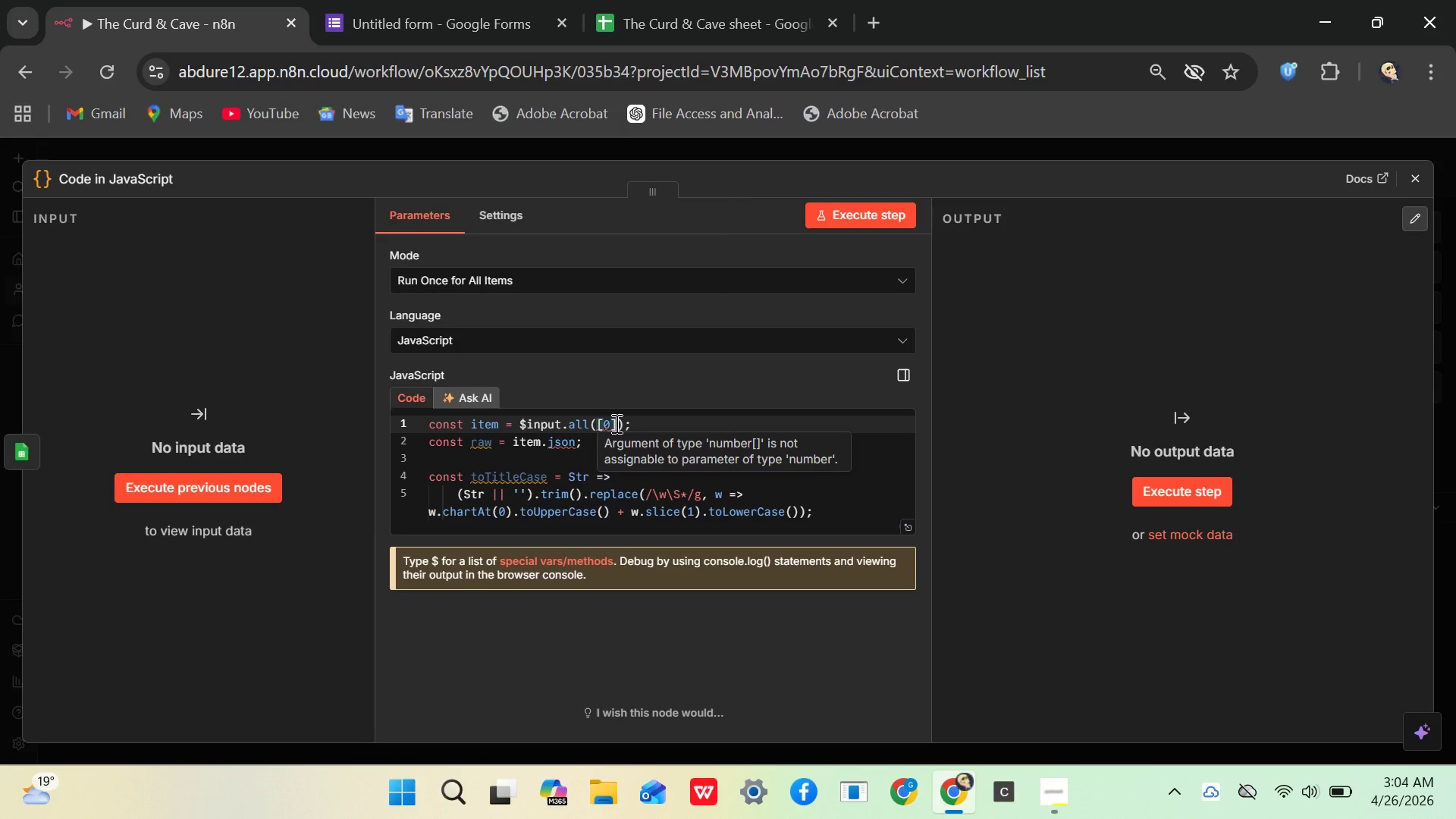 
left_click_drag(start_coordinate=[615, 423], to_coordinate=[600, 425])
 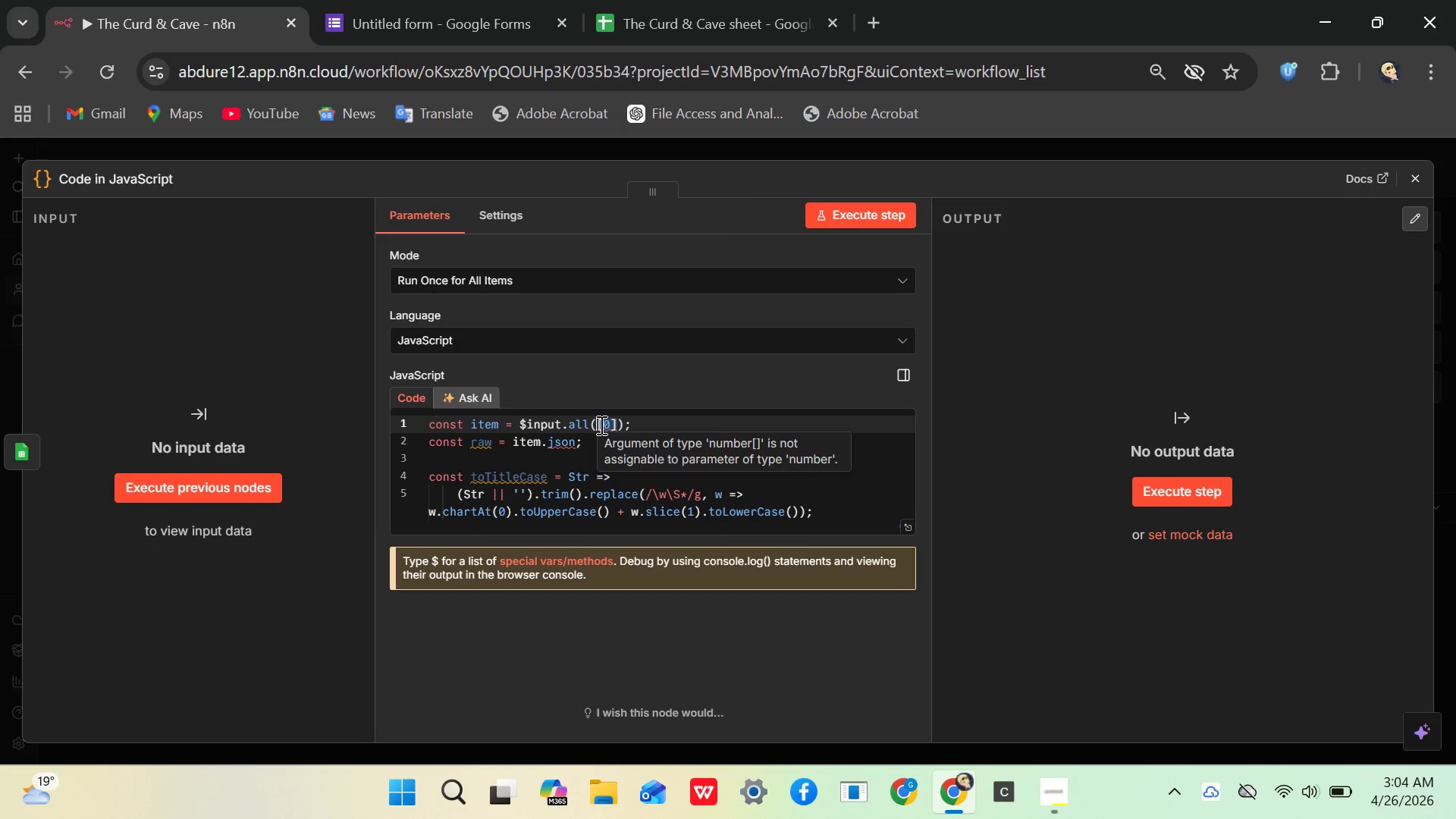 
key(Control+X)
 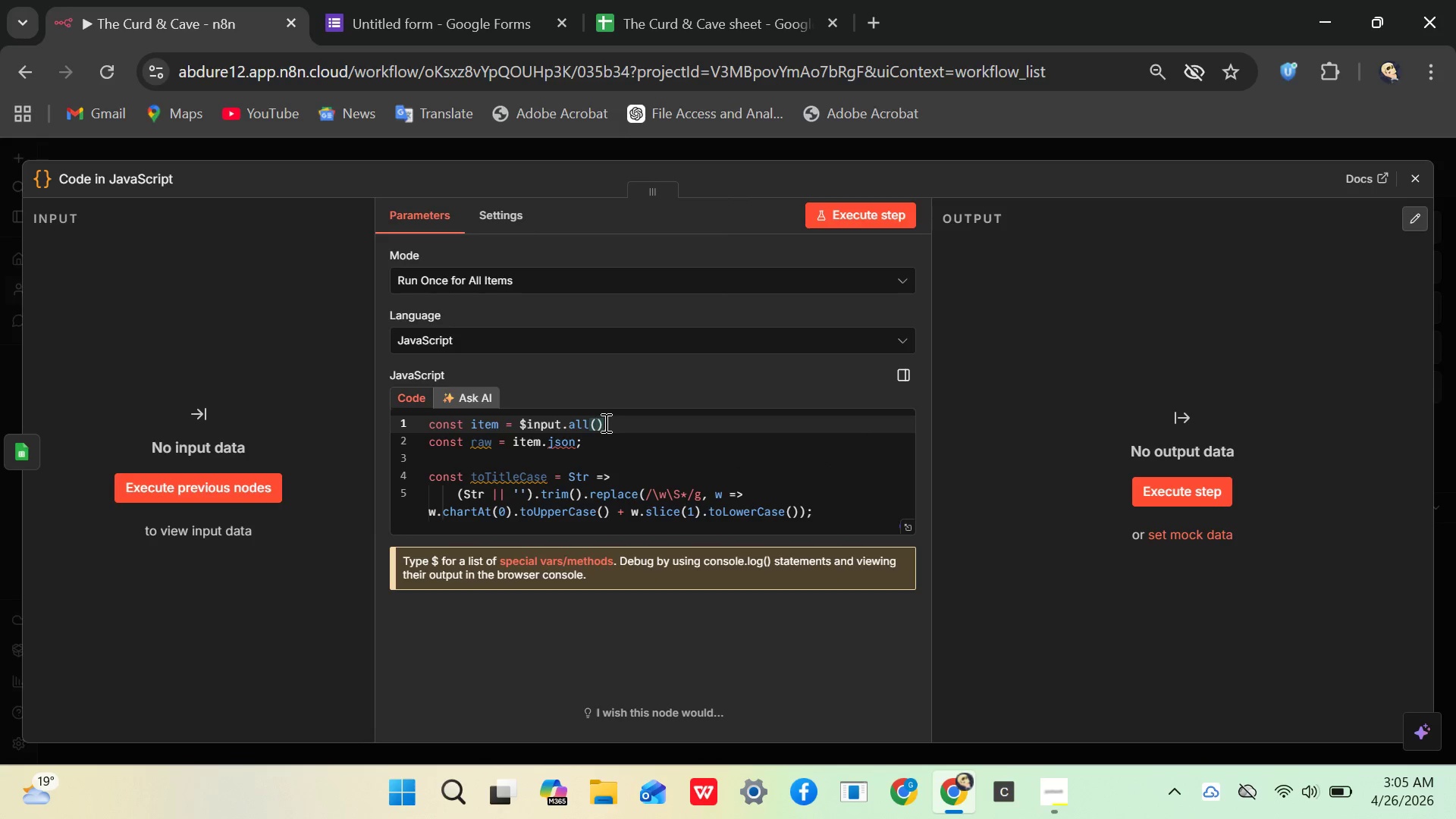 
key(ArrowRight)
 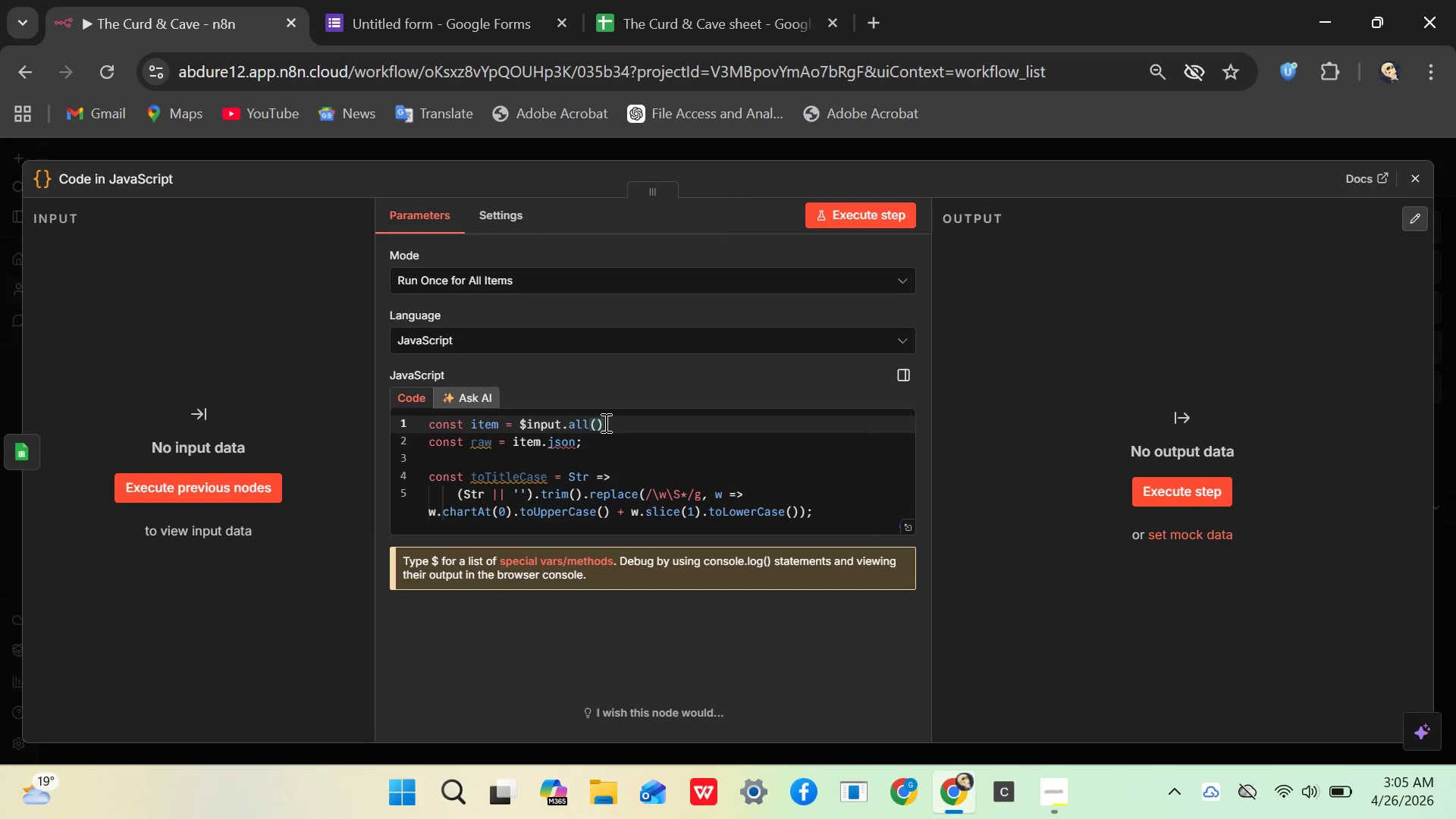 
key(Control+V)
 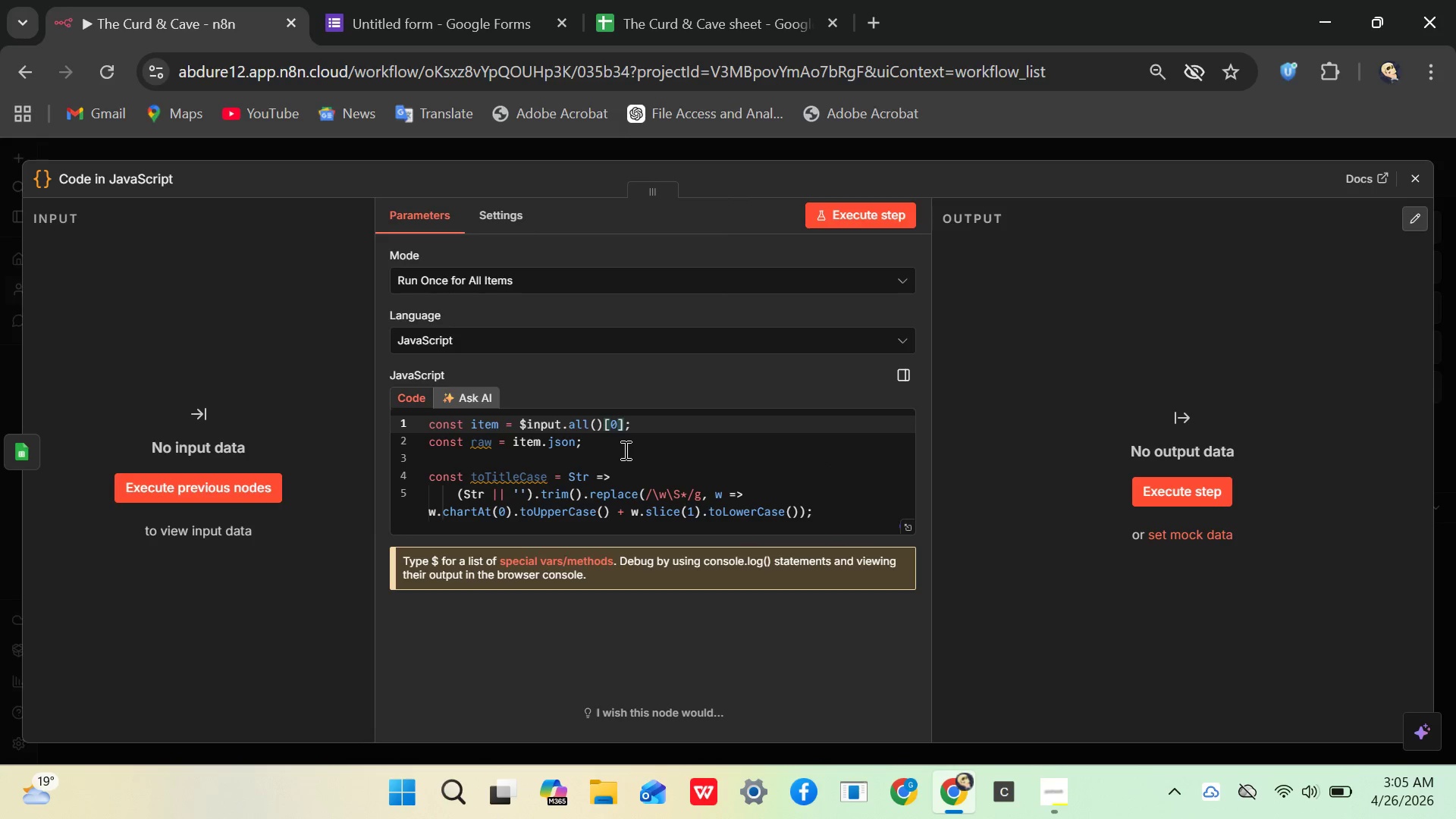 
wait(9.28)
 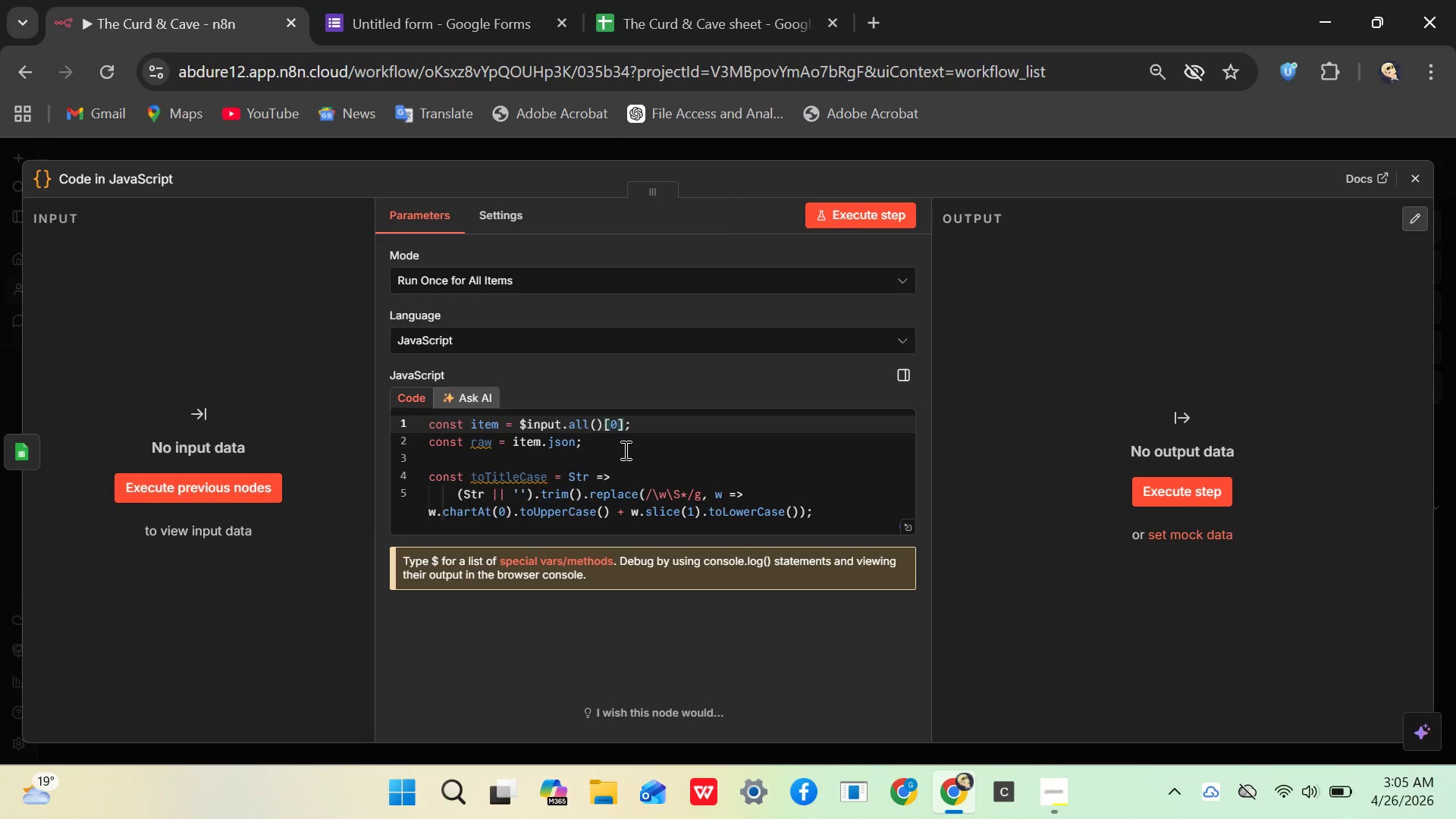 
left_click([493, 447])
 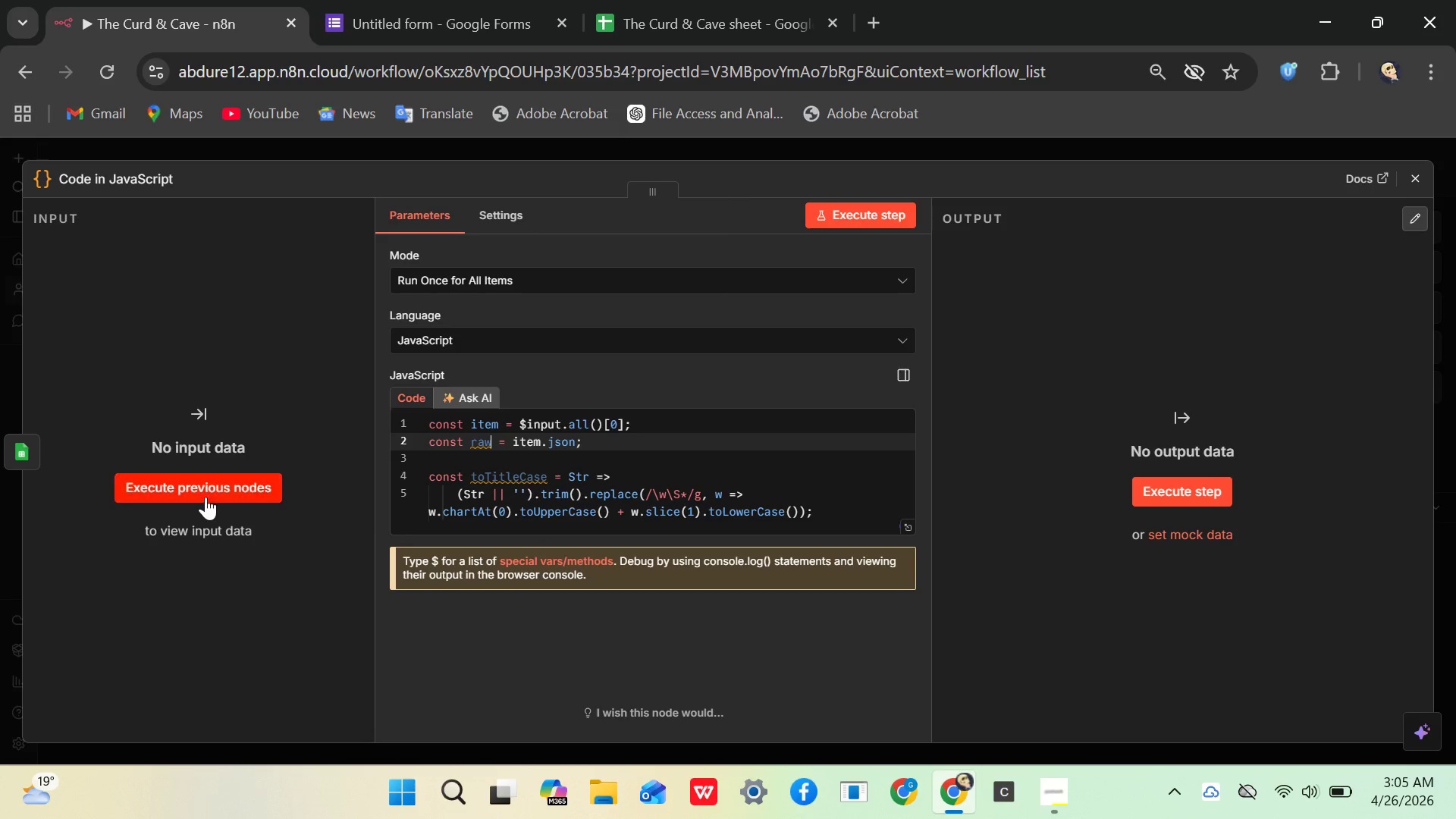 
wait(6.55)
 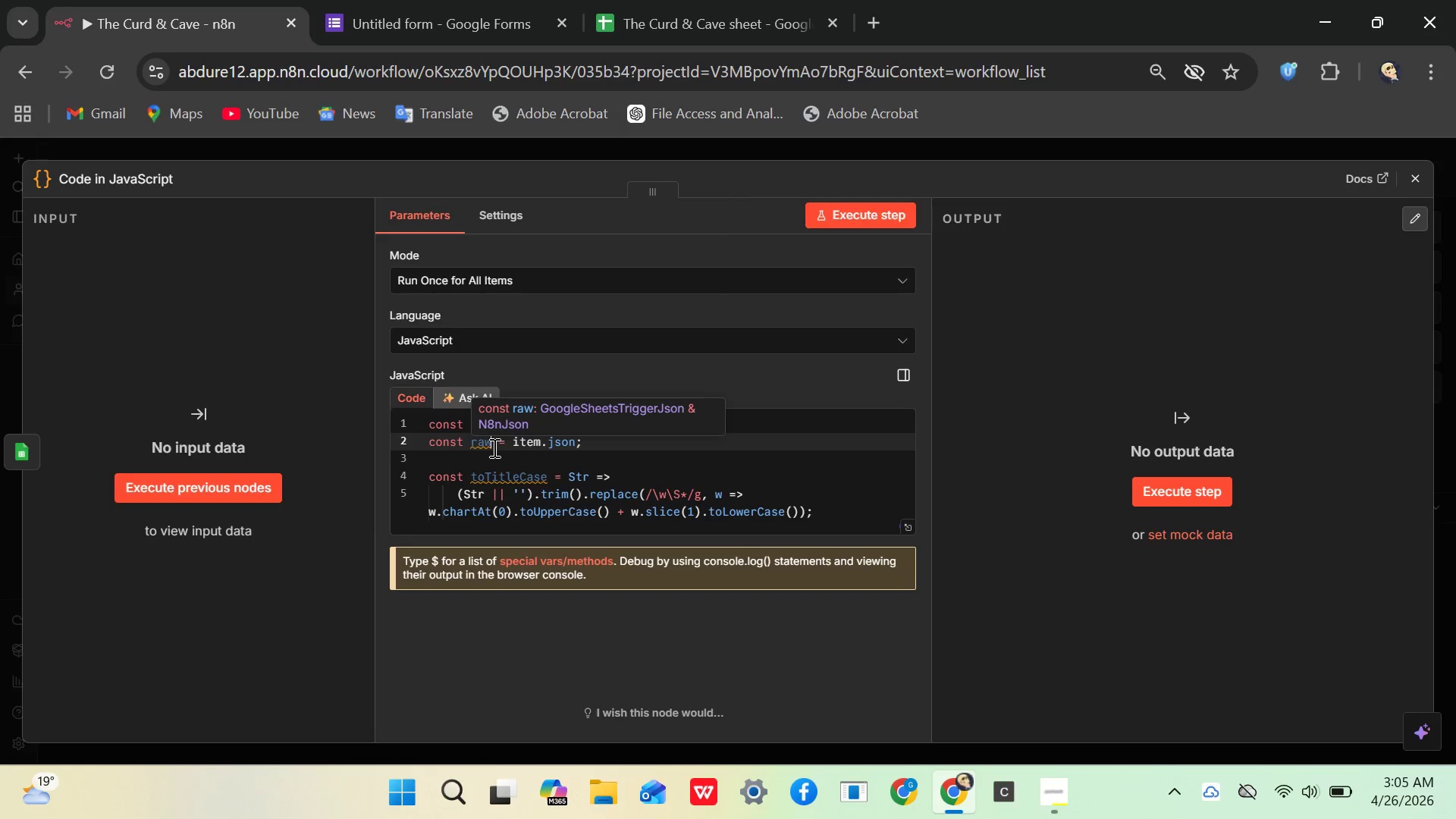 
left_click([202, 479])
 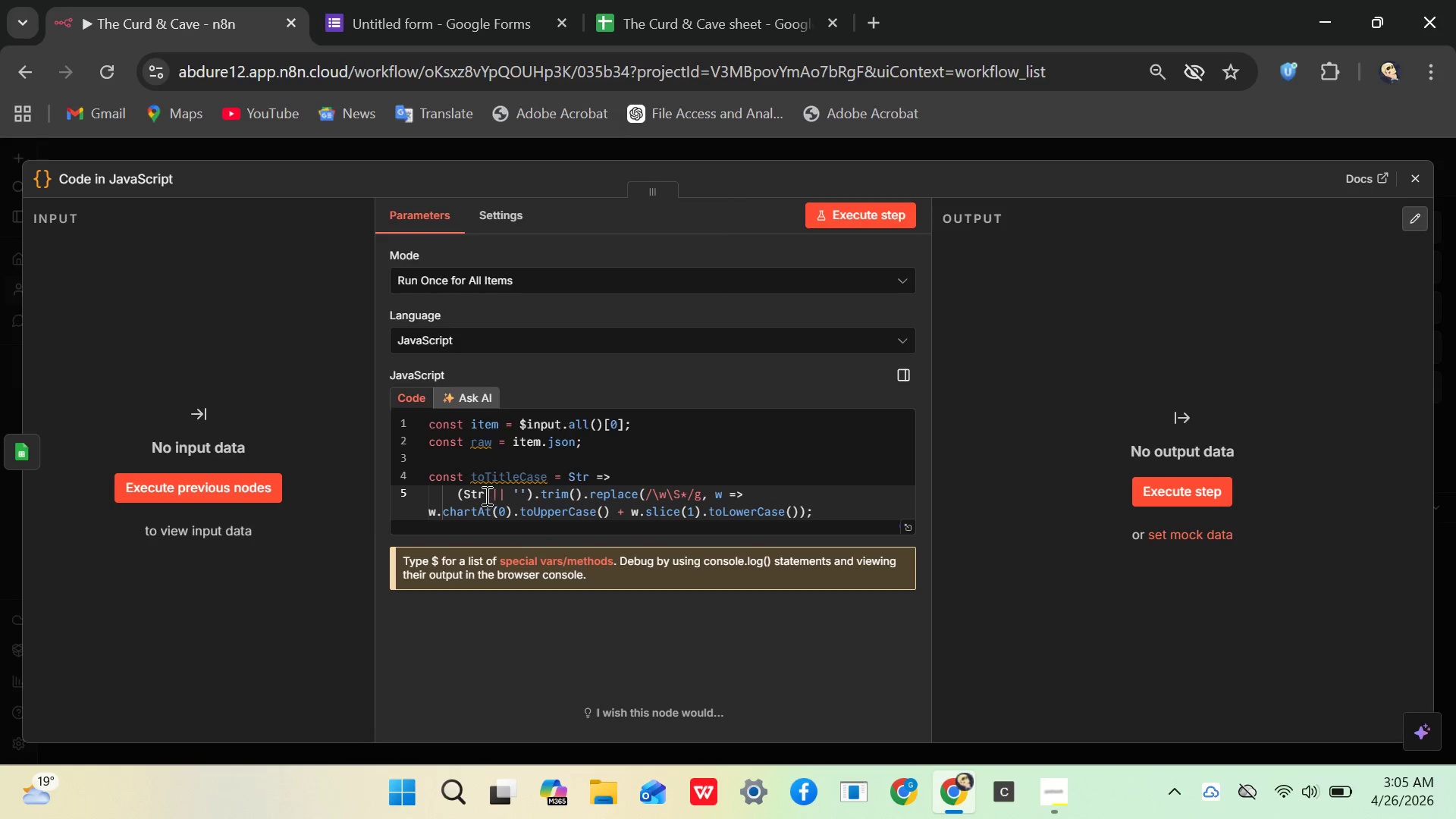 
wait(31.89)
 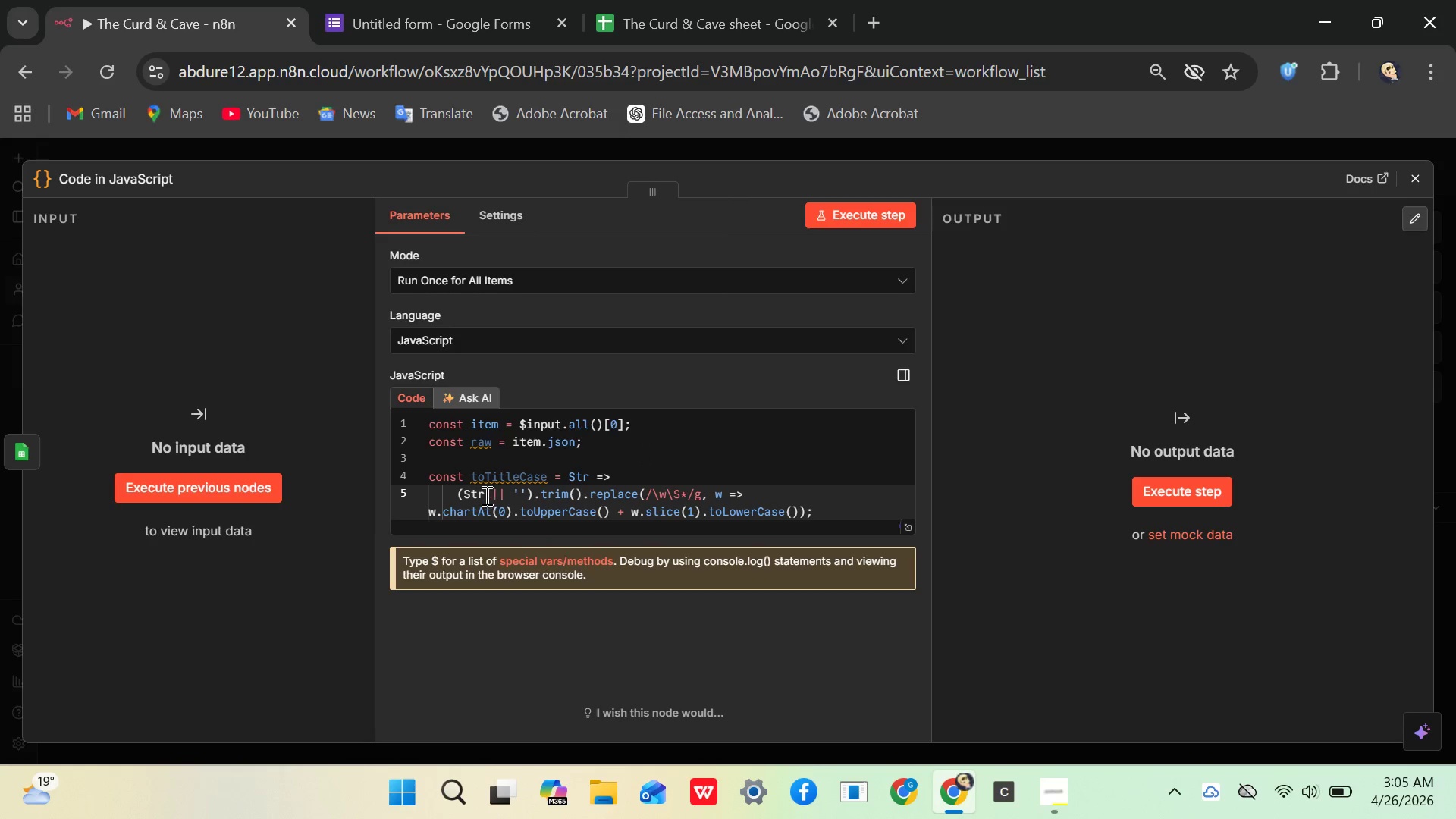 
left_click([524, 472])
 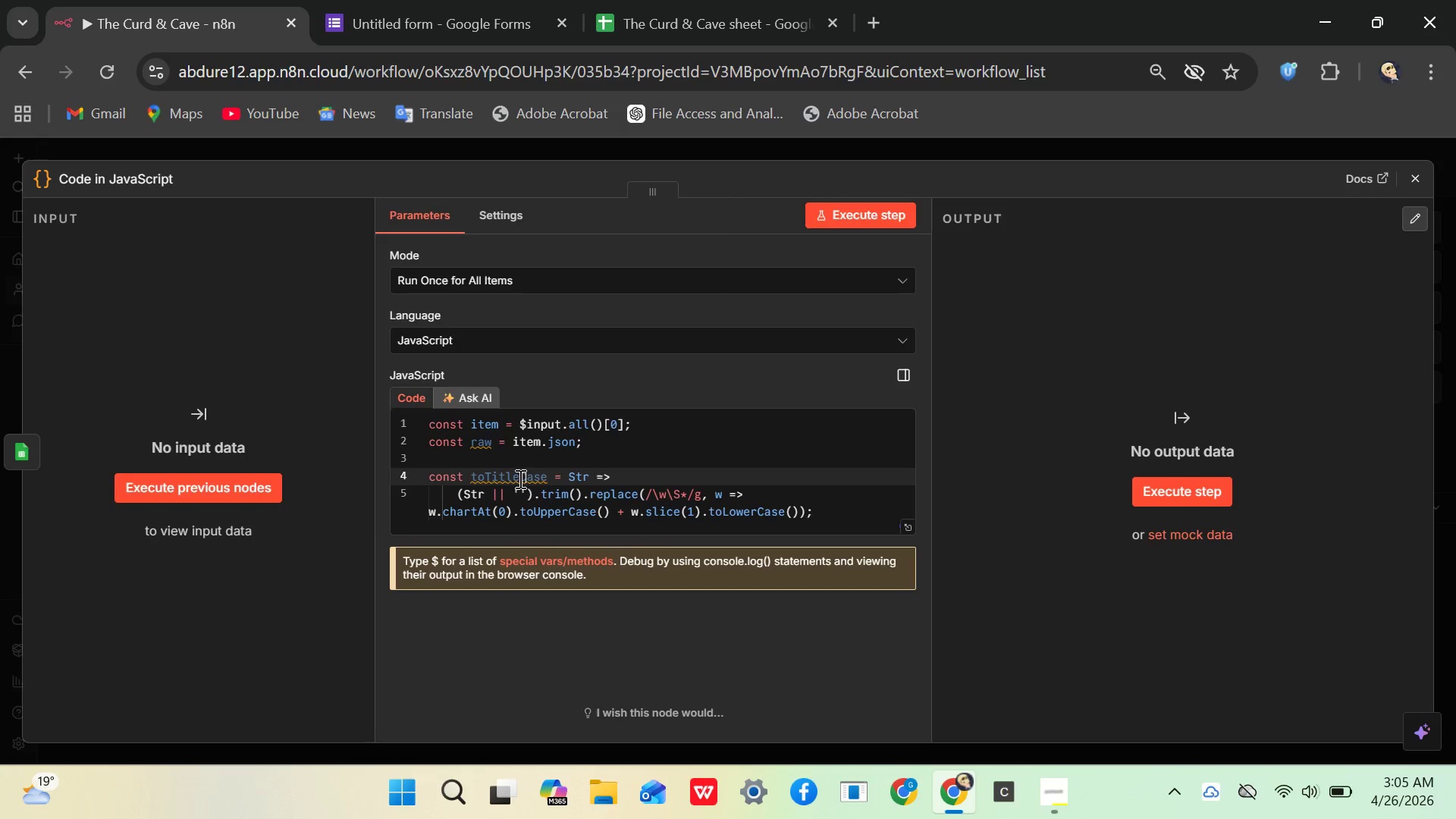 
wait(6.86)
 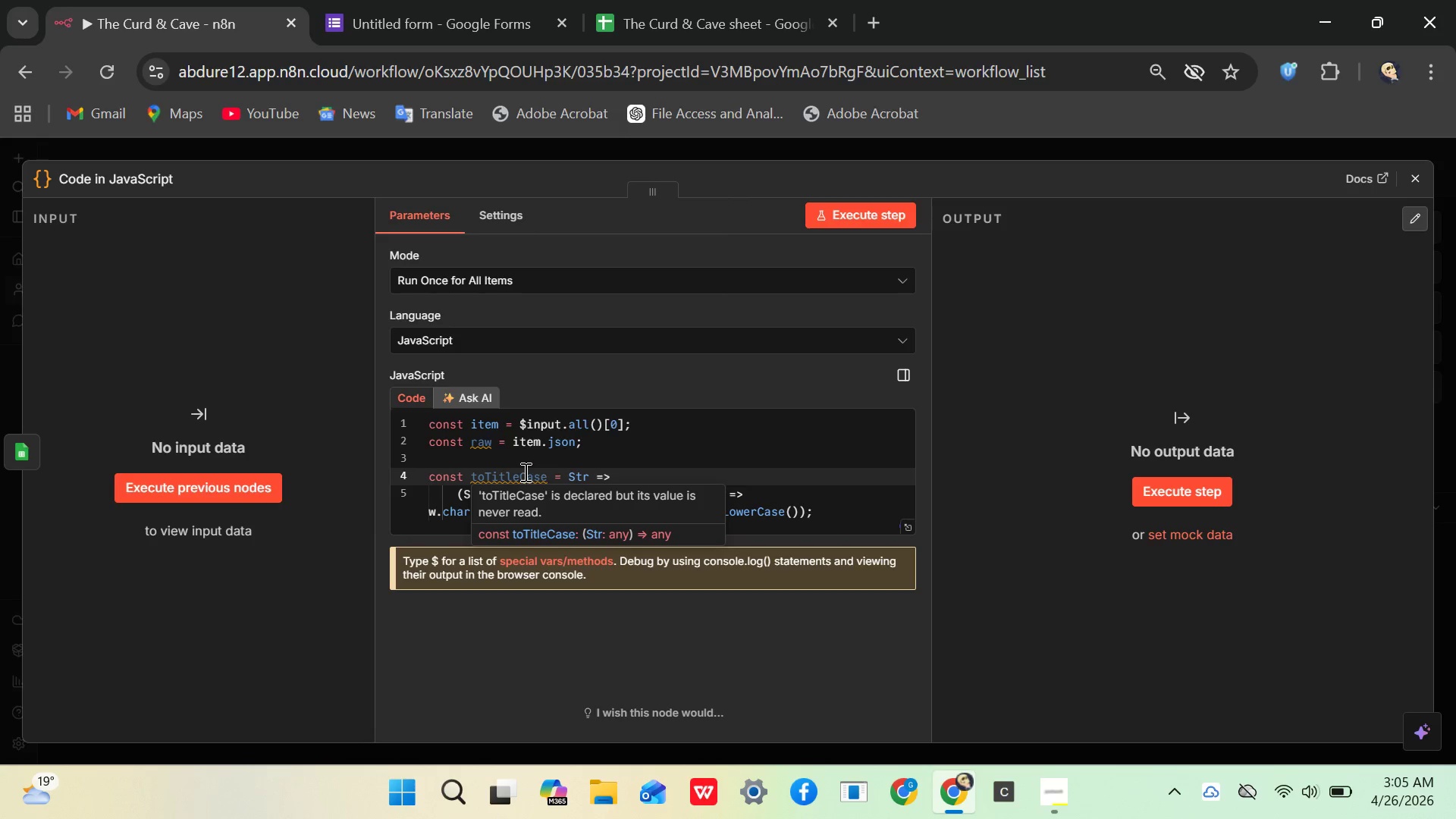 
left_click([527, 475])
 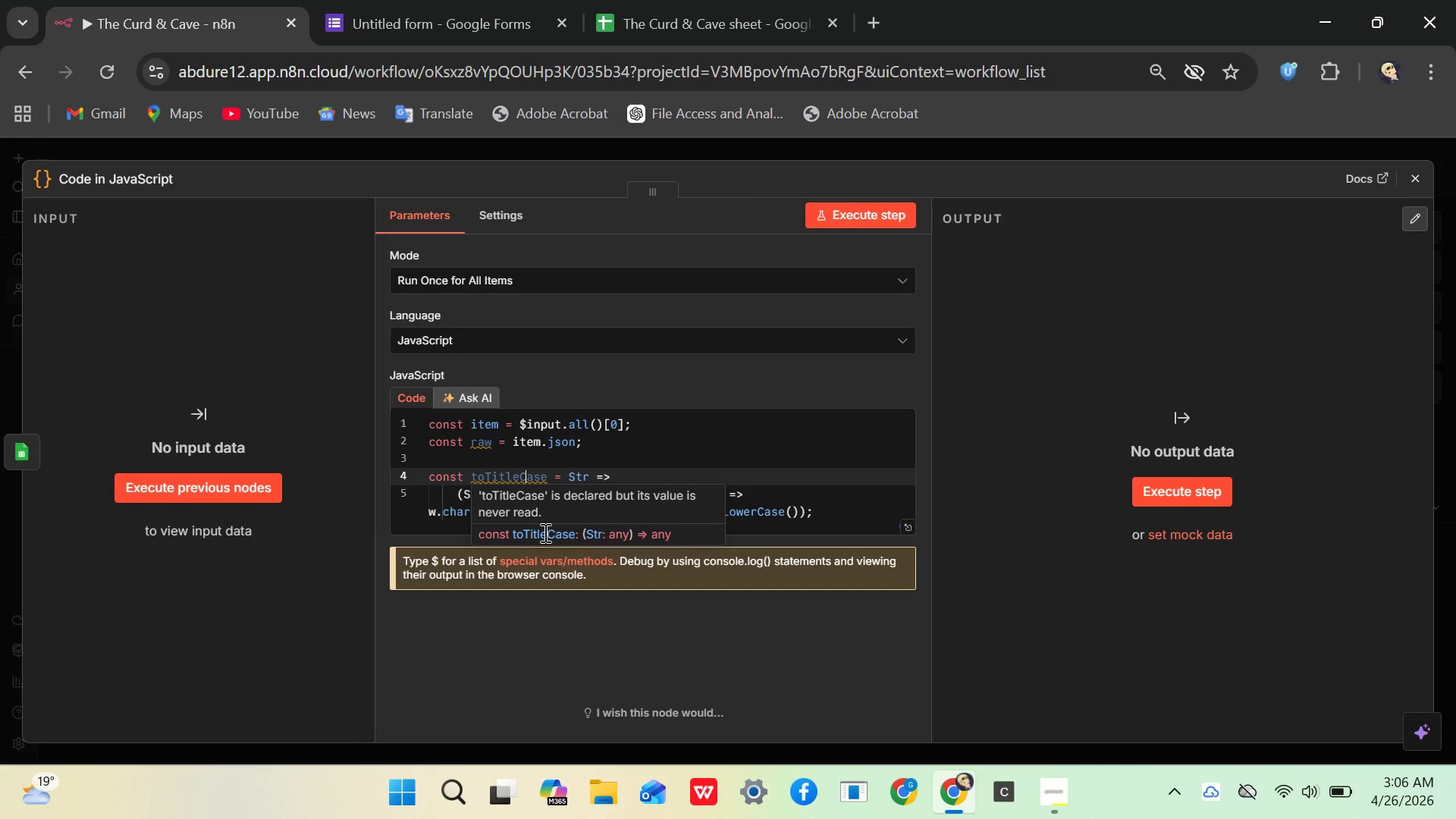 
wait(6.66)
 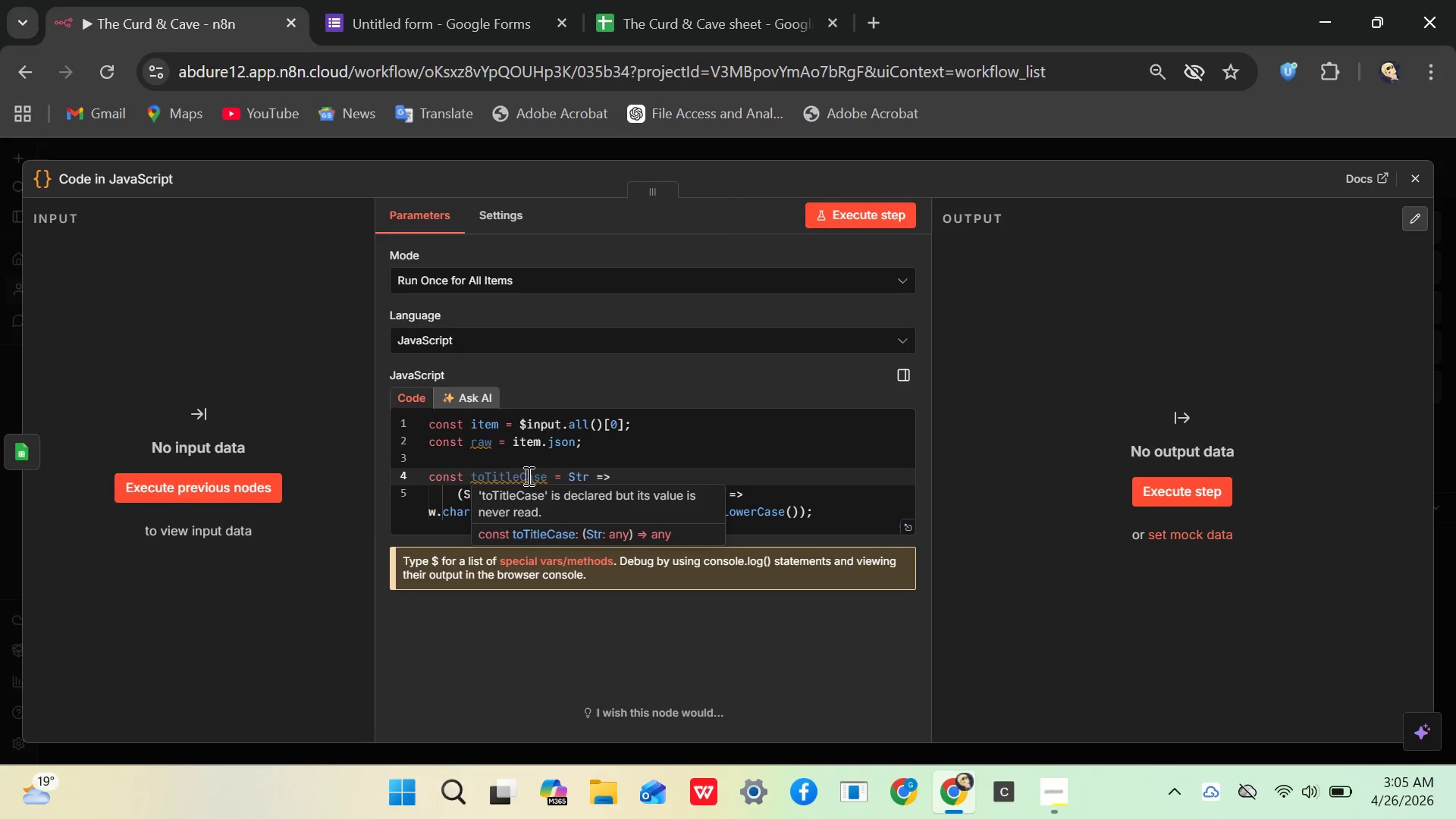 
left_click([568, 528])
 